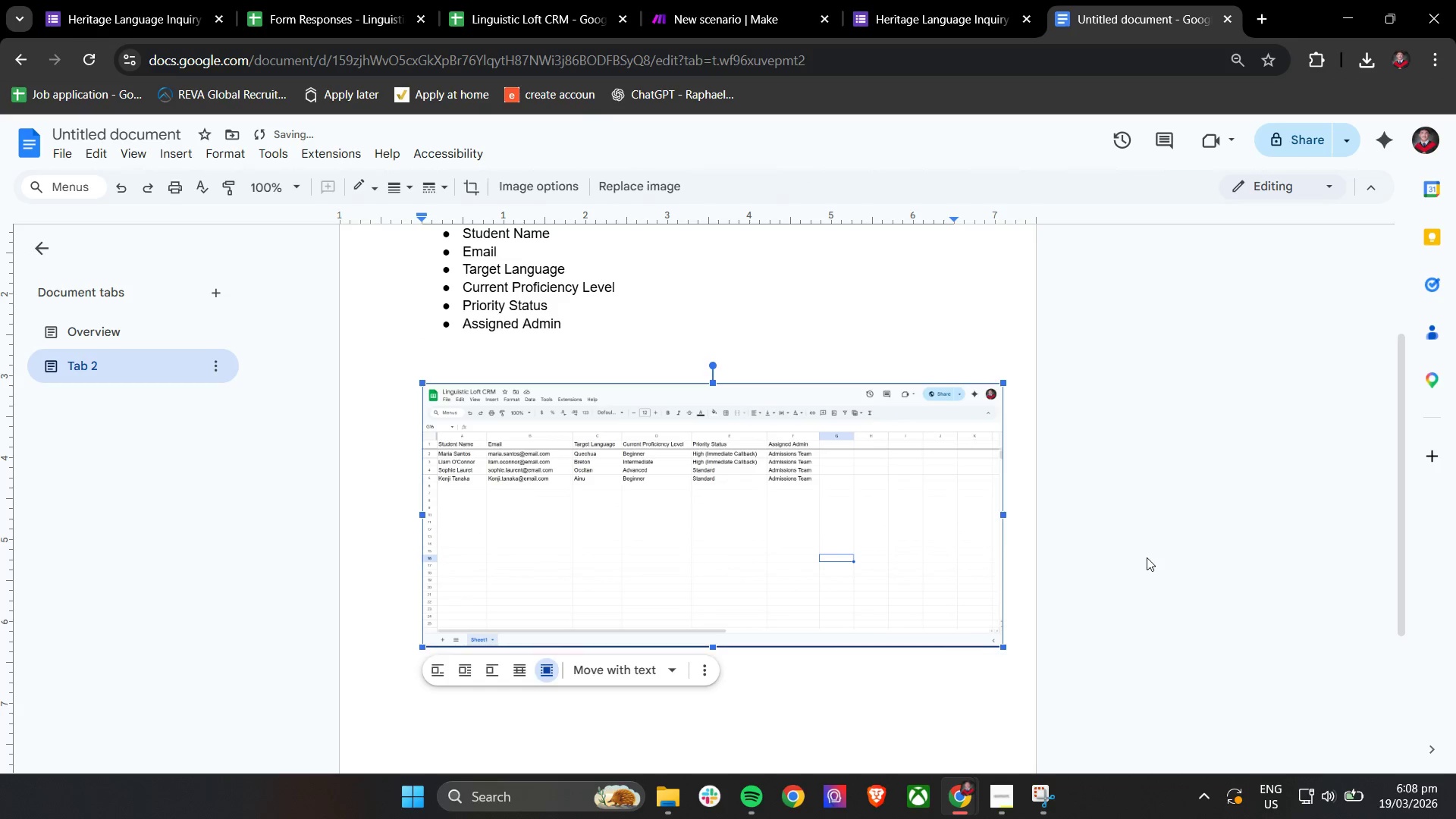 
left_click([1147, 557])
 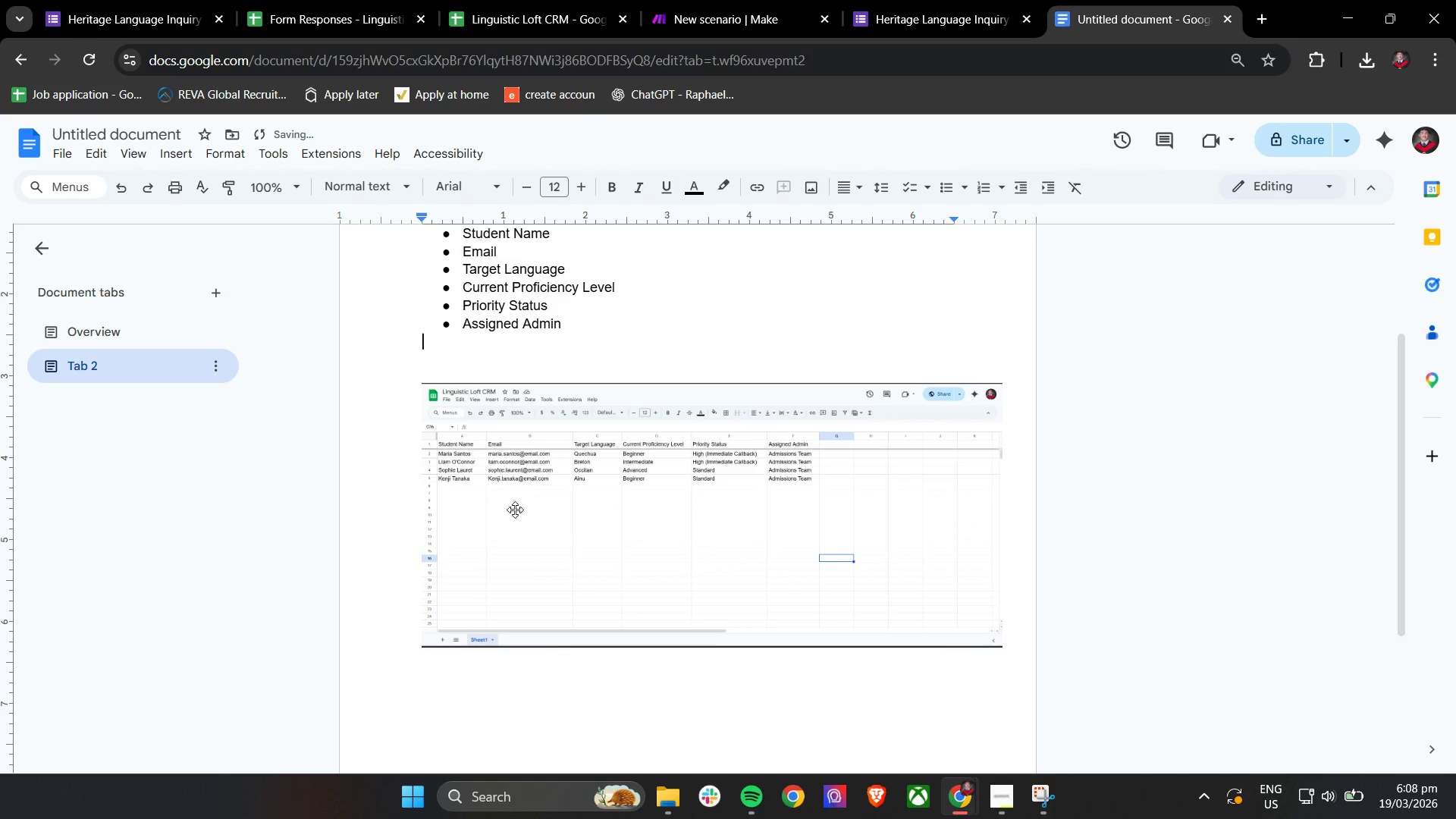 
scroll: coordinate [535, 494], scroll_direction: down, amount: 1.0
 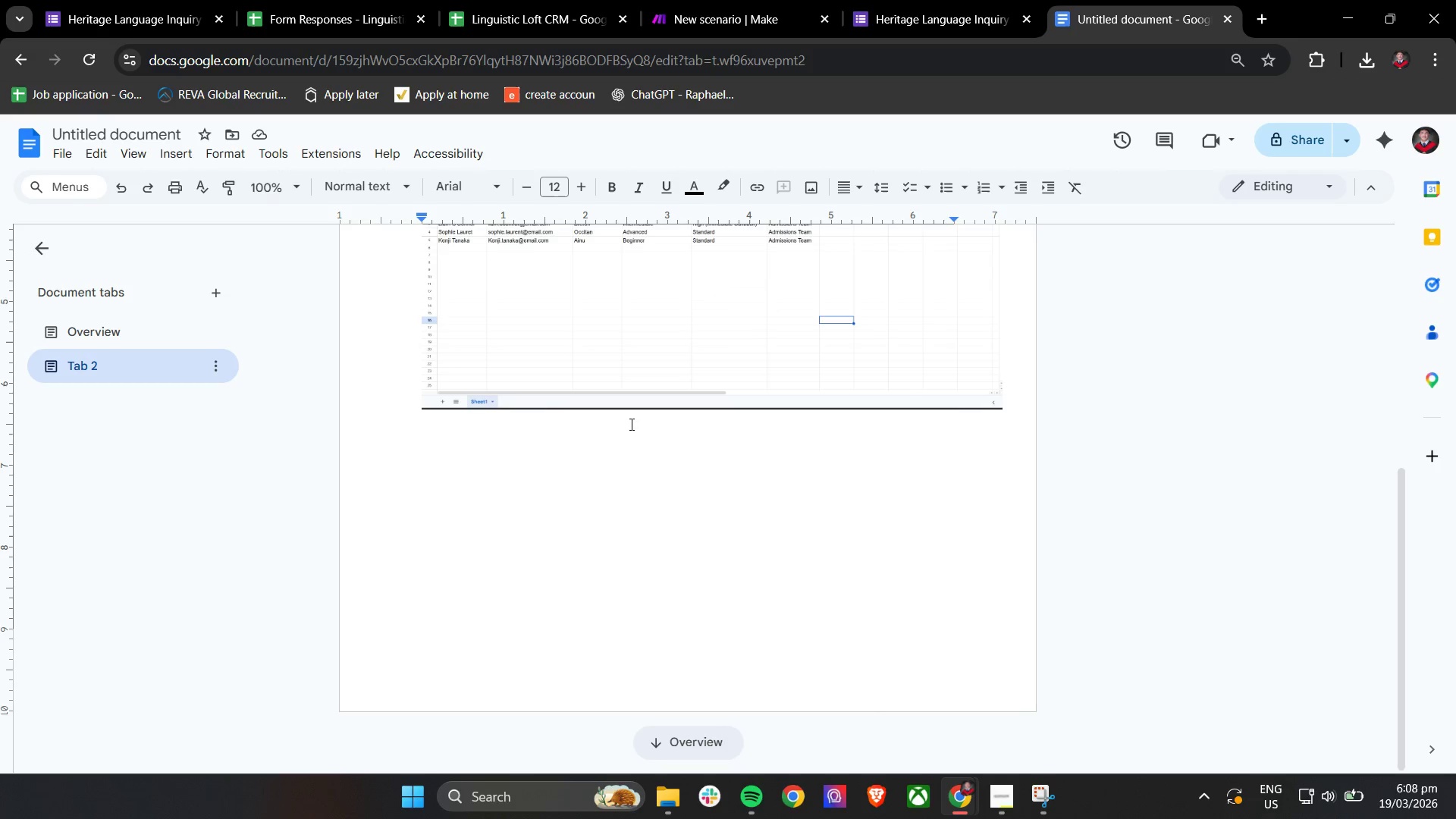 
left_click([595, 536])
 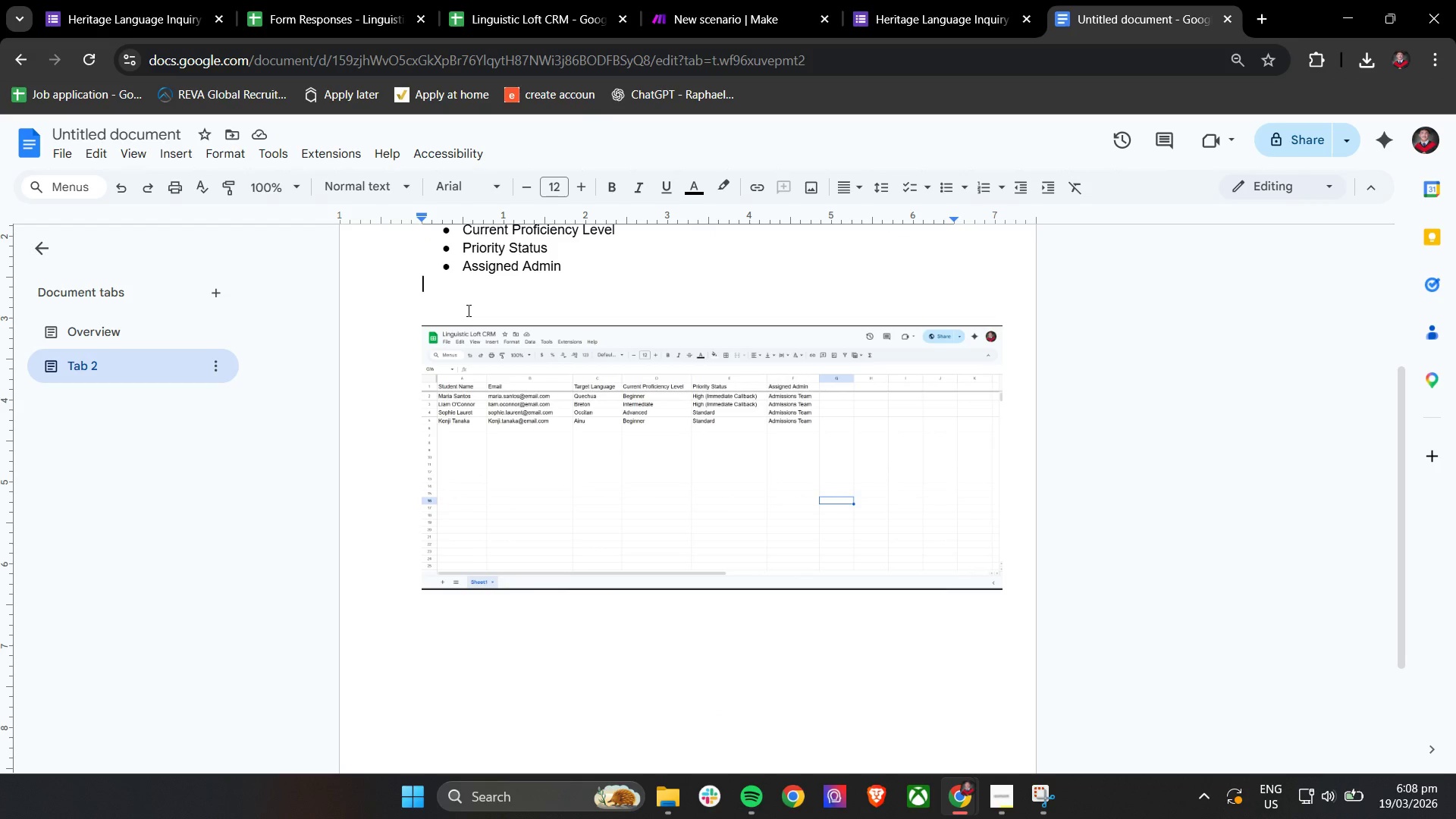 
scroll: coordinate [443, 420], scroll_direction: down, amount: 2.0
 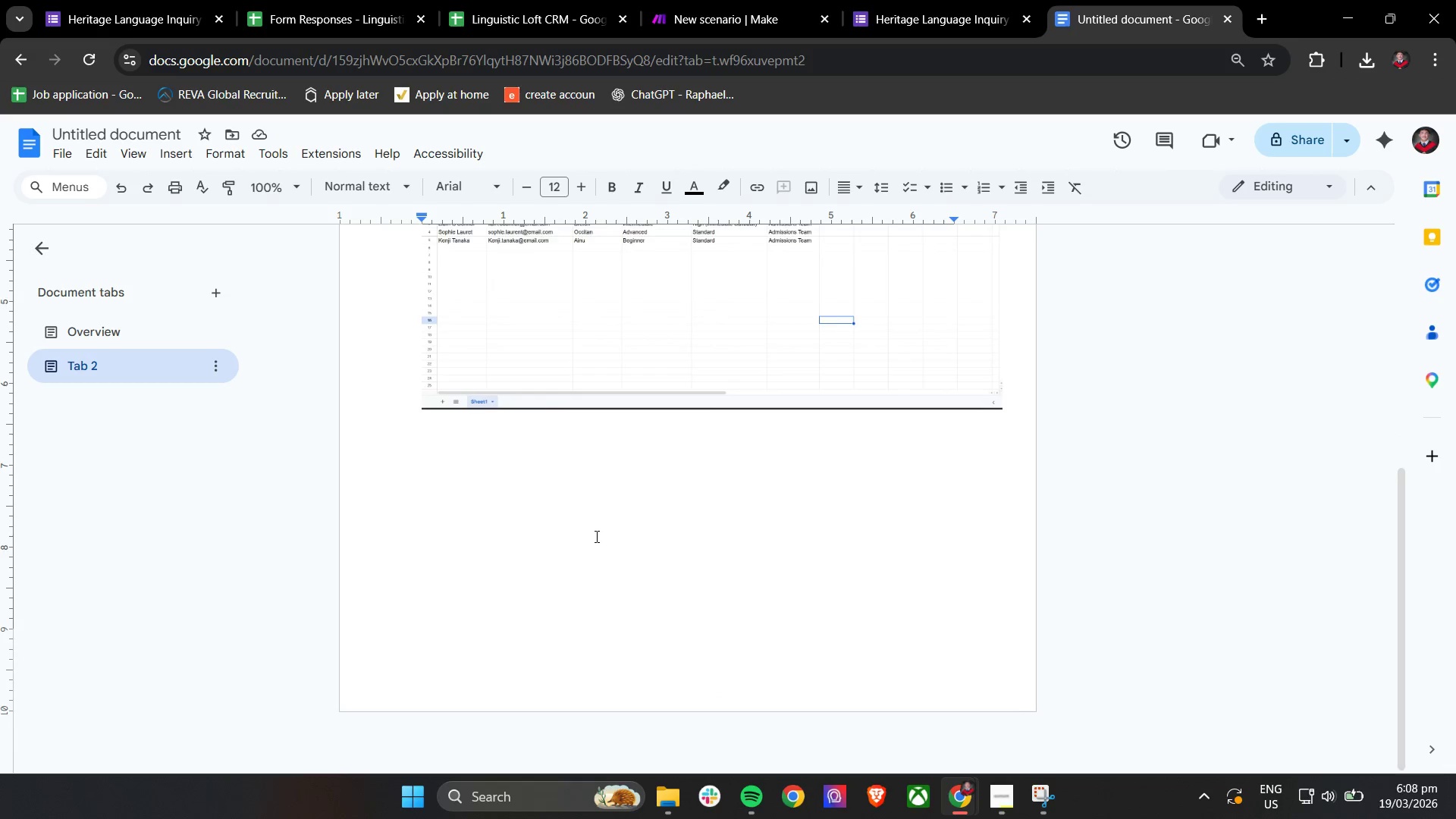 
key(Enter)
 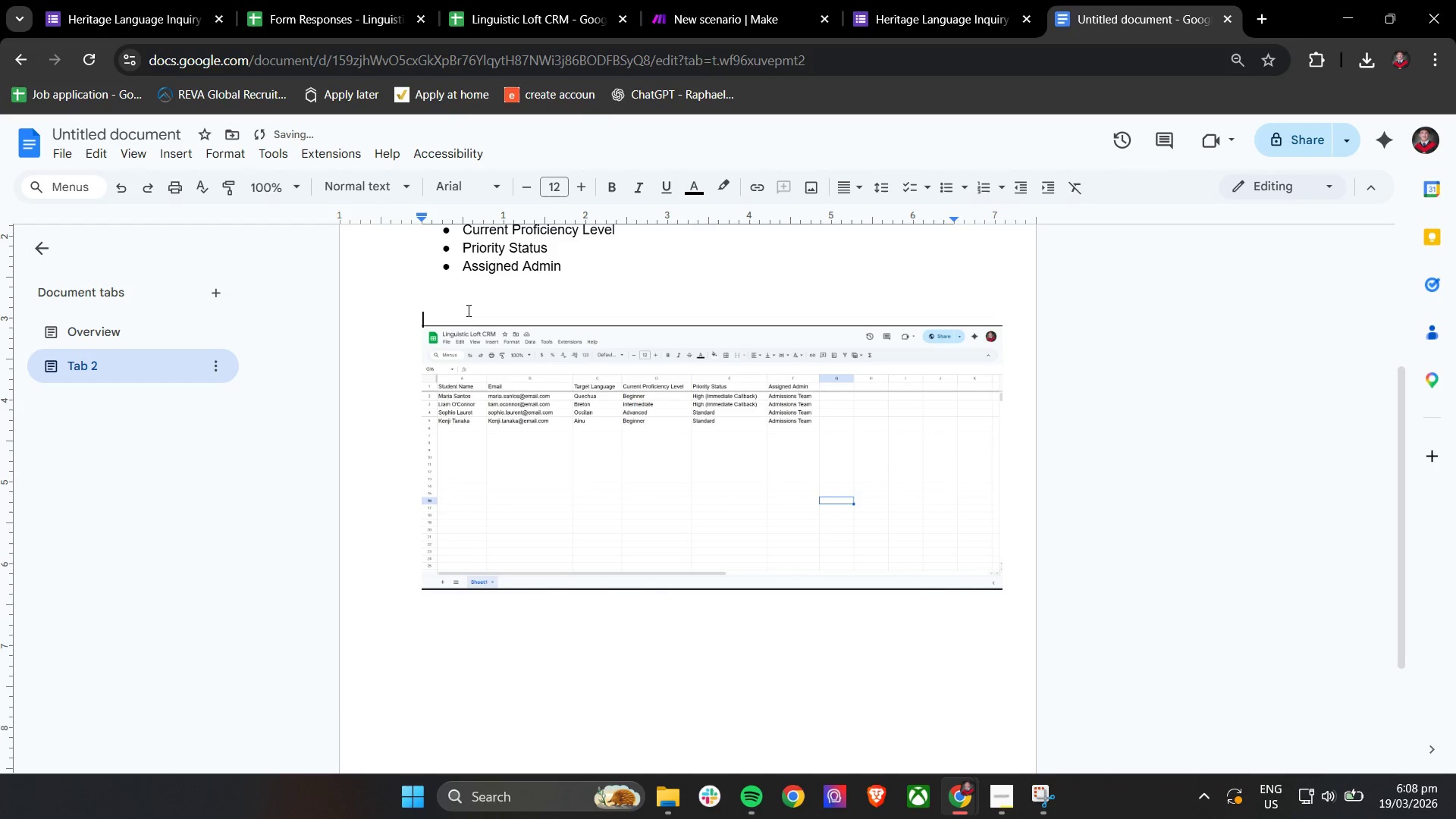 
key(Enter)
 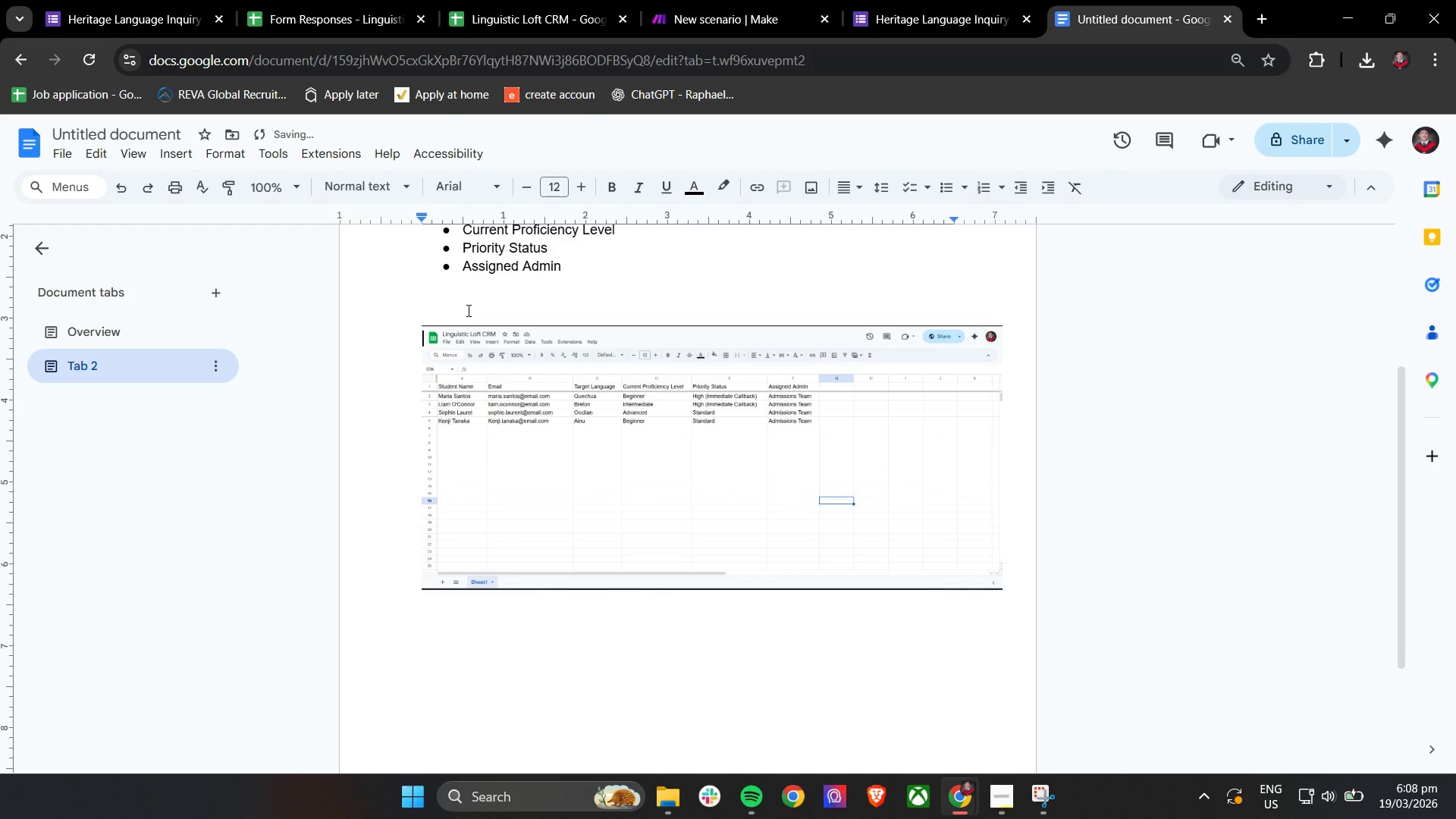 
key(Enter)
 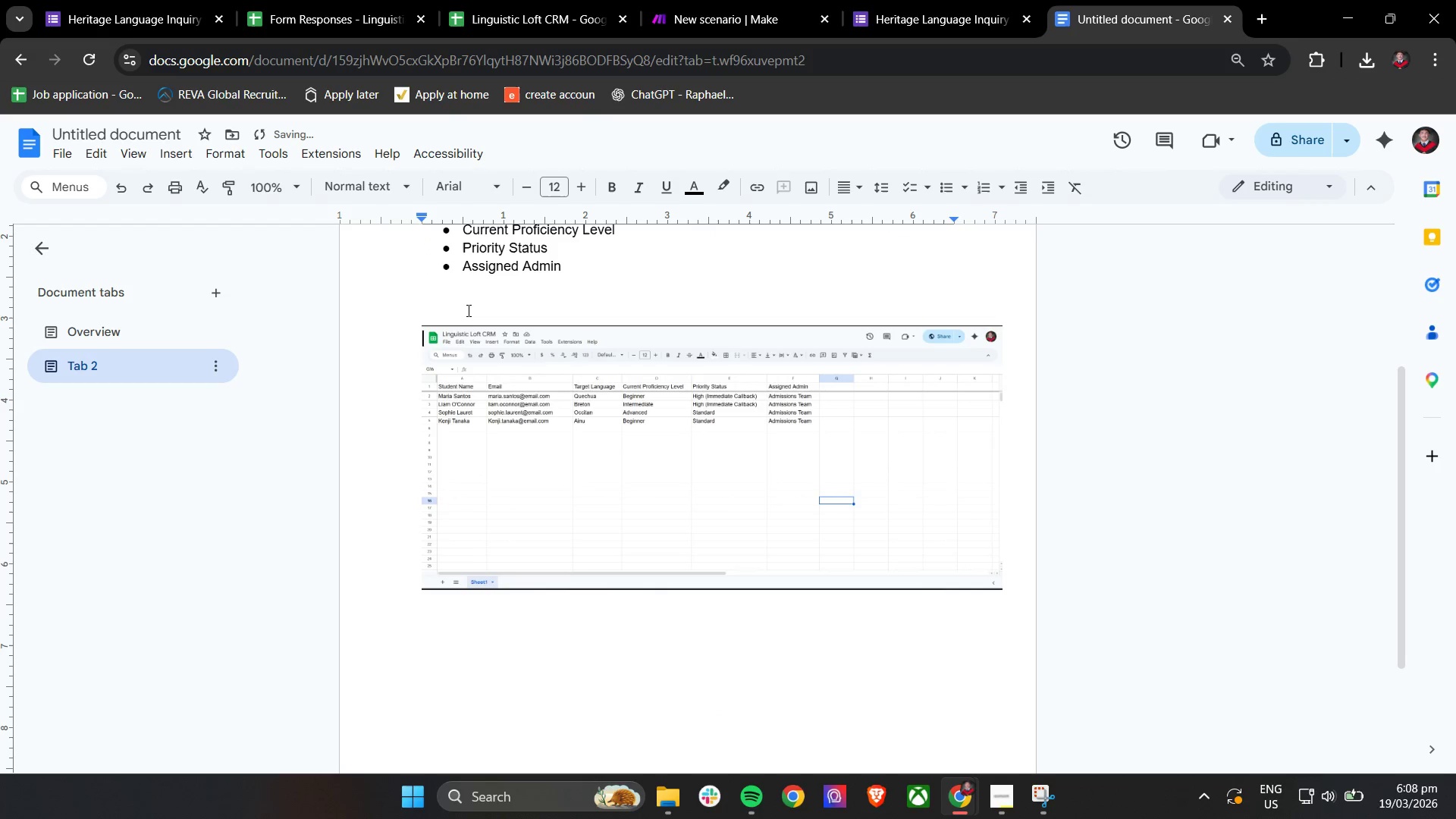 
key(Enter)
 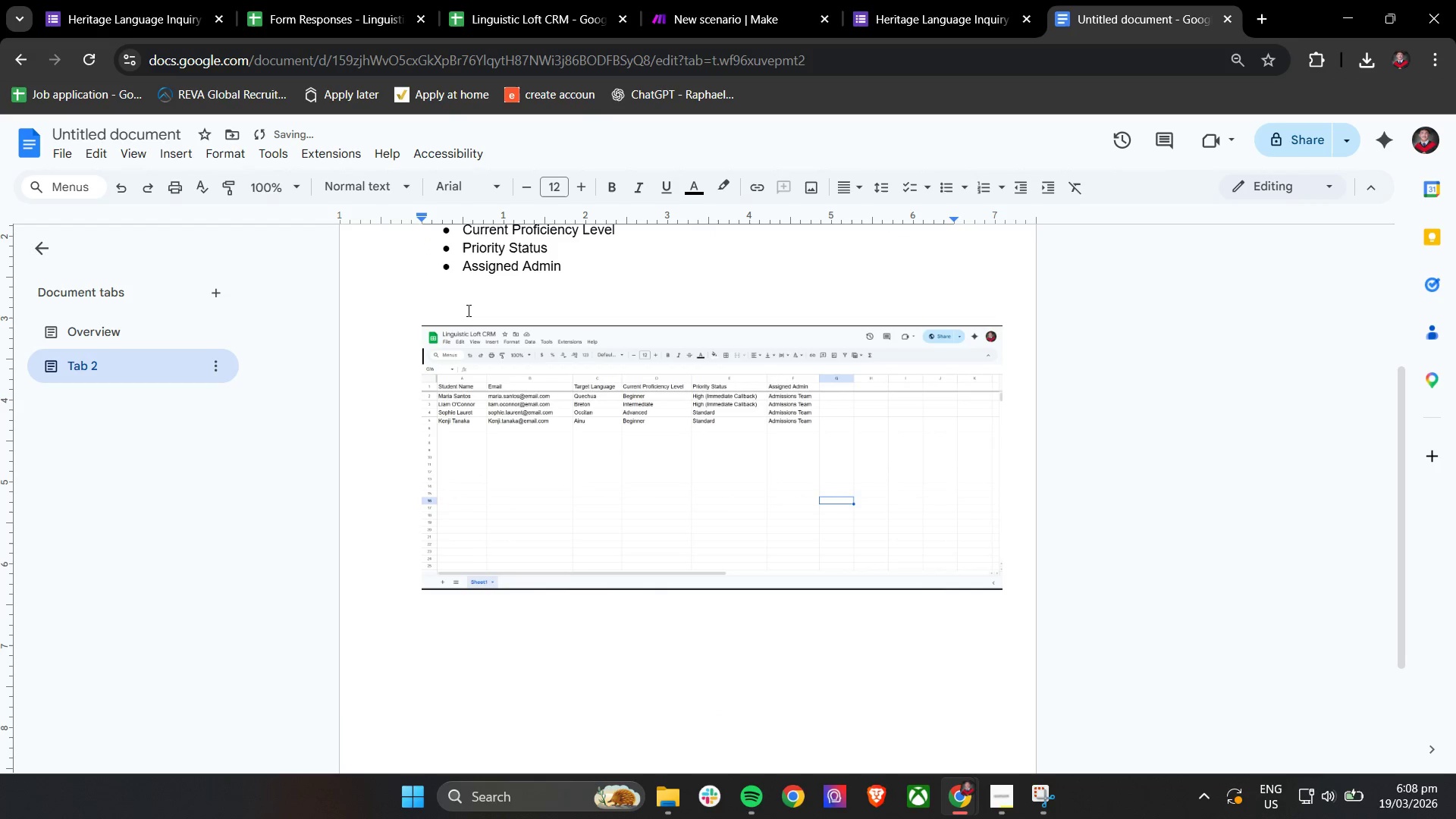 
key(Enter)
 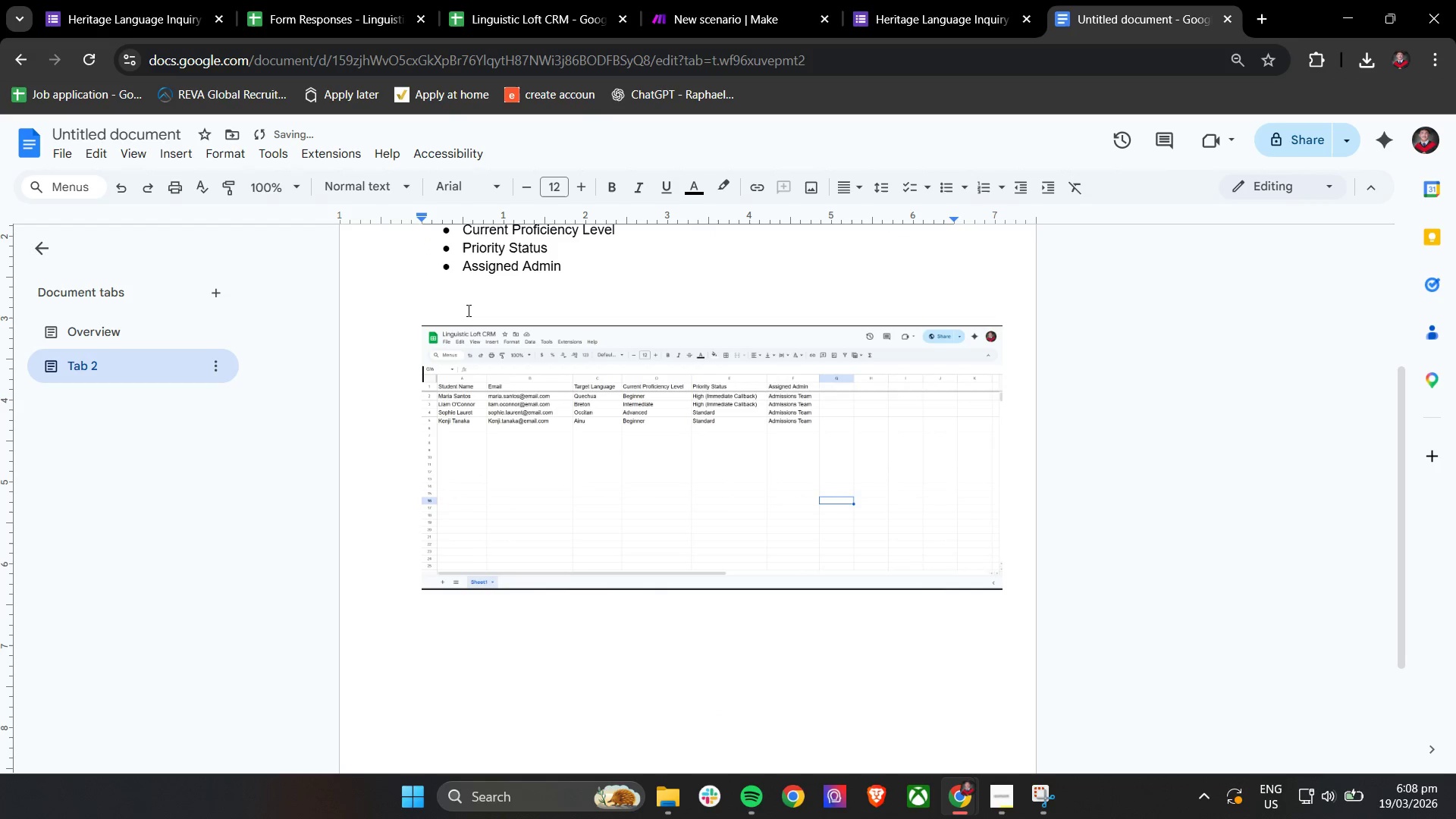 
key(Enter)
 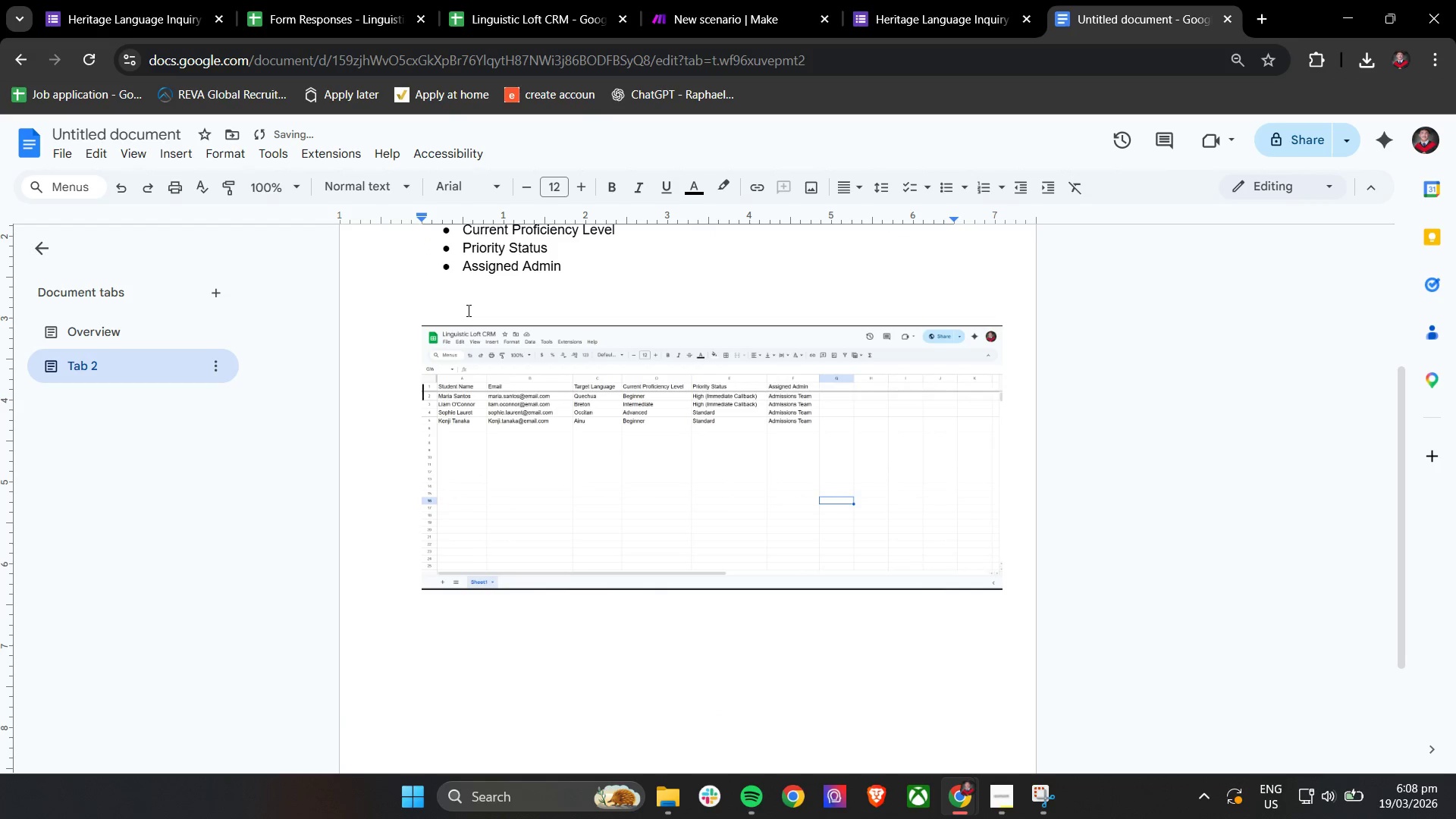 
key(Enter)
 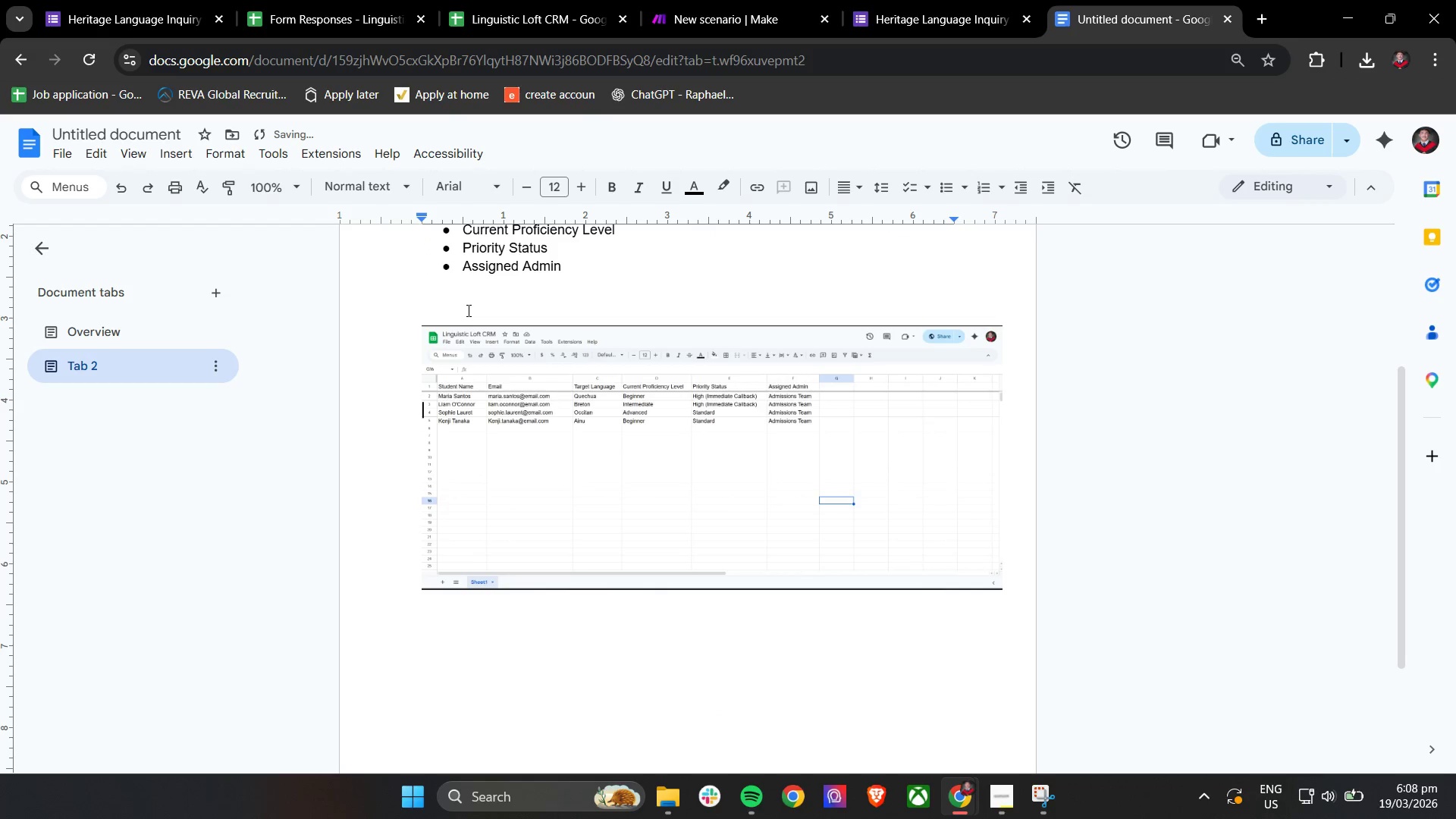 
key(Enter)
 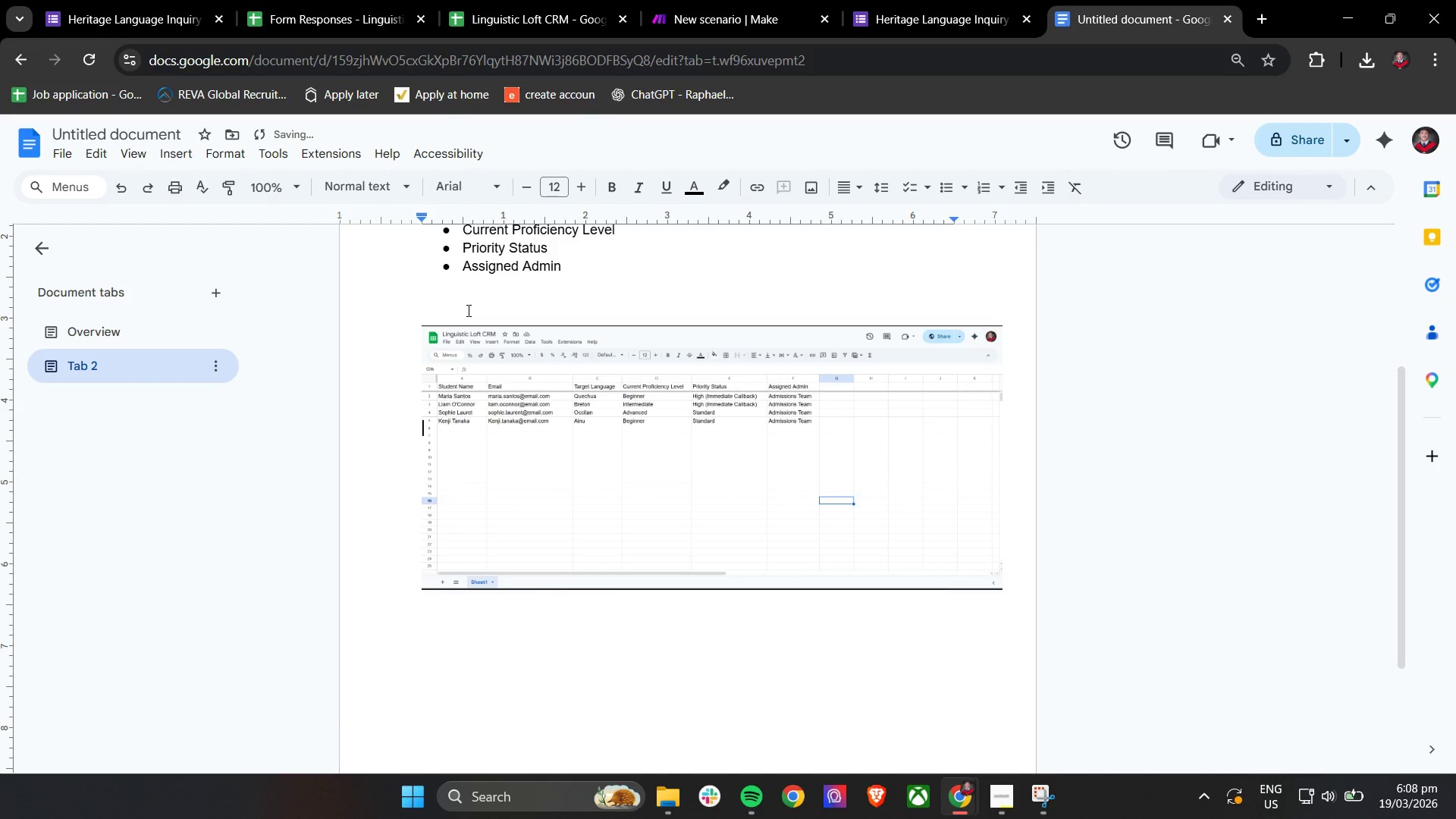 
key(Enter)
 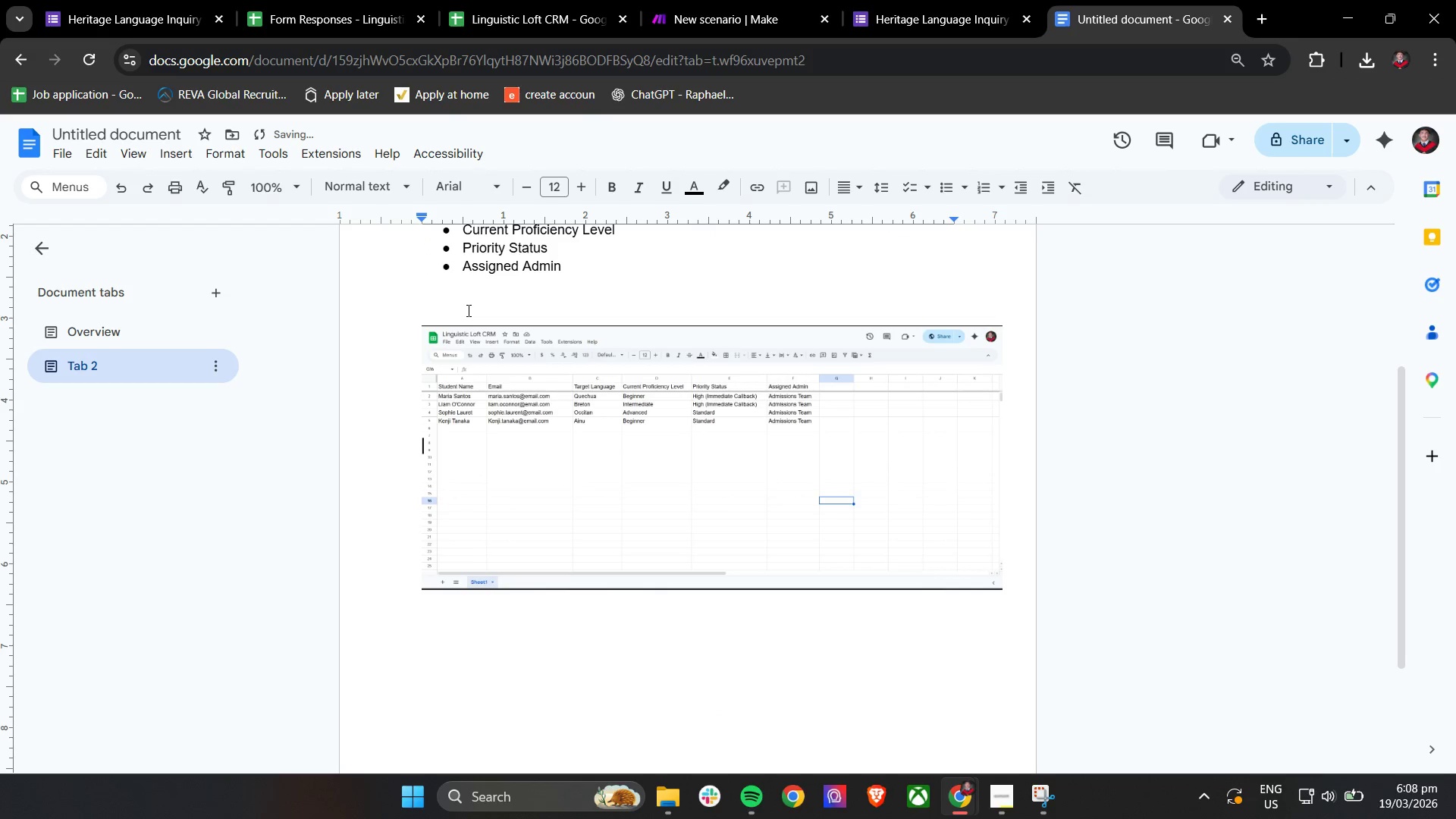 
key(Enter)
 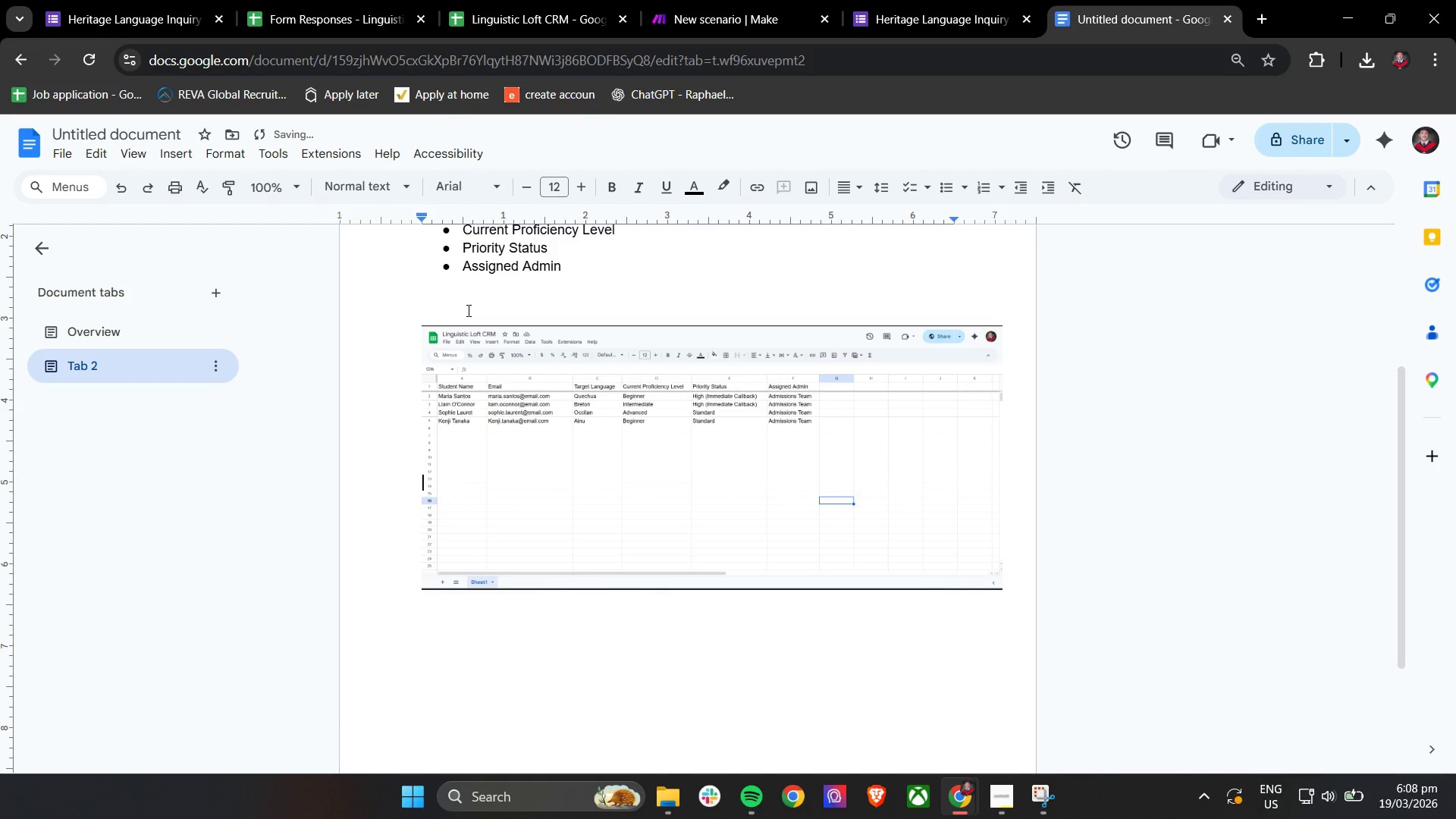 
key(Enter)
 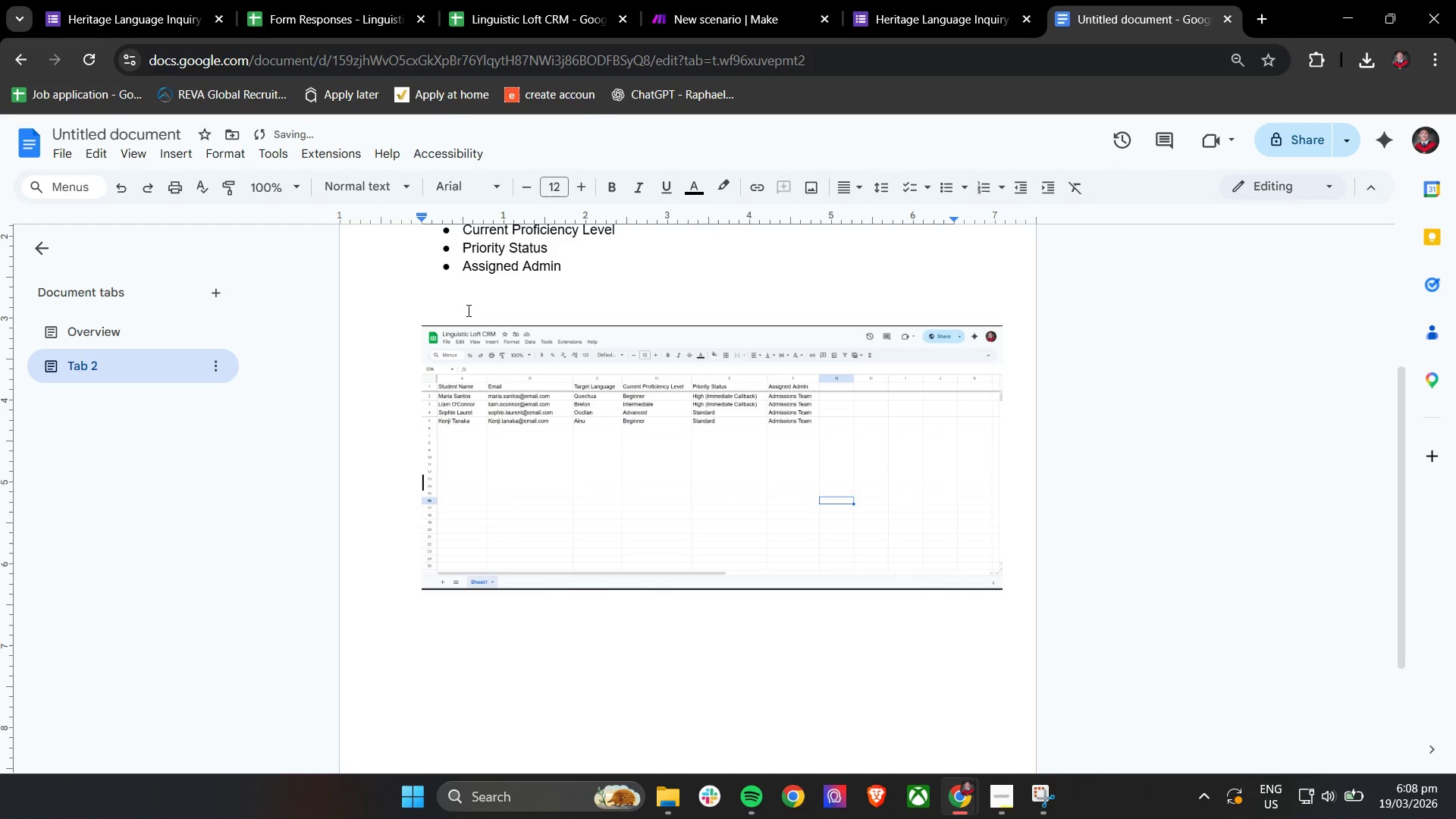 
key(Enter)
 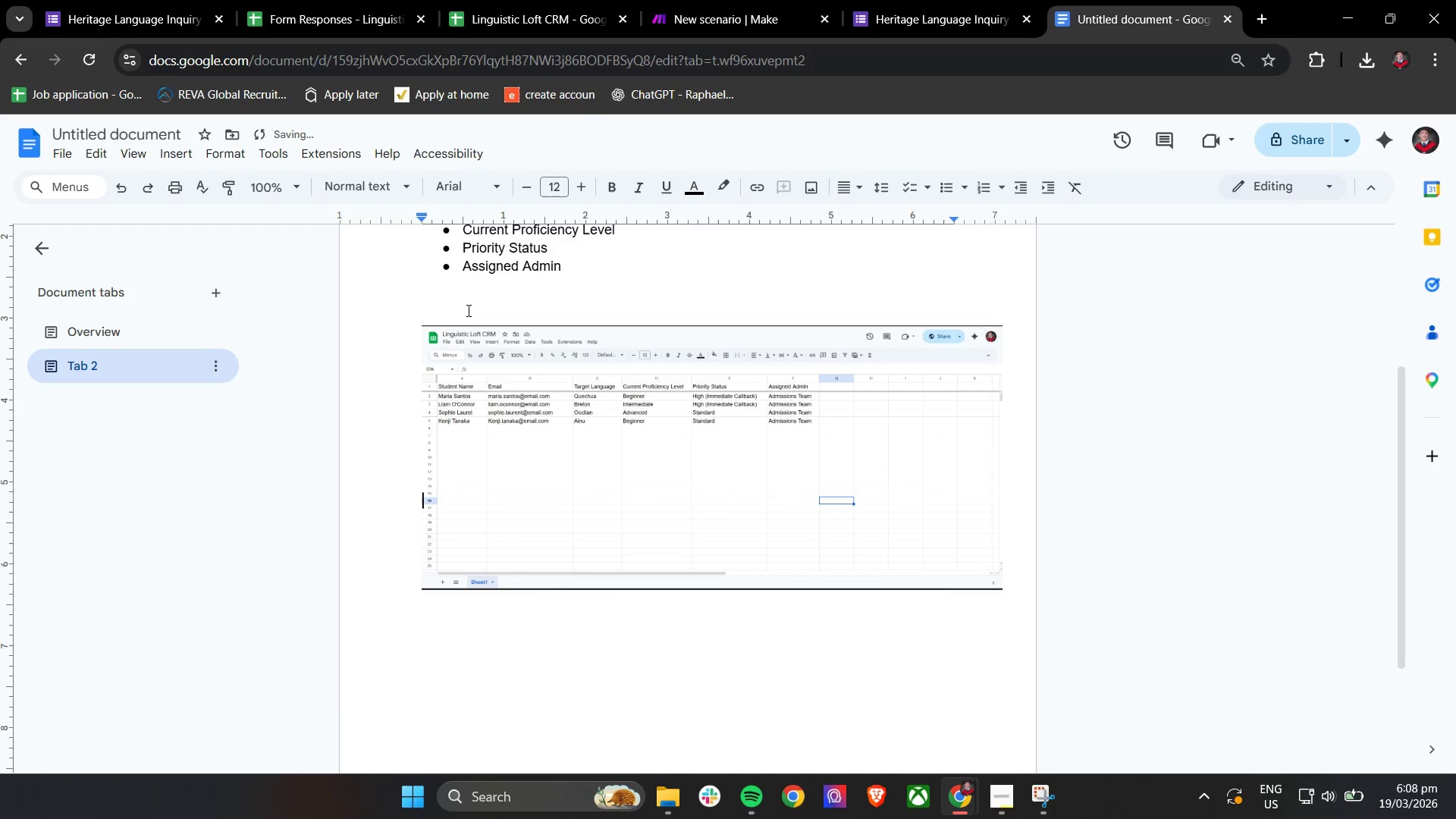 
key(Enter)
 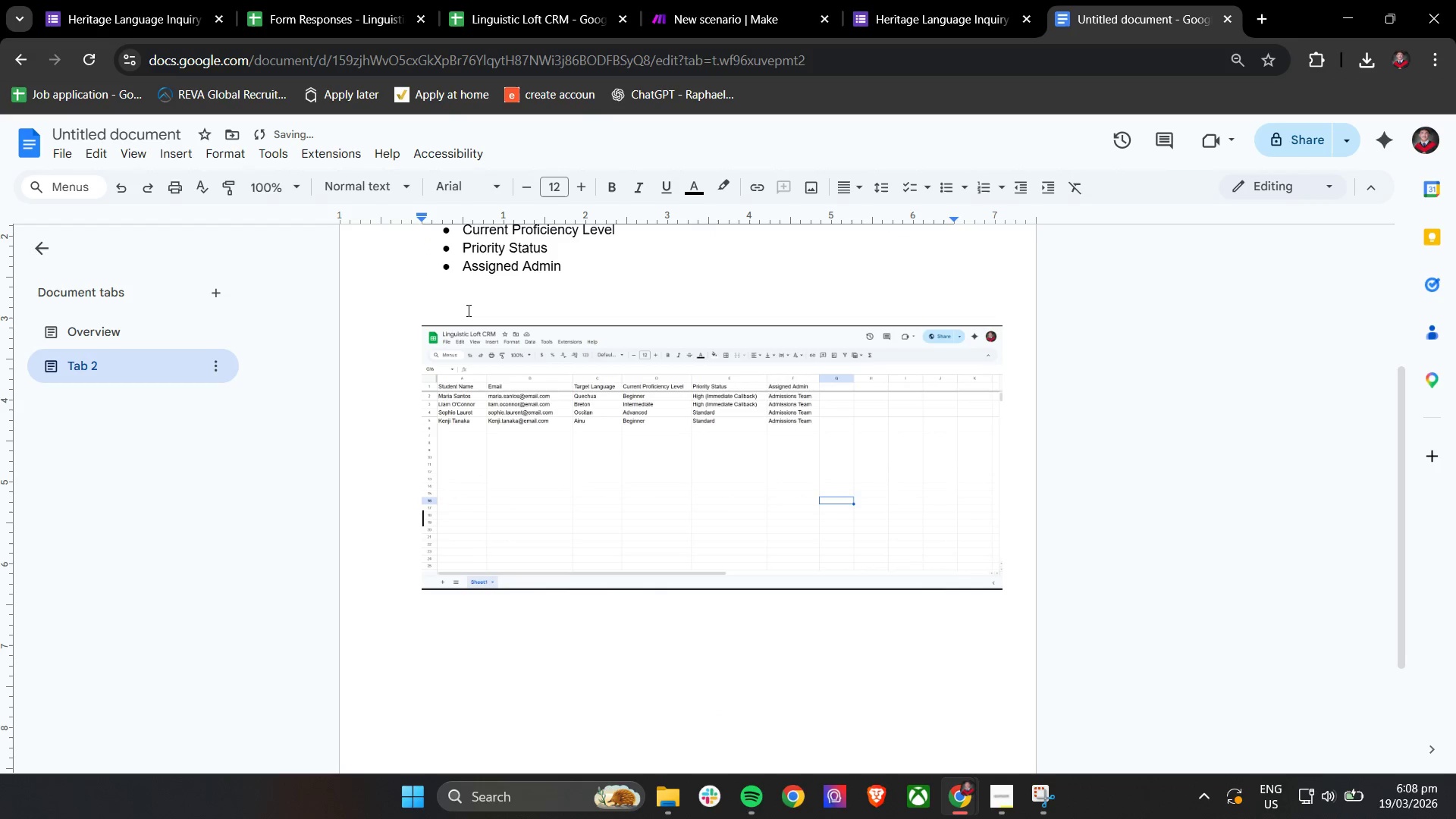 
key(Enter)
 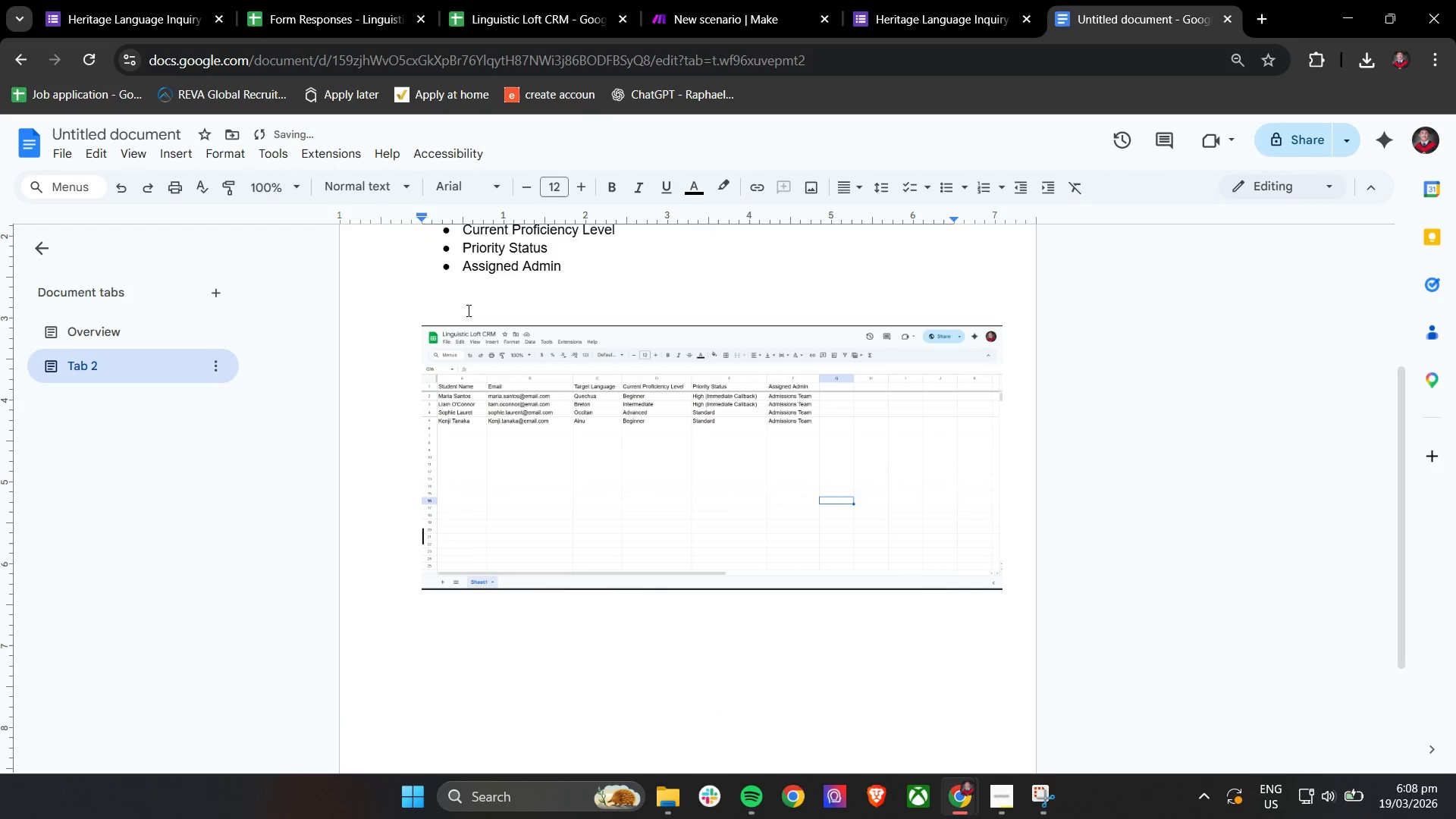 
key(Enter)
 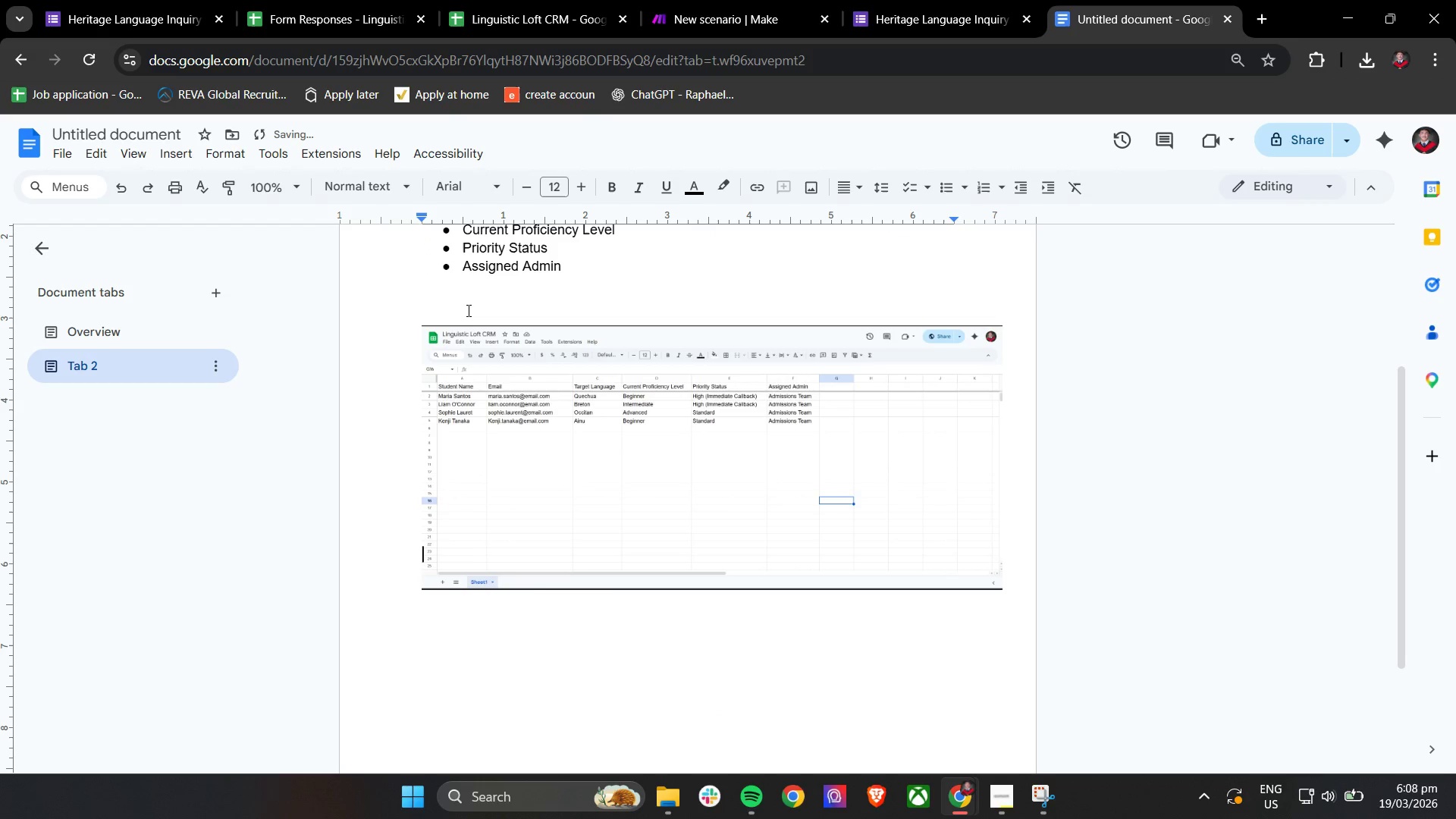 
key(Enter)
 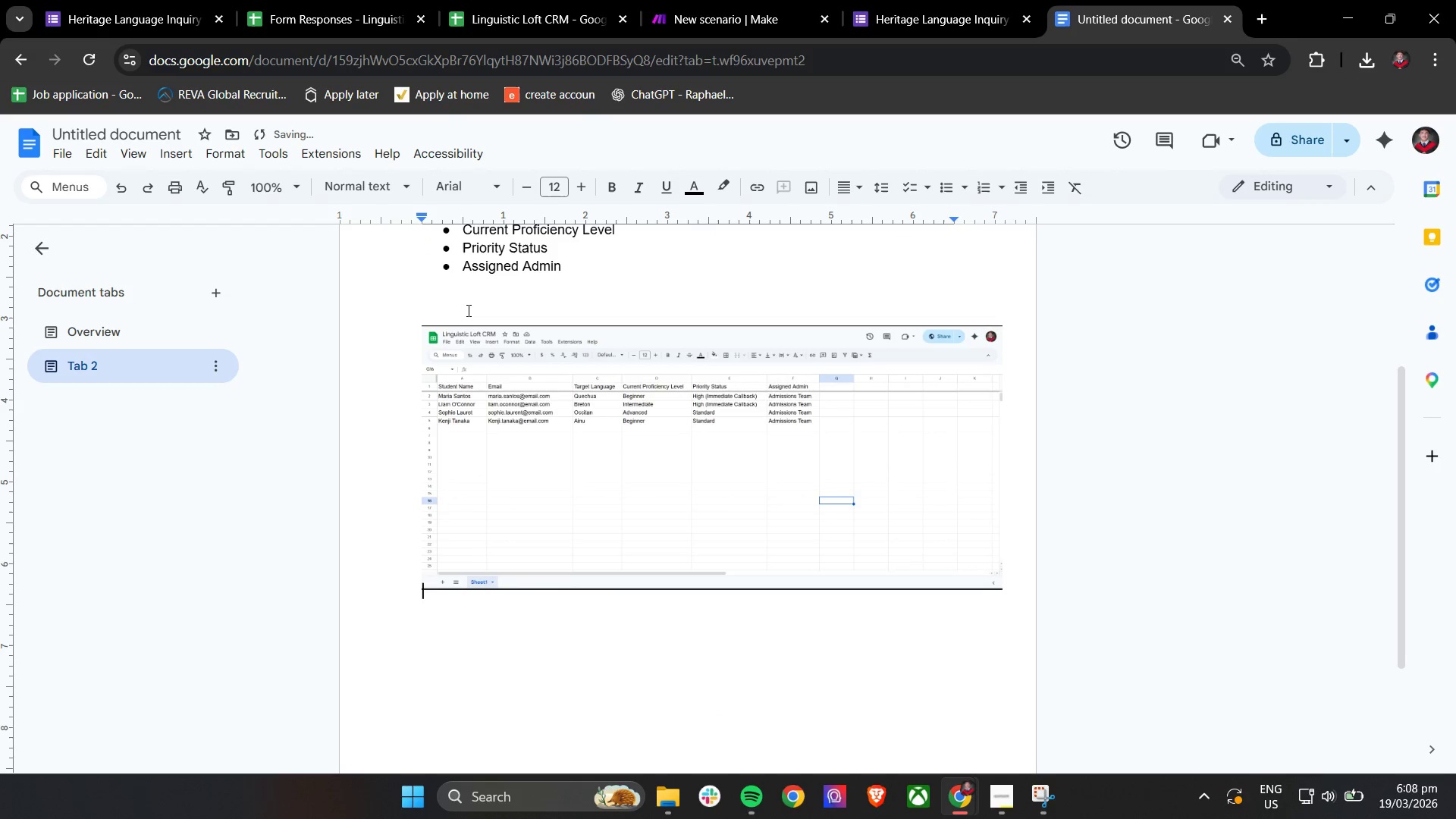 
key(Enter)
 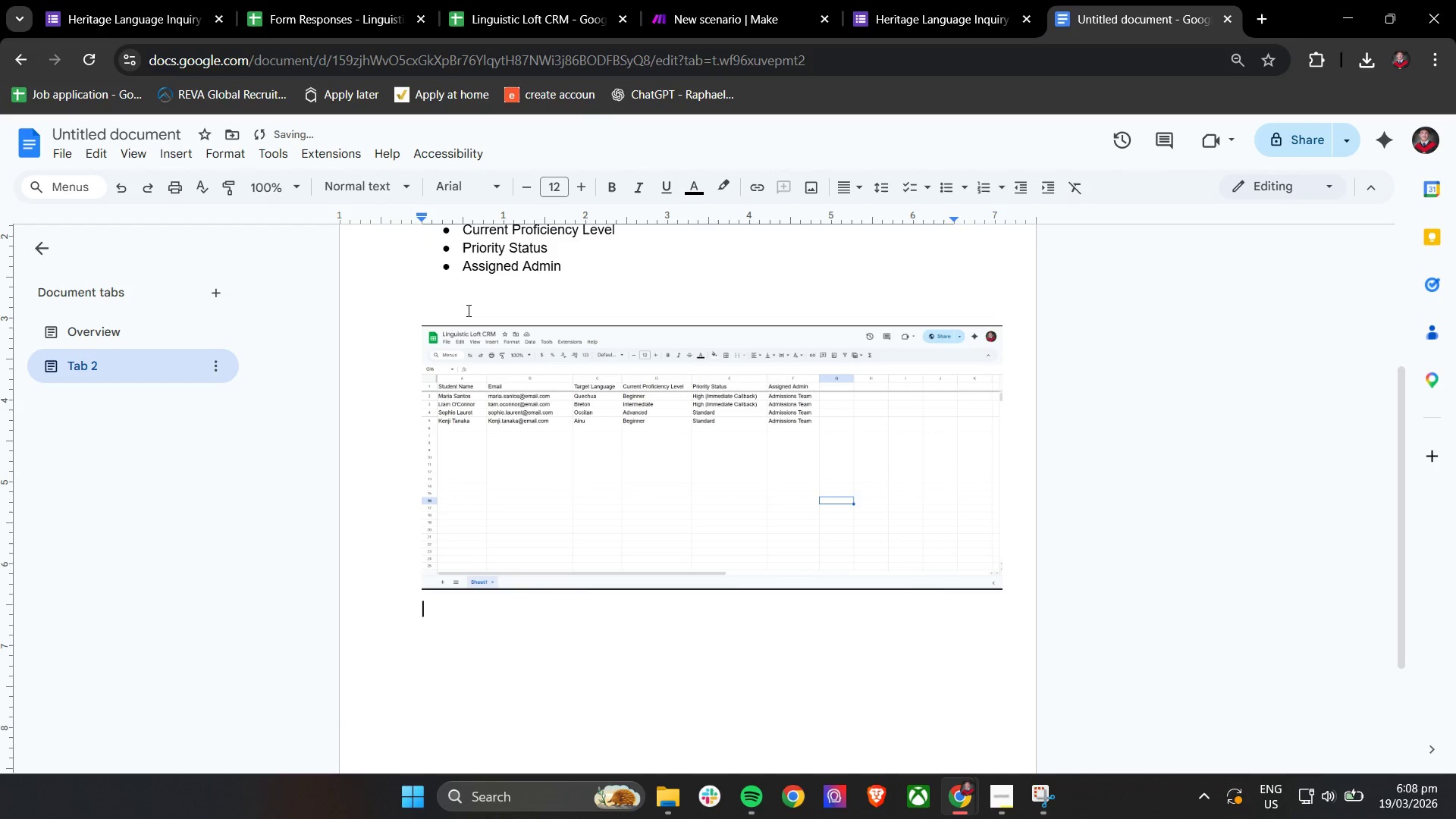 
key(Enter)
 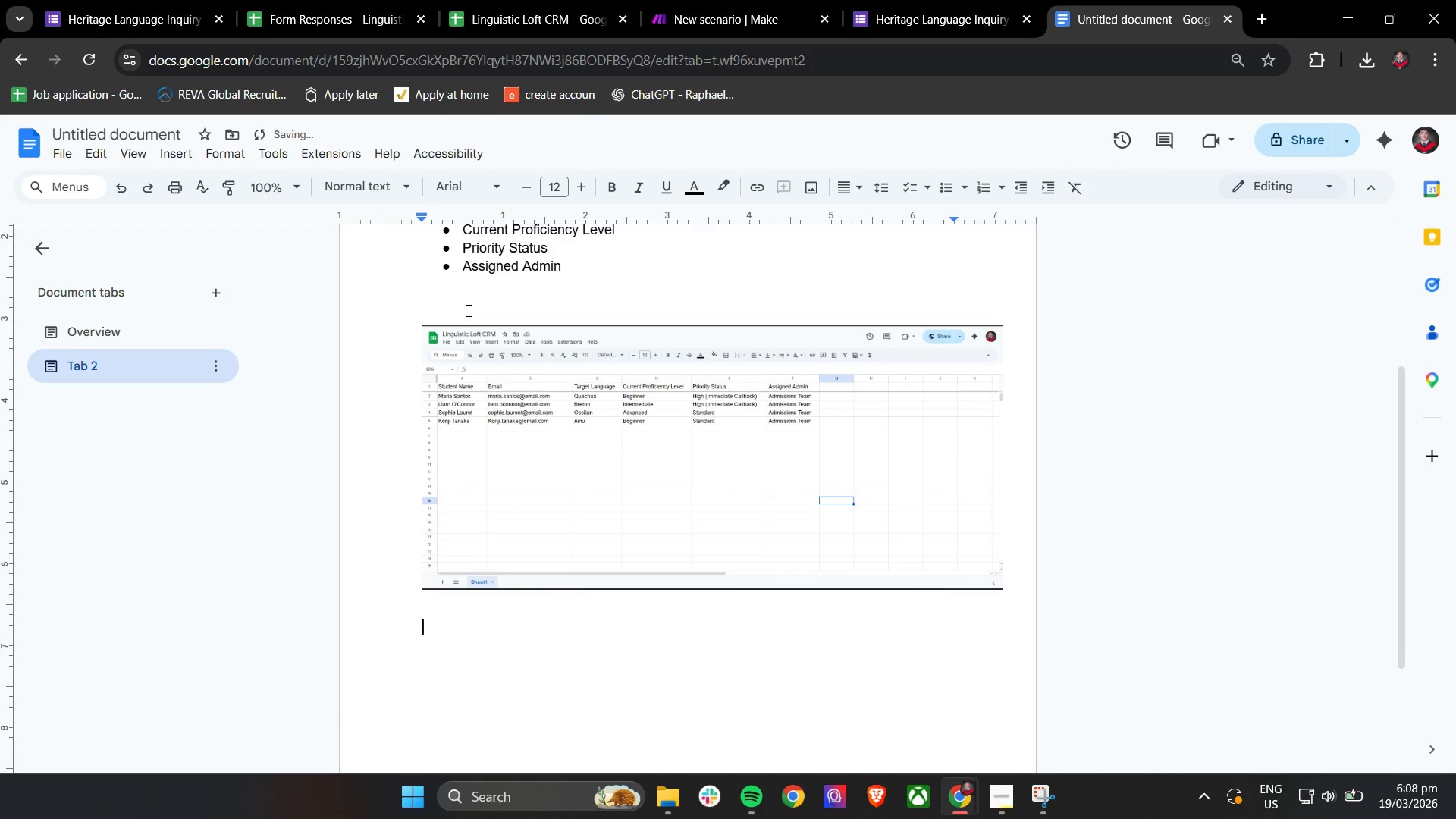 
key(Enter)
 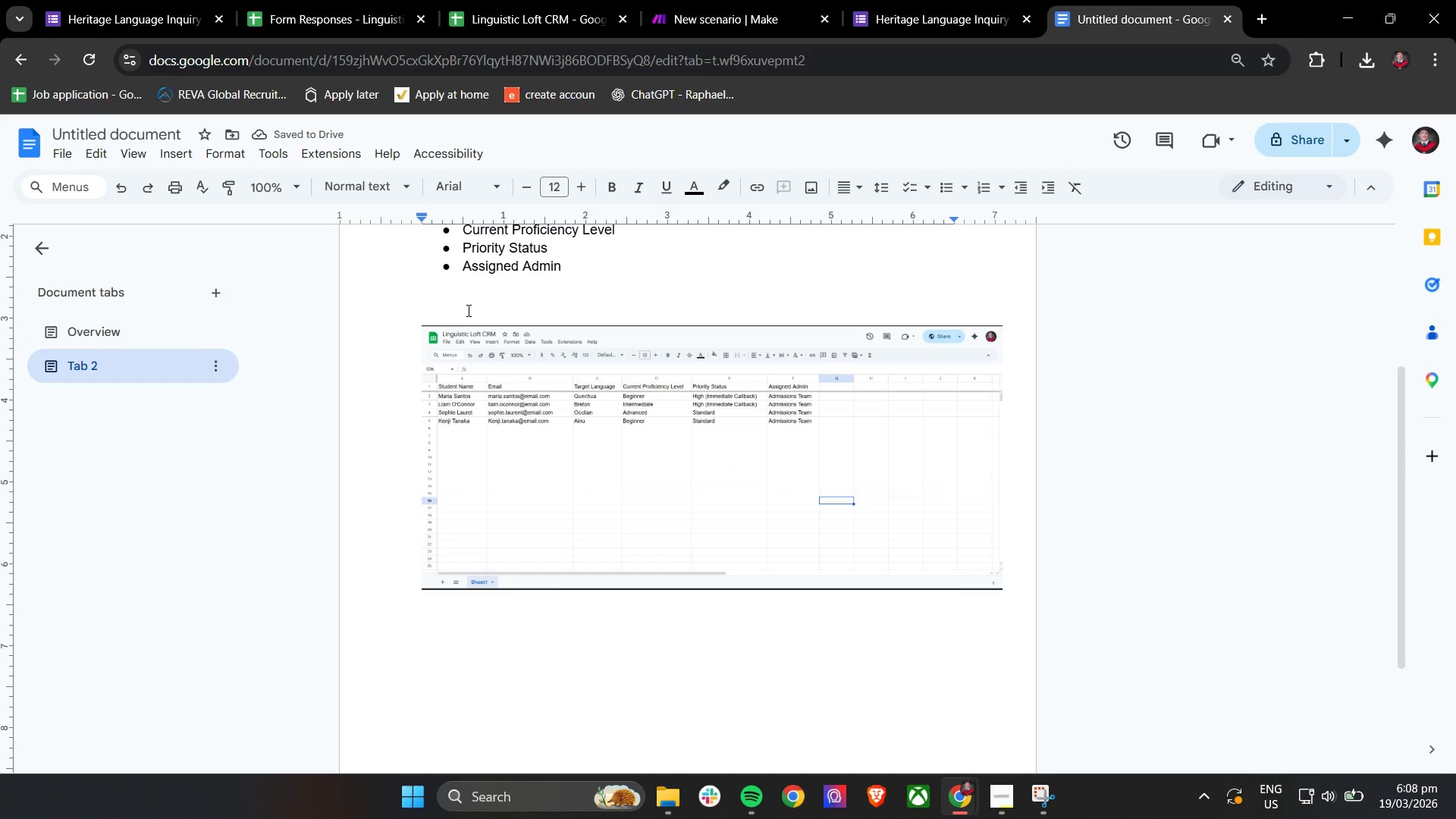 
wait(6.51)
 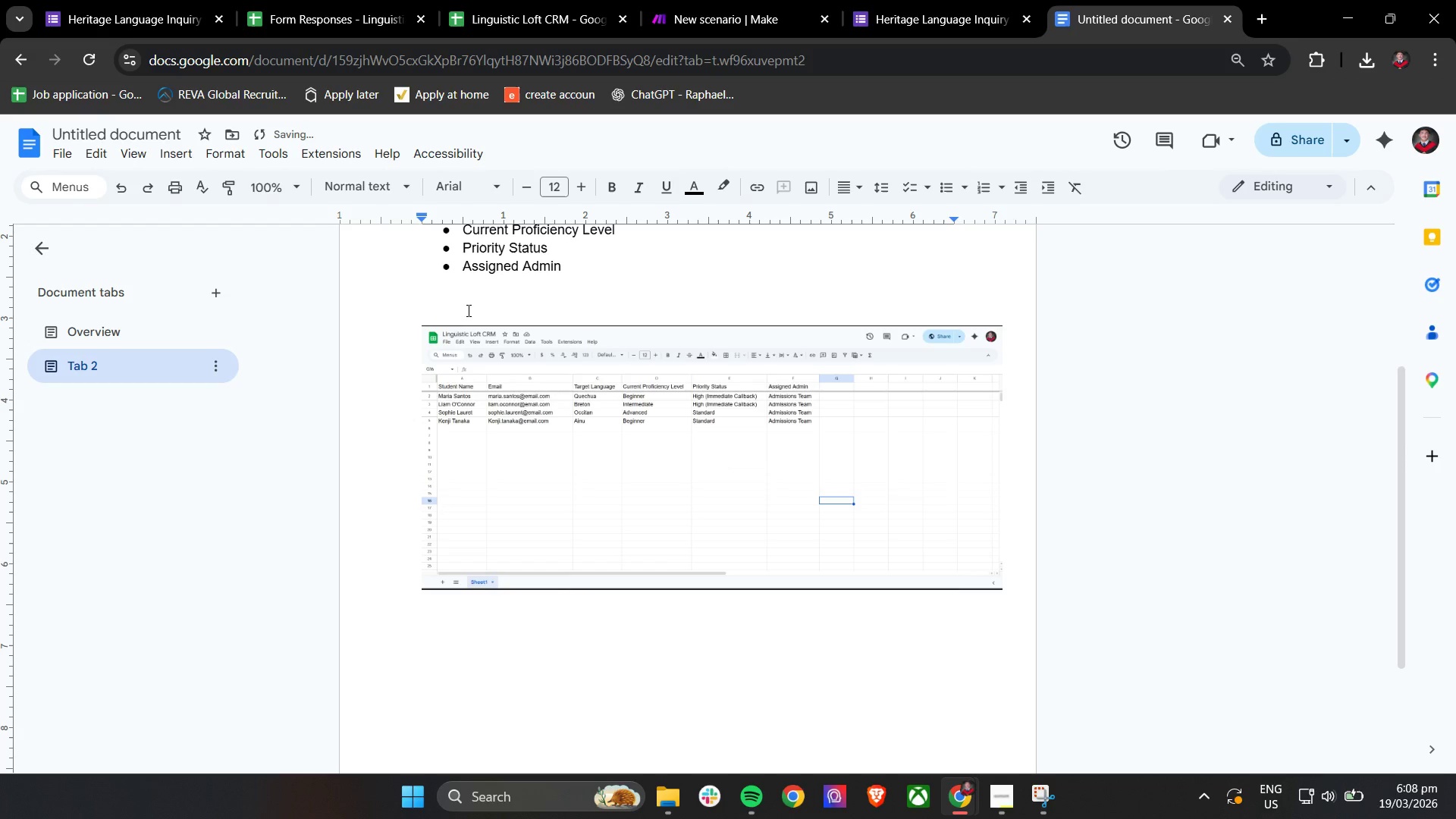 
type($4)
key(Backspace)
key(Backspace)
type(Auo)
key(Backspace)
type(tomation )
key(Backspace)
key(Backspace)
key(Backspace)
key(Backspace)
key(Backspace)
key(Backspace)
key(Backspace)
key(Backspace)
key(Backspace)
key(Backspace)
key(Backspace)
 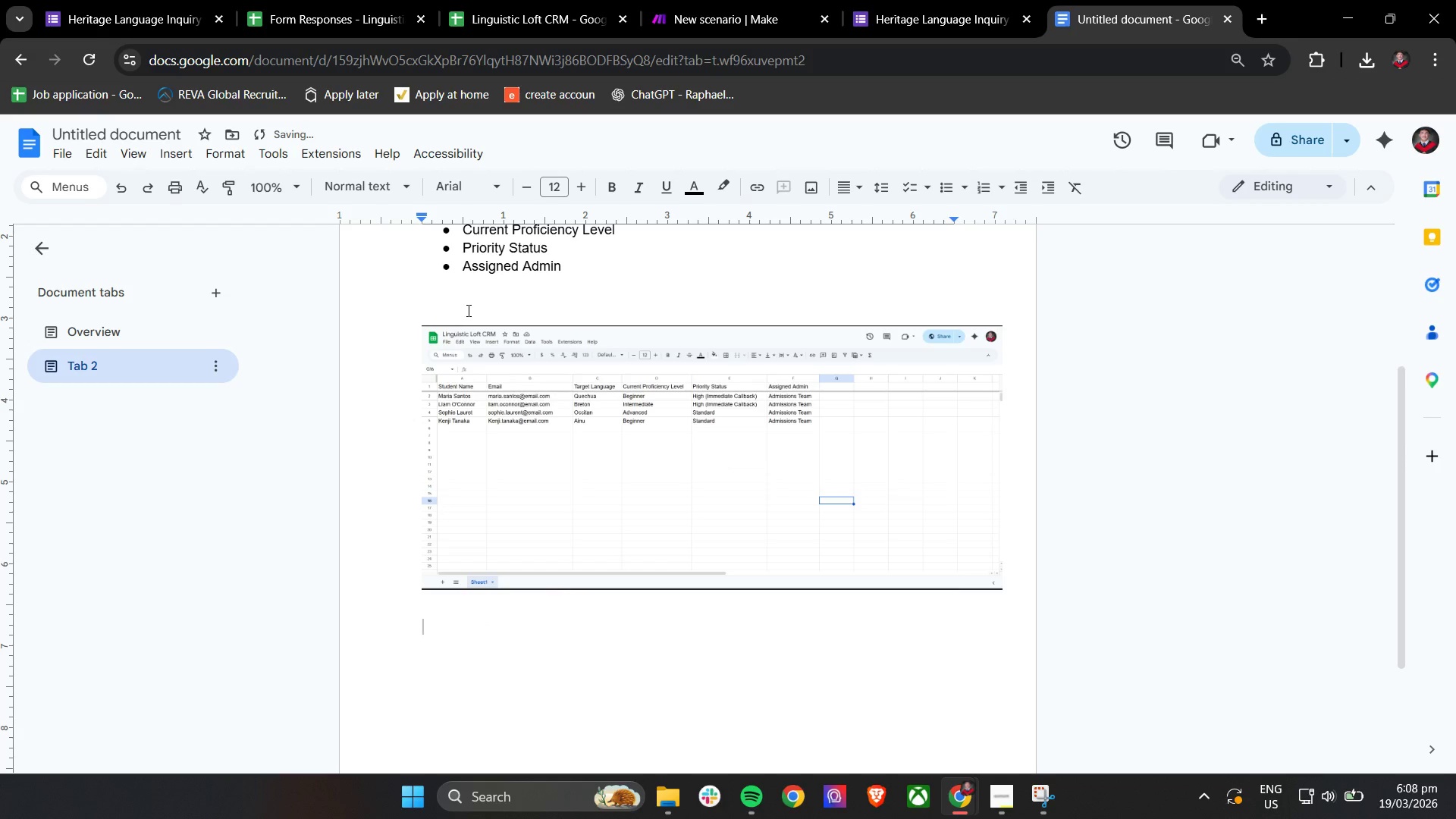 
double_click([585, 187])
 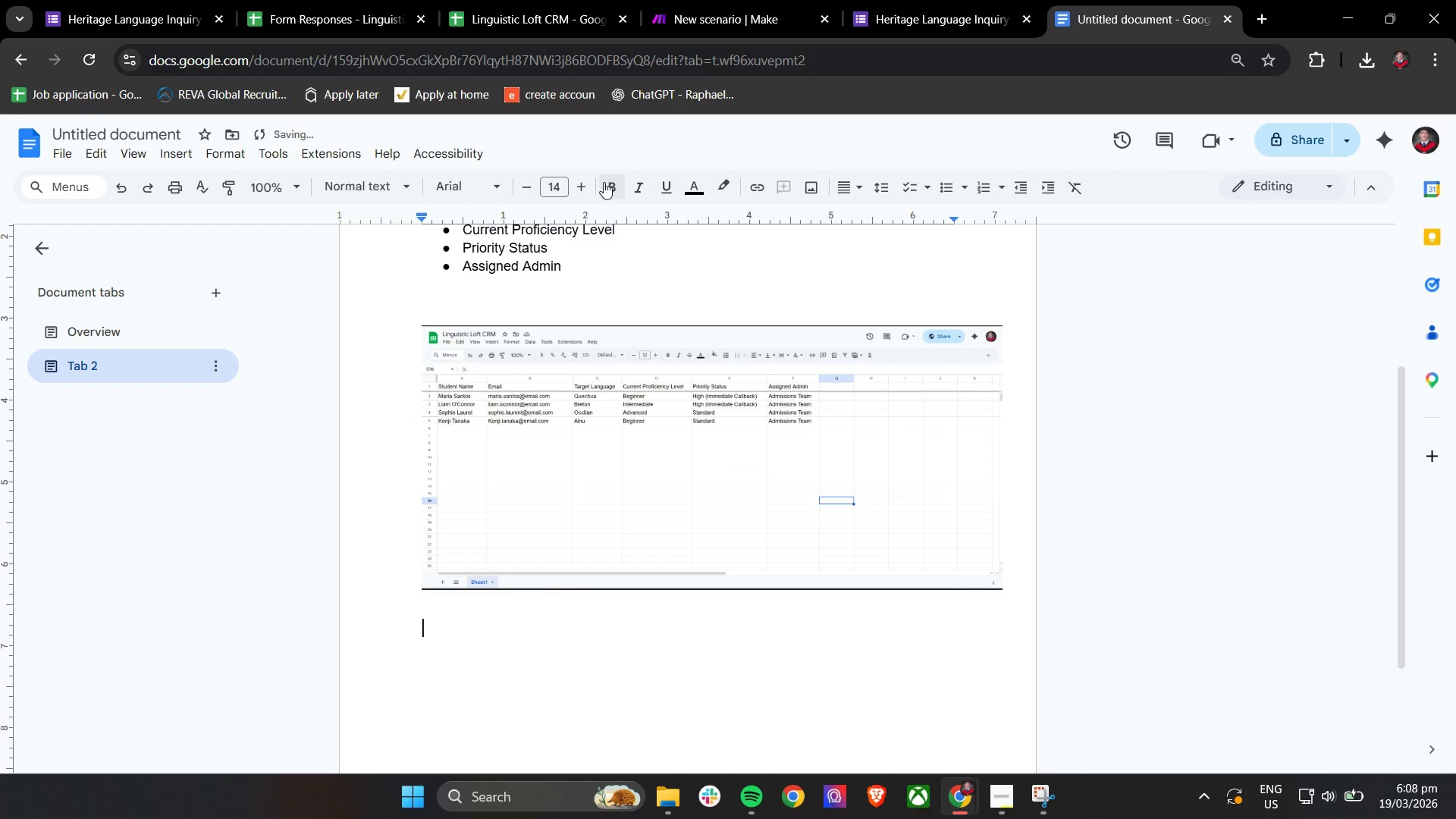 
left_click([607, 184])
 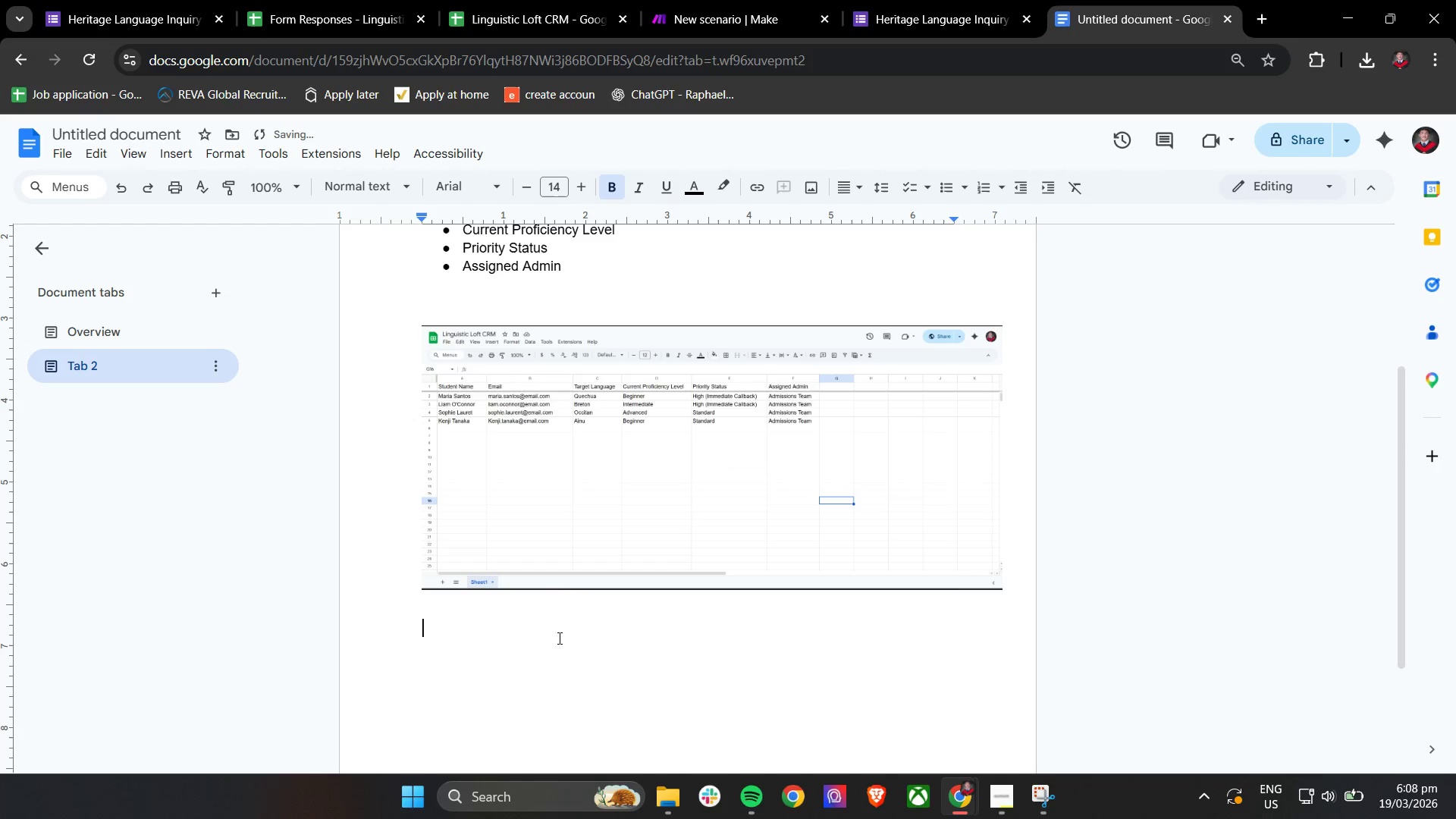 
type(AUT)
key(Backspace)
key(Backspace)
type(utomation Workflow)
 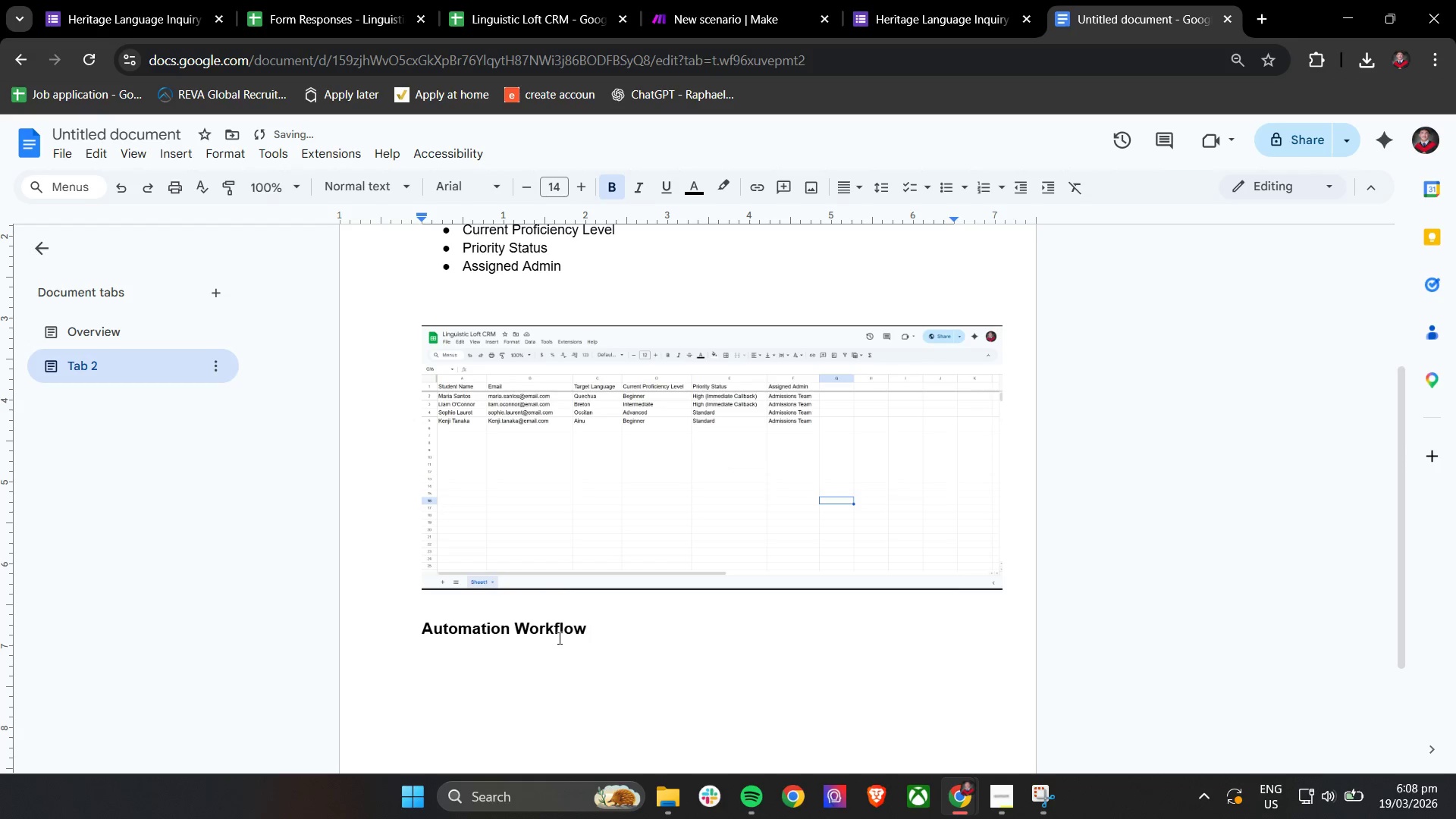 
key(Enter)
 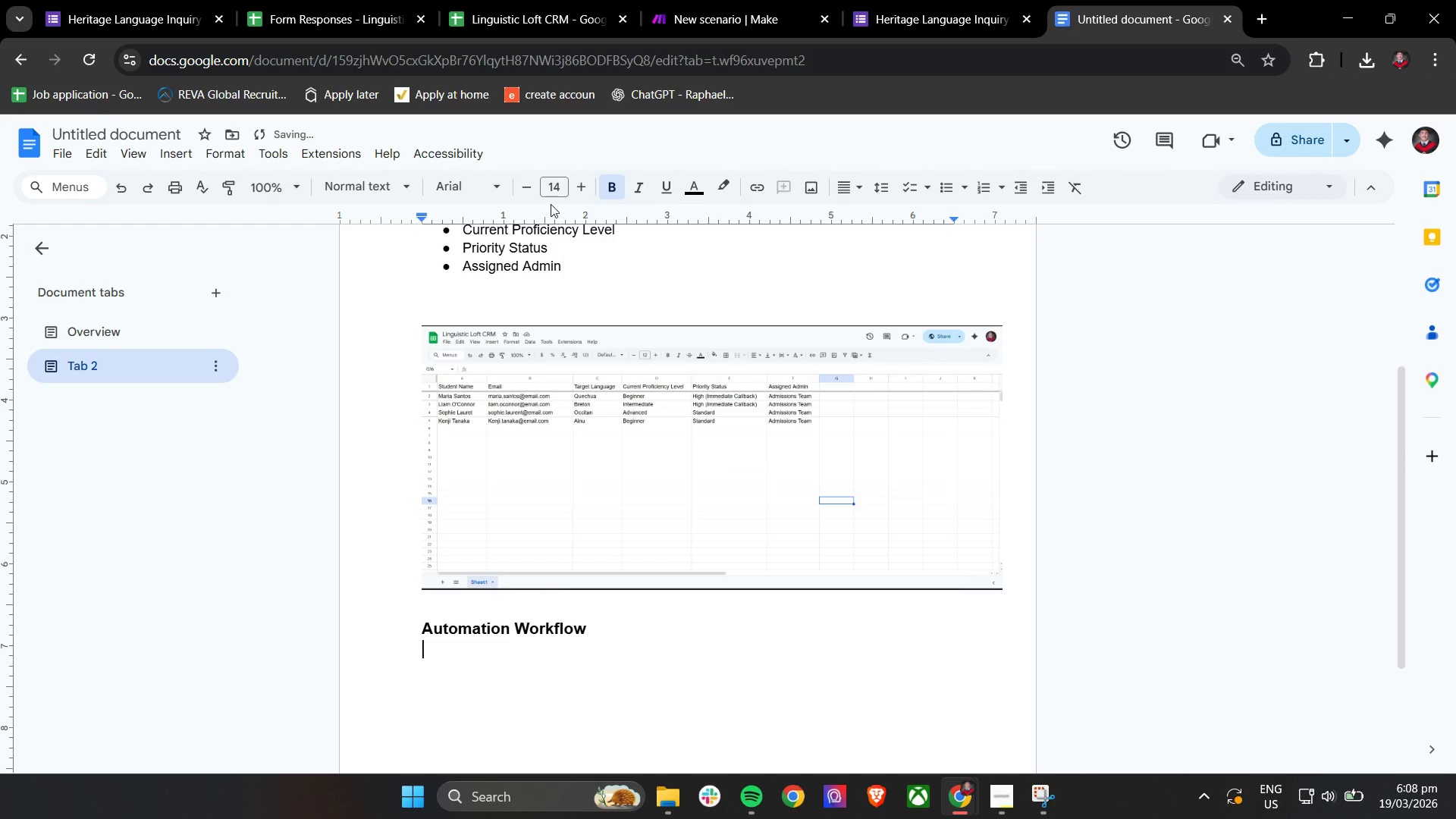 
double_click([532, 190])
 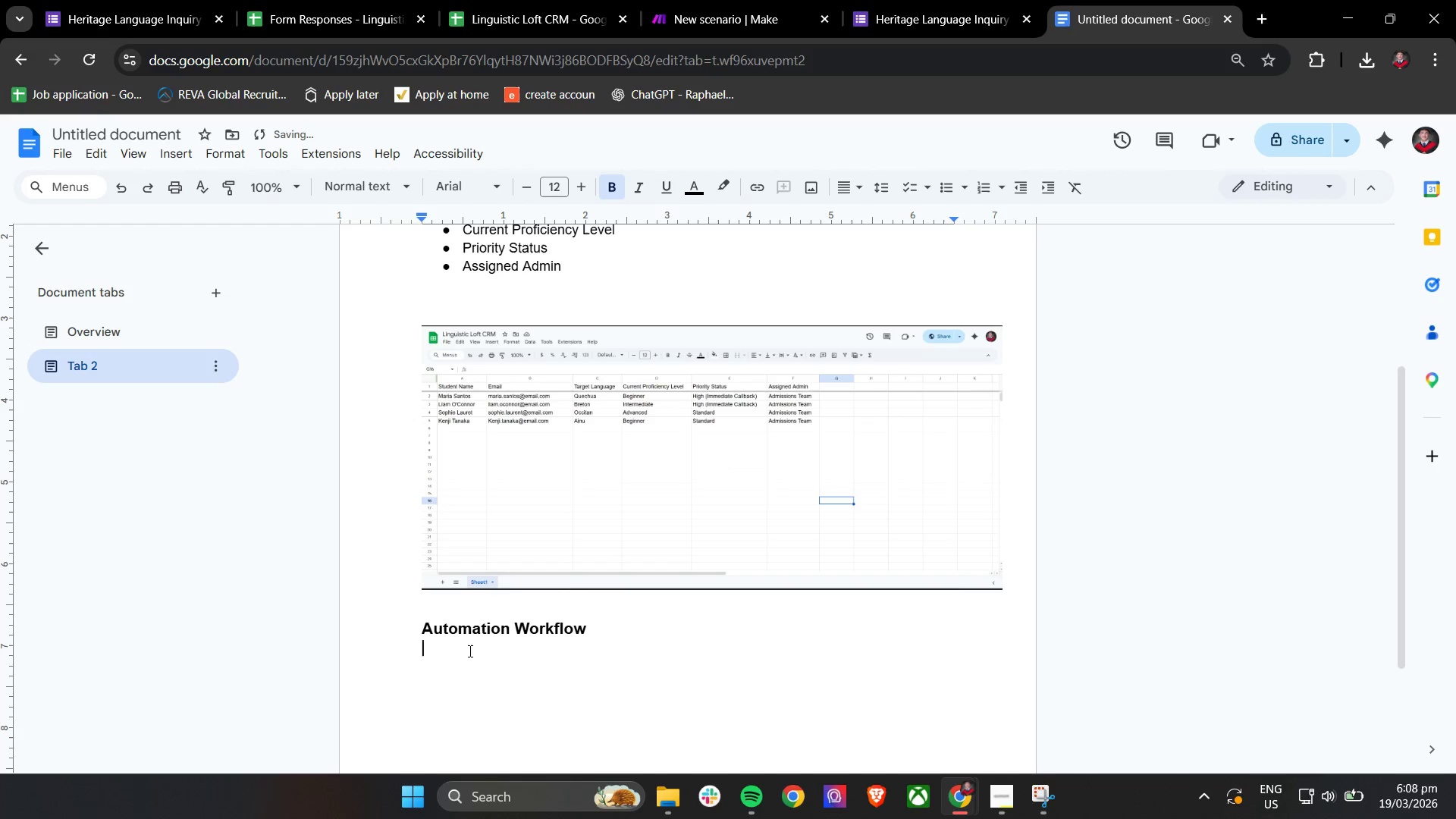 
left_click([463, 661])
 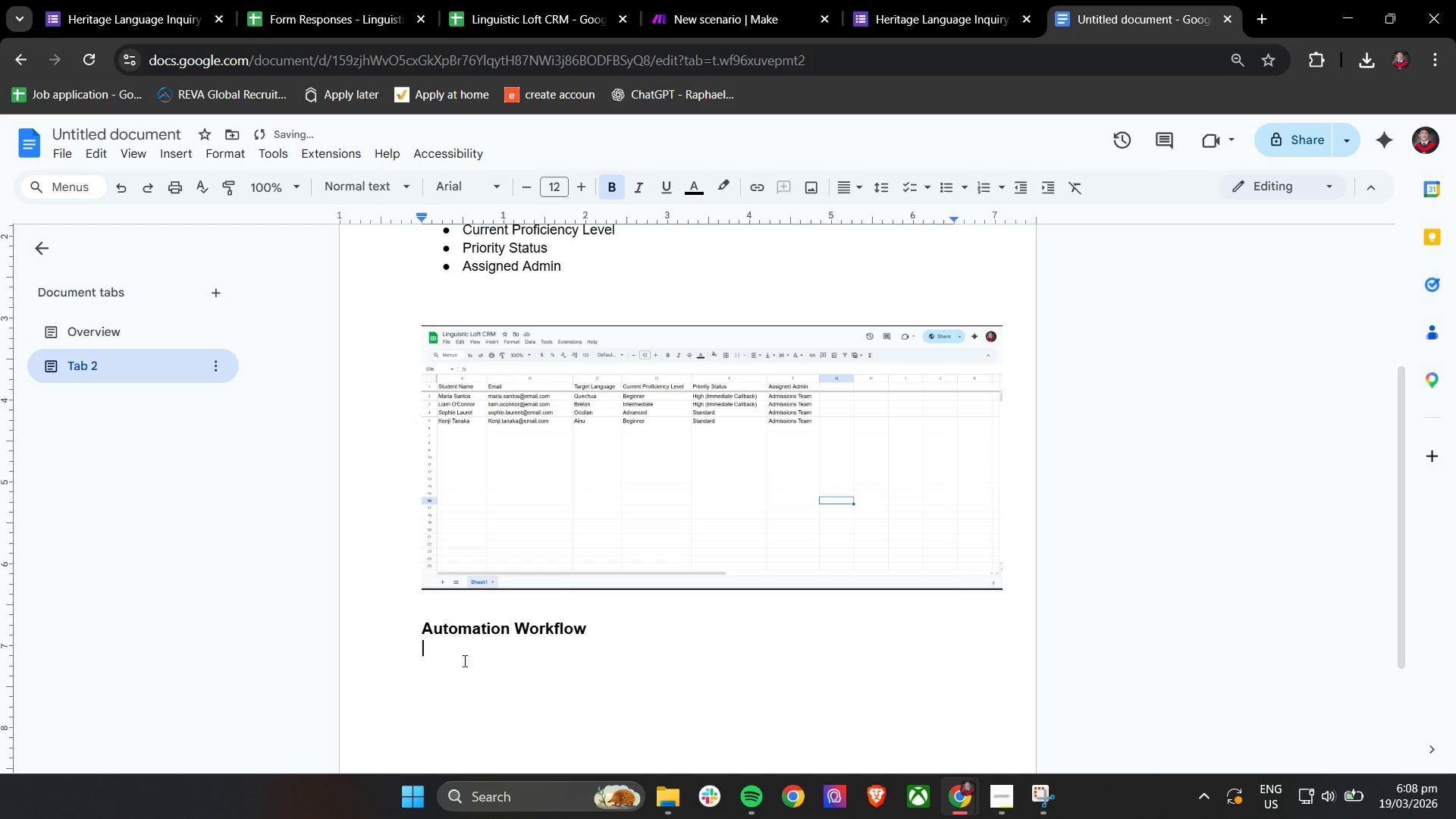 
key(Shift+ShiftLeft)
 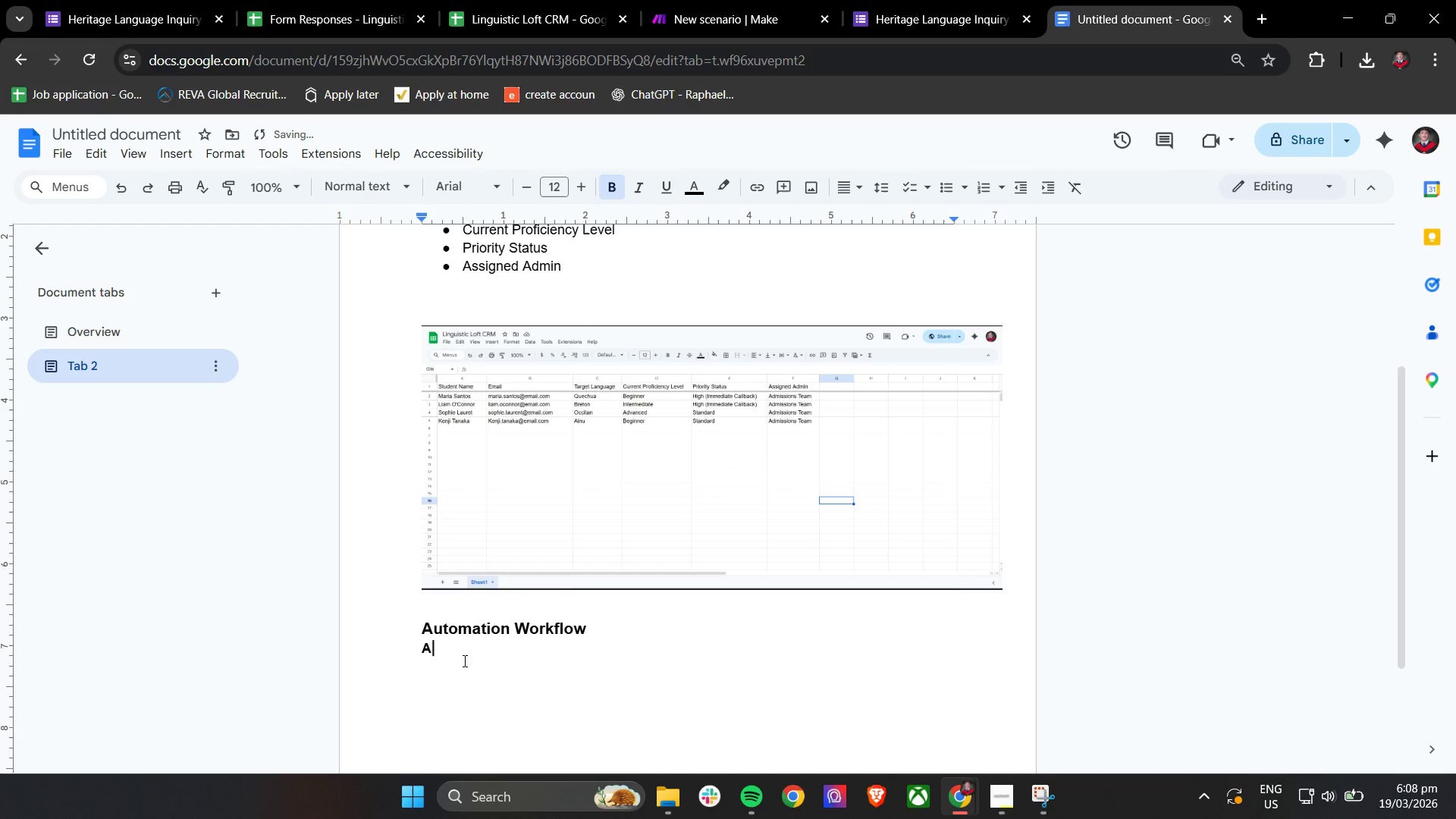 
key(Shift+A)
 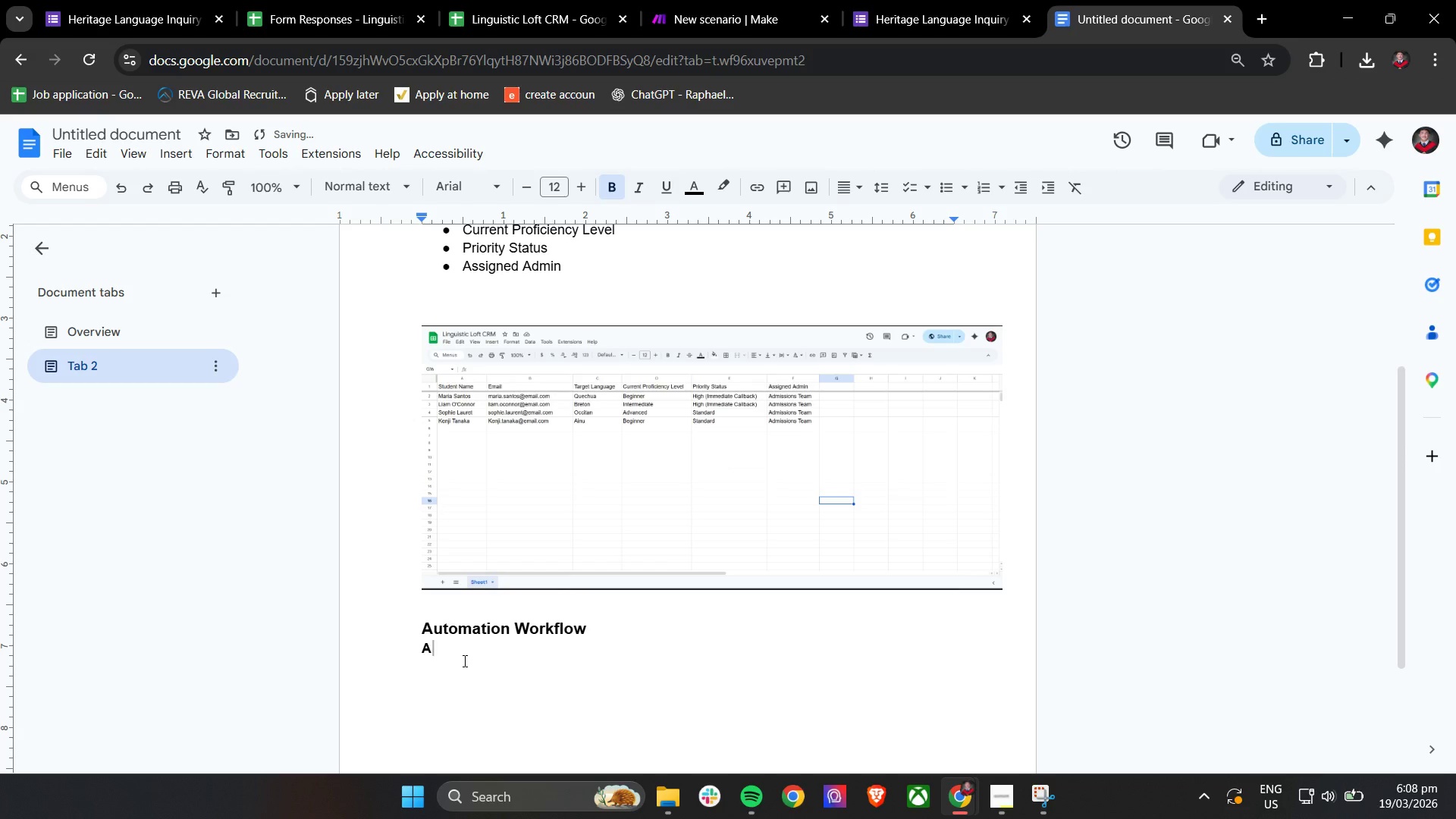 
key(Backspace)
 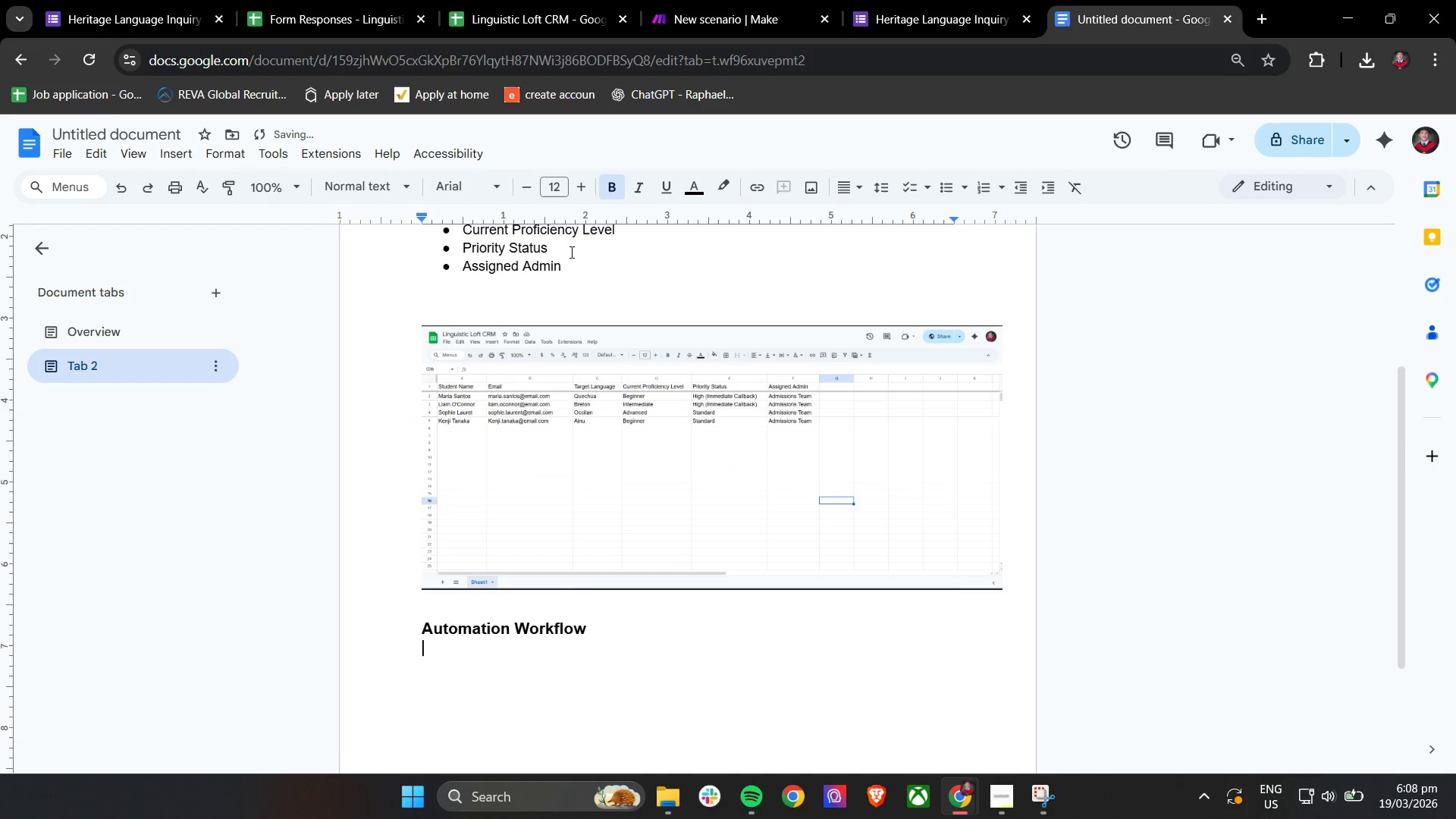 
key(Control+B)
 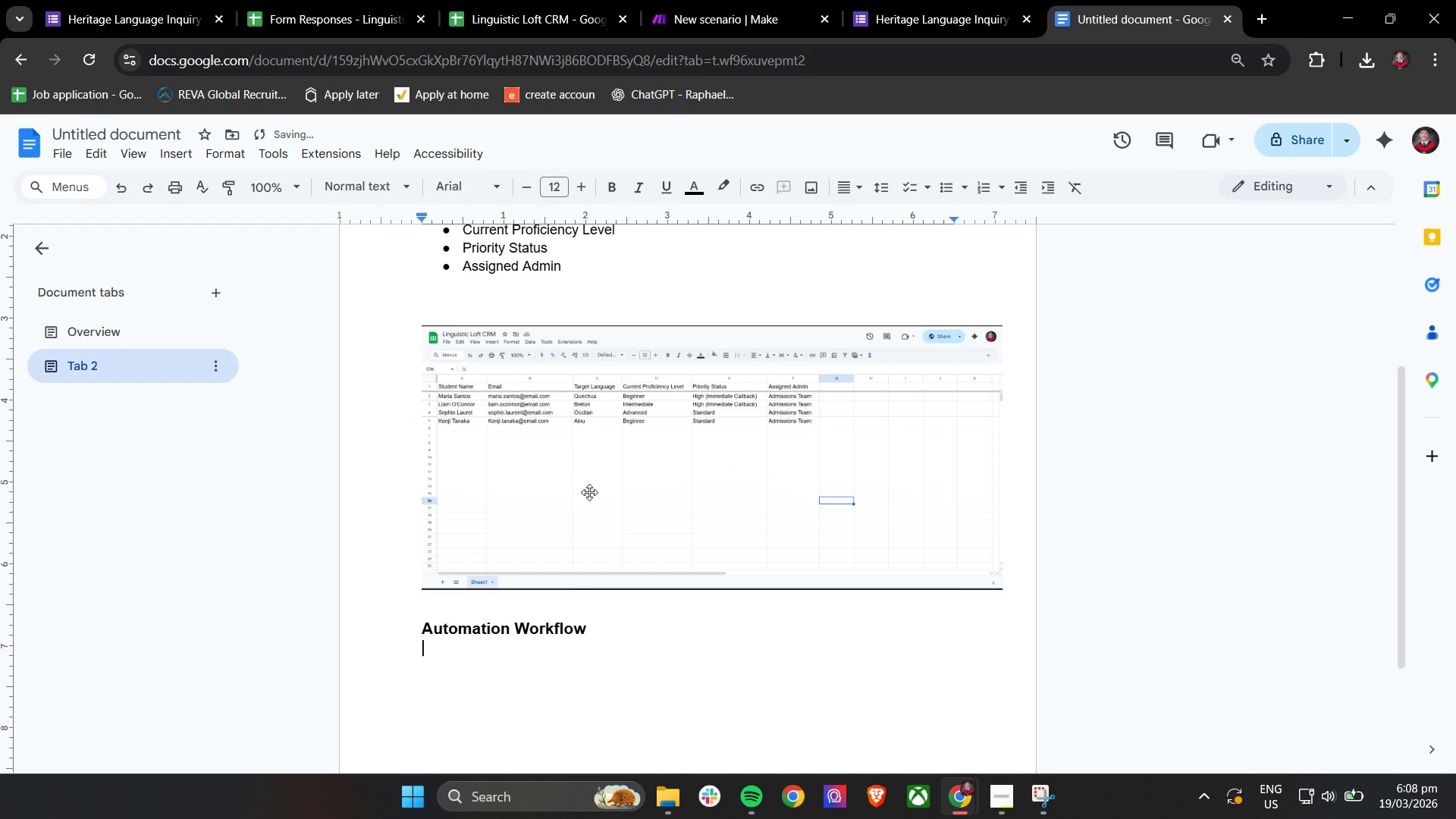 
type(A Mae)
key(Backspace)
type(ke.com ce)
key(Backspace)
key(Backspace)
type(scn)
key(Backspace)
type(enario was created to autoamte)
key(Backspace)
key(Backspace)
key(Backspace)
key(Backspace)
type(mate the data flow from the response sheets)
key(Backspace)
type( to the CRM. The workflow inclus)
key(Backspace)
type(des a trigger, router )
key(Backspace)
type(, and two conditional lo)
key(Backspace)
key(Backspace)
type(ryout)
key(Backspace)
key(Backspace)
key(Backspace)
key(Backspace)
type(outes. )
key(Backspace)
key(Backspace)
type(. )
 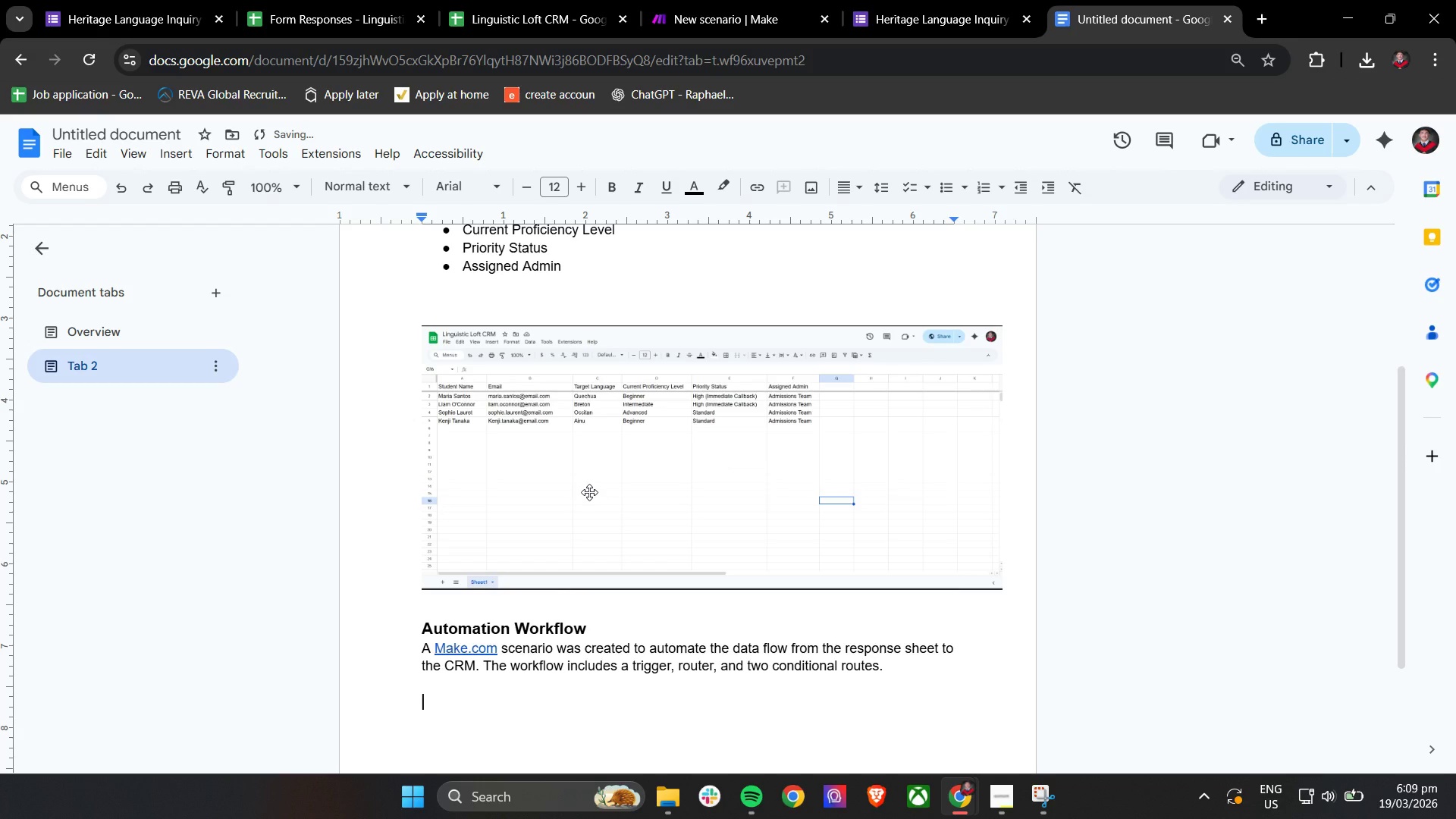 
 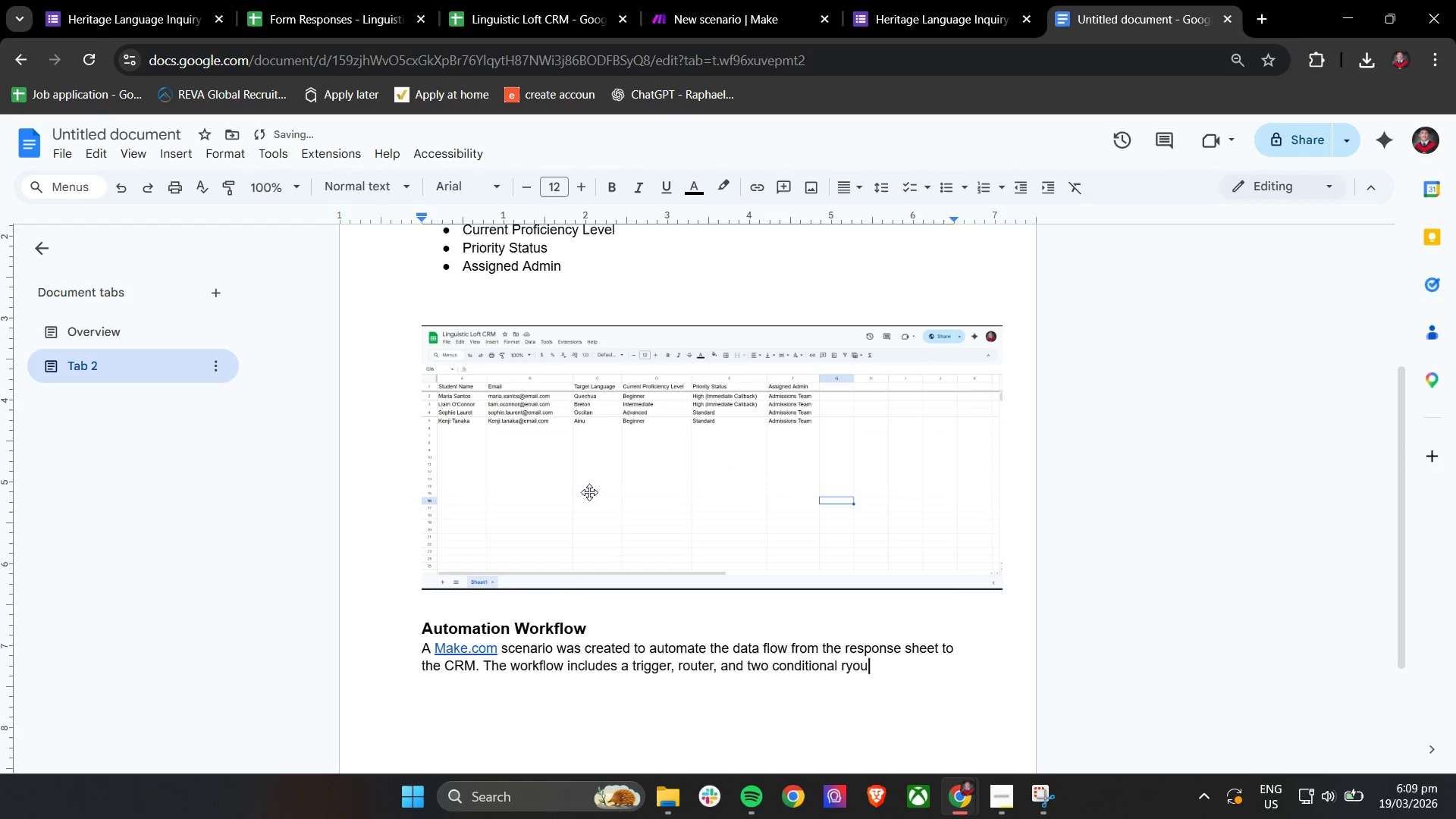 
key(Enter)
 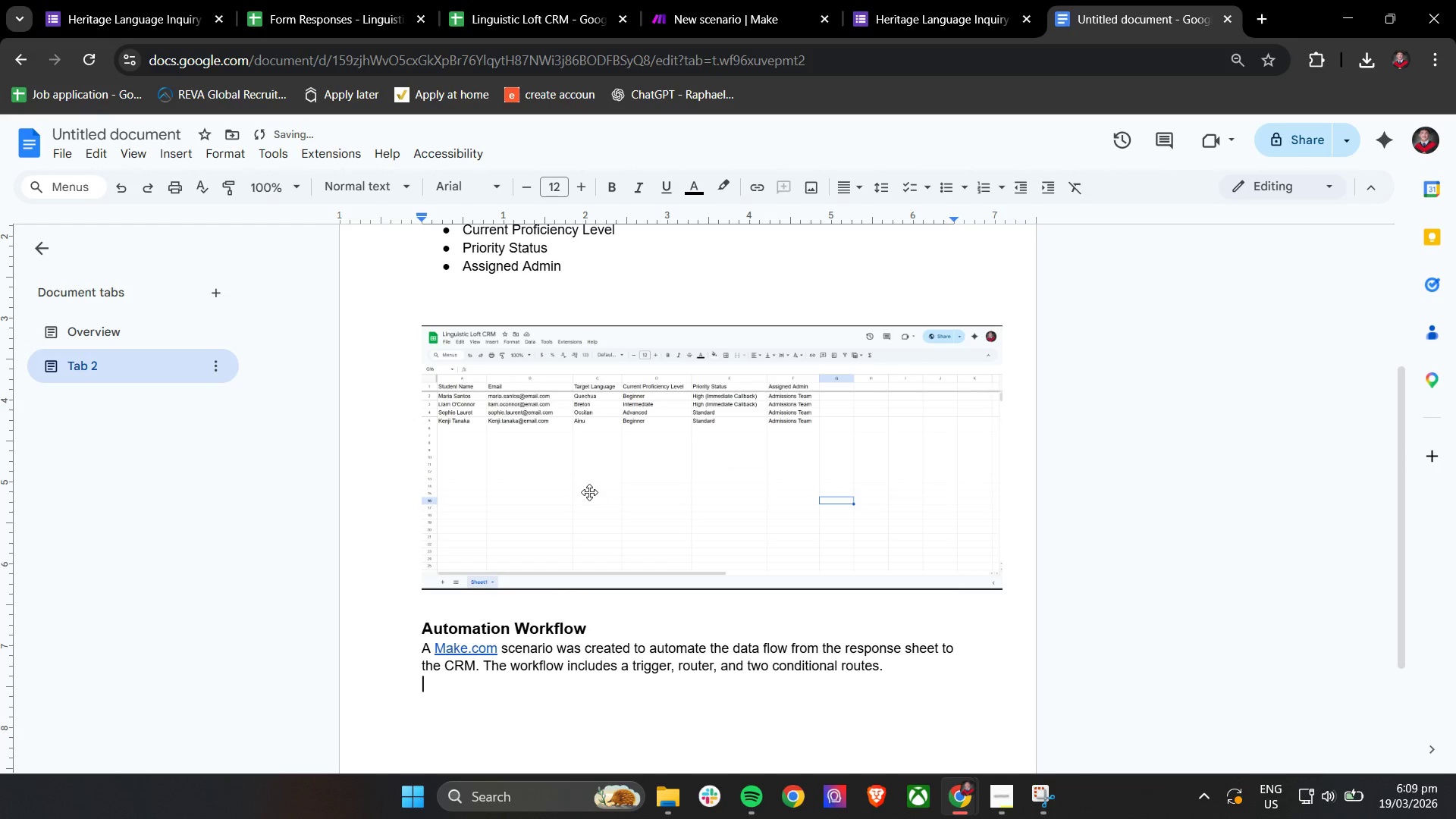 
key(Enter)
 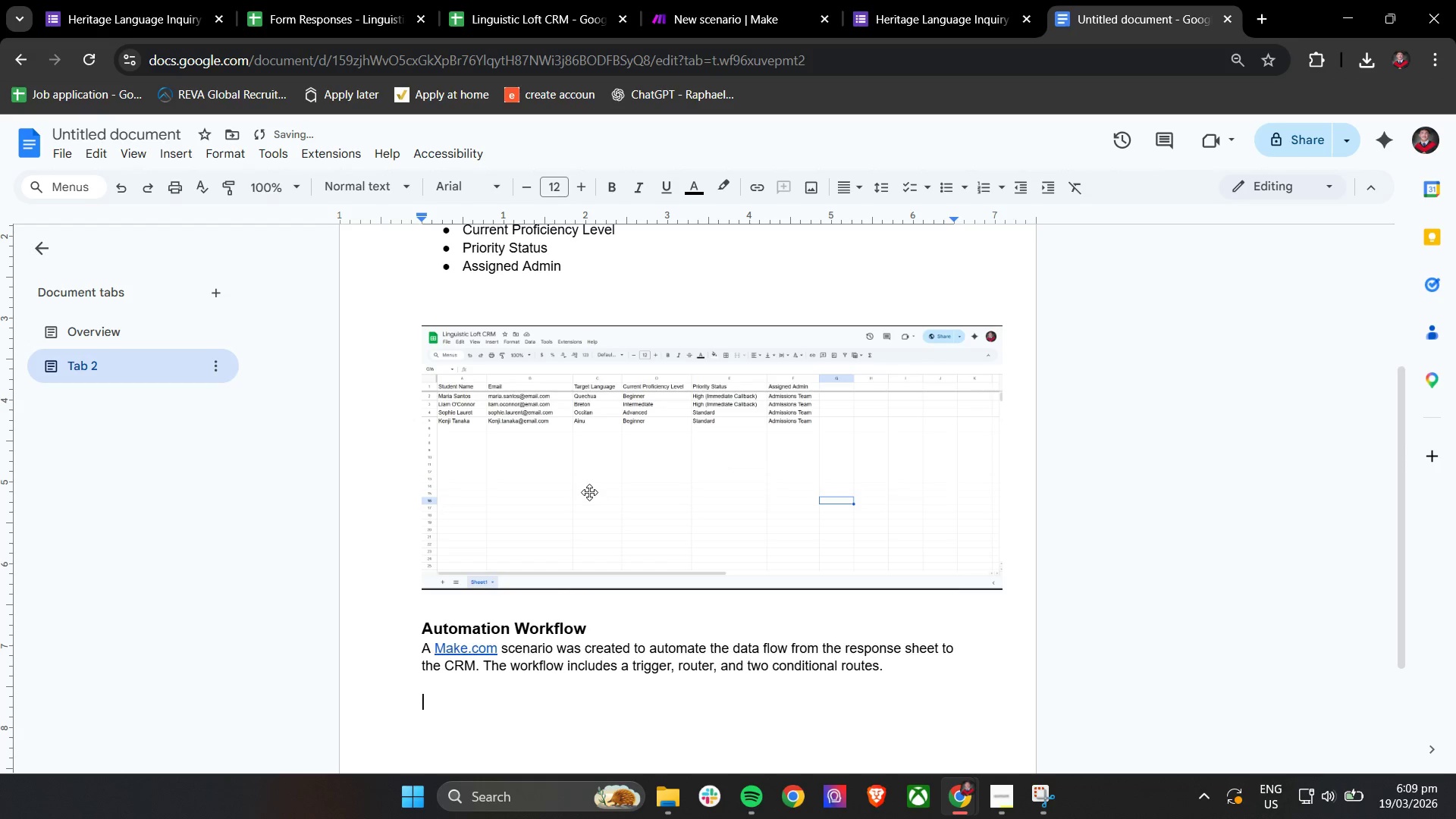 
key(Control+ControlLeft)
 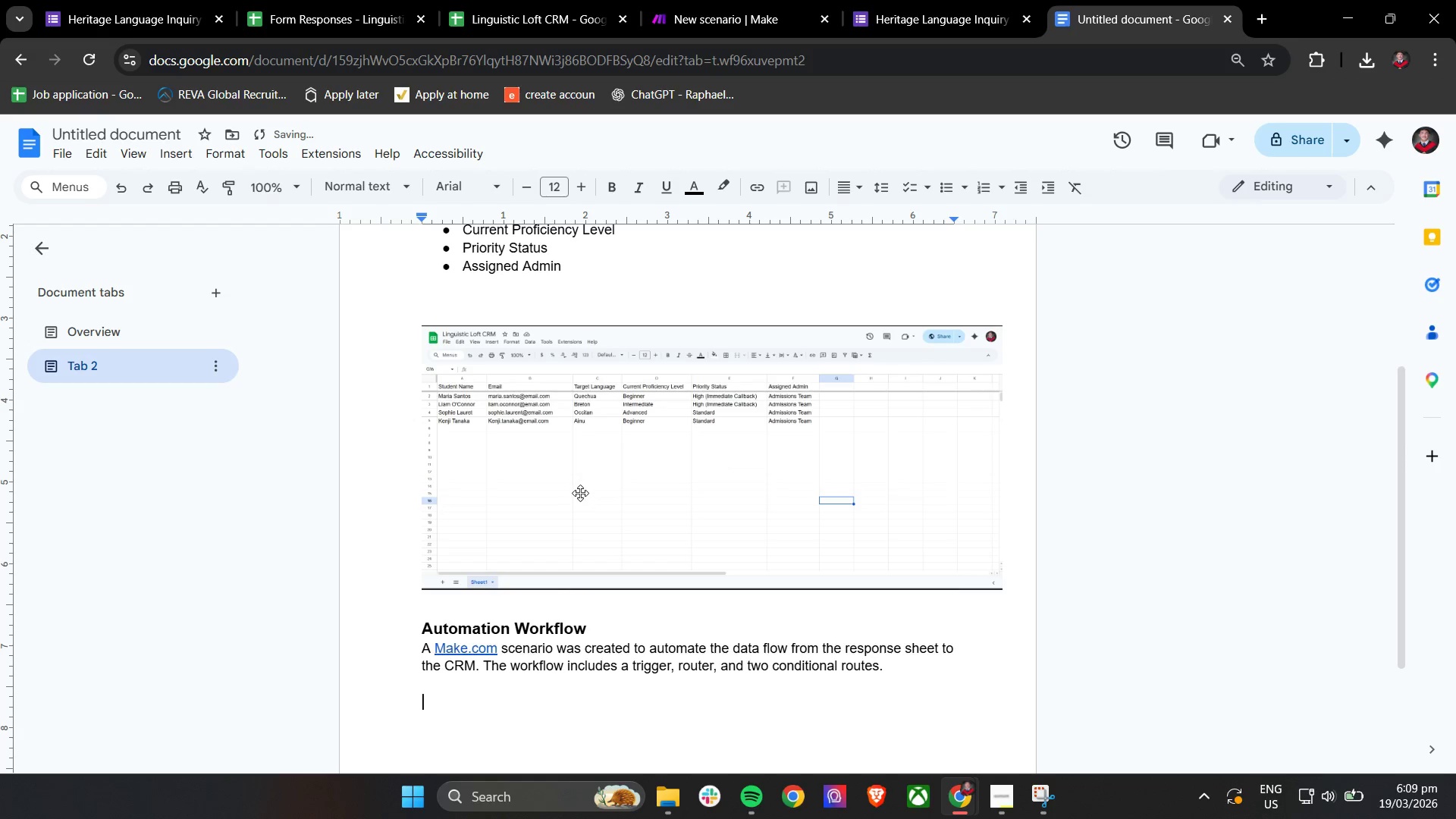 
key(Control+B)
 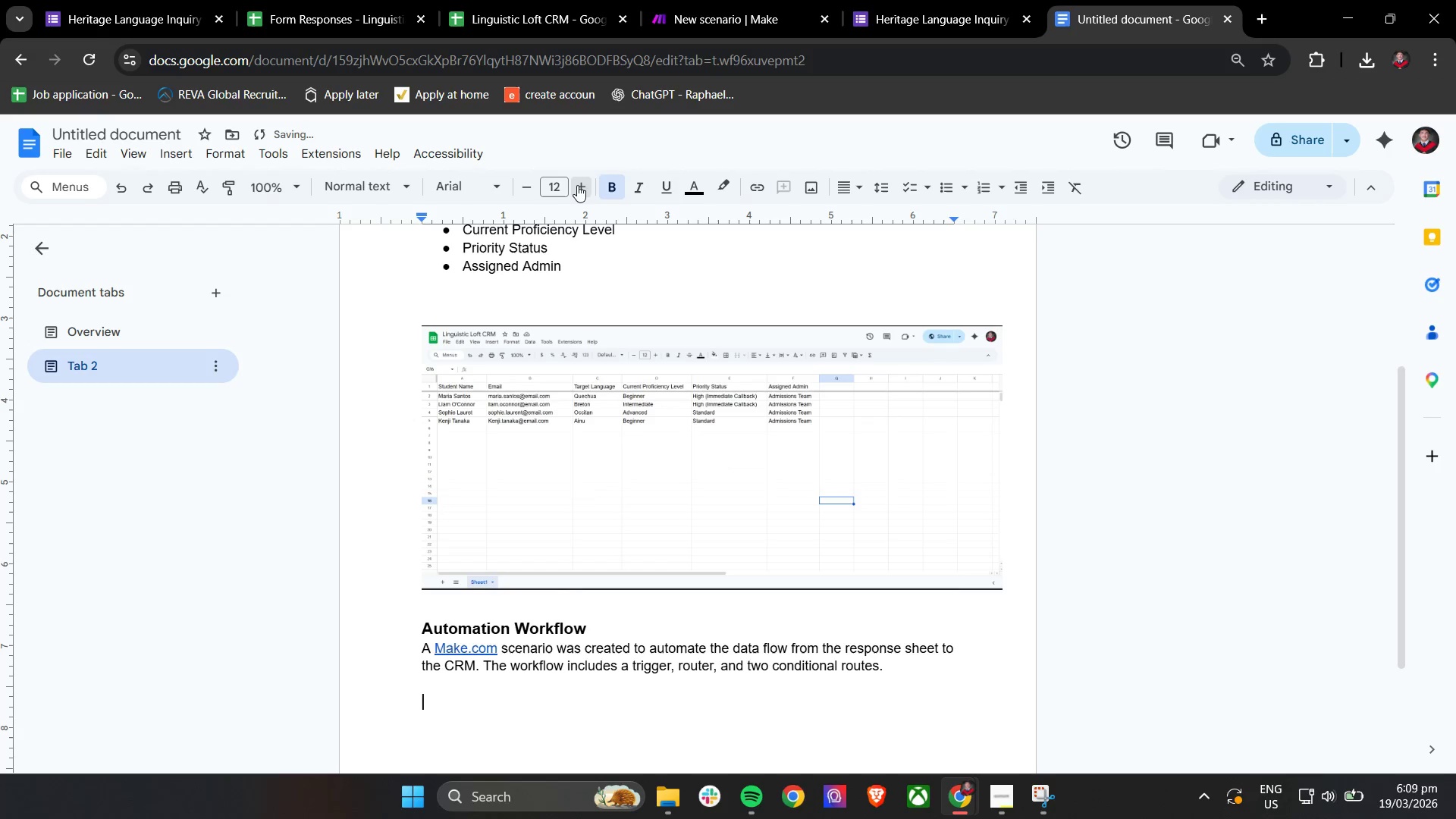 
double_click([577, 185])
 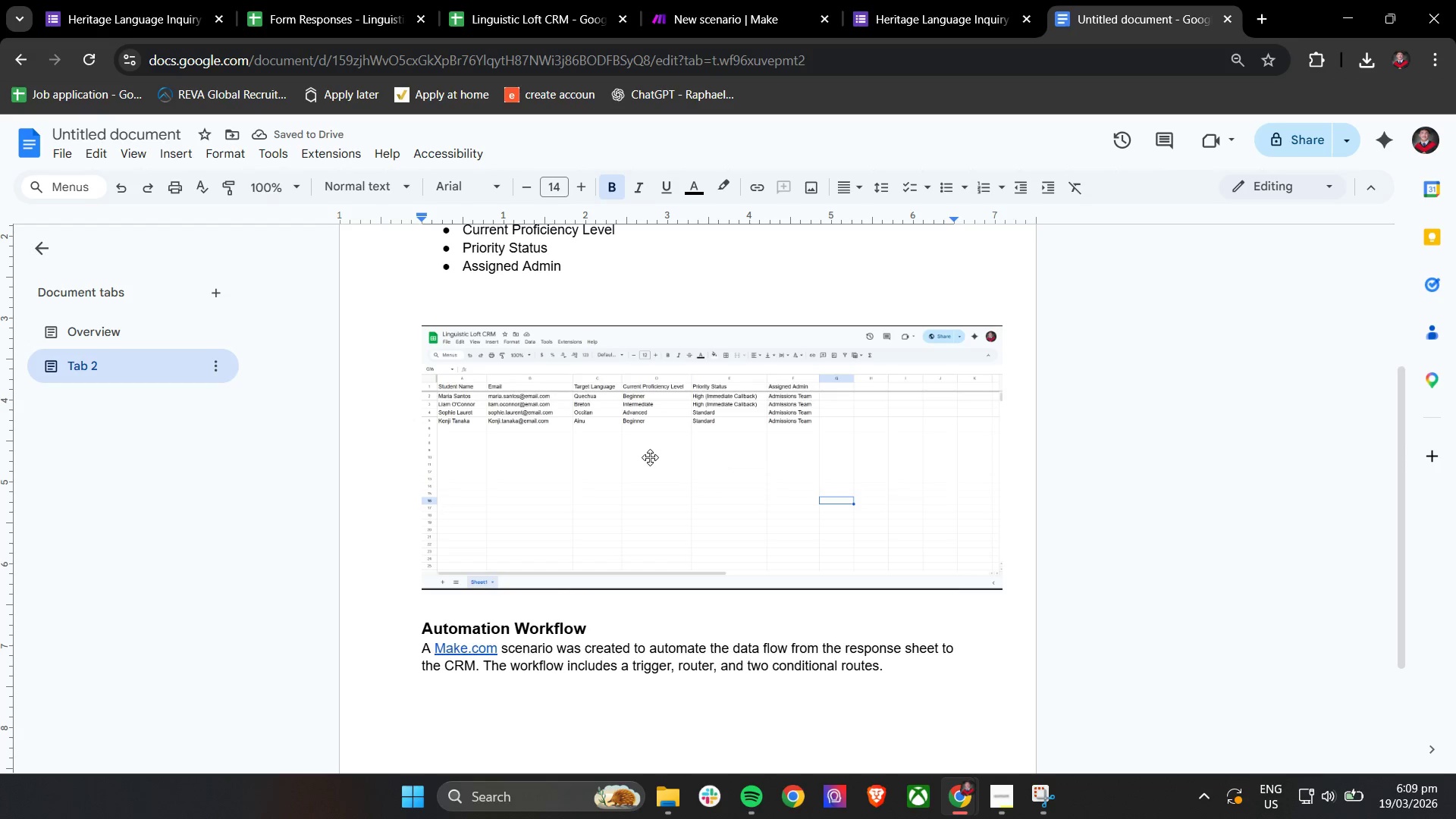 
left_click([534, 179])
 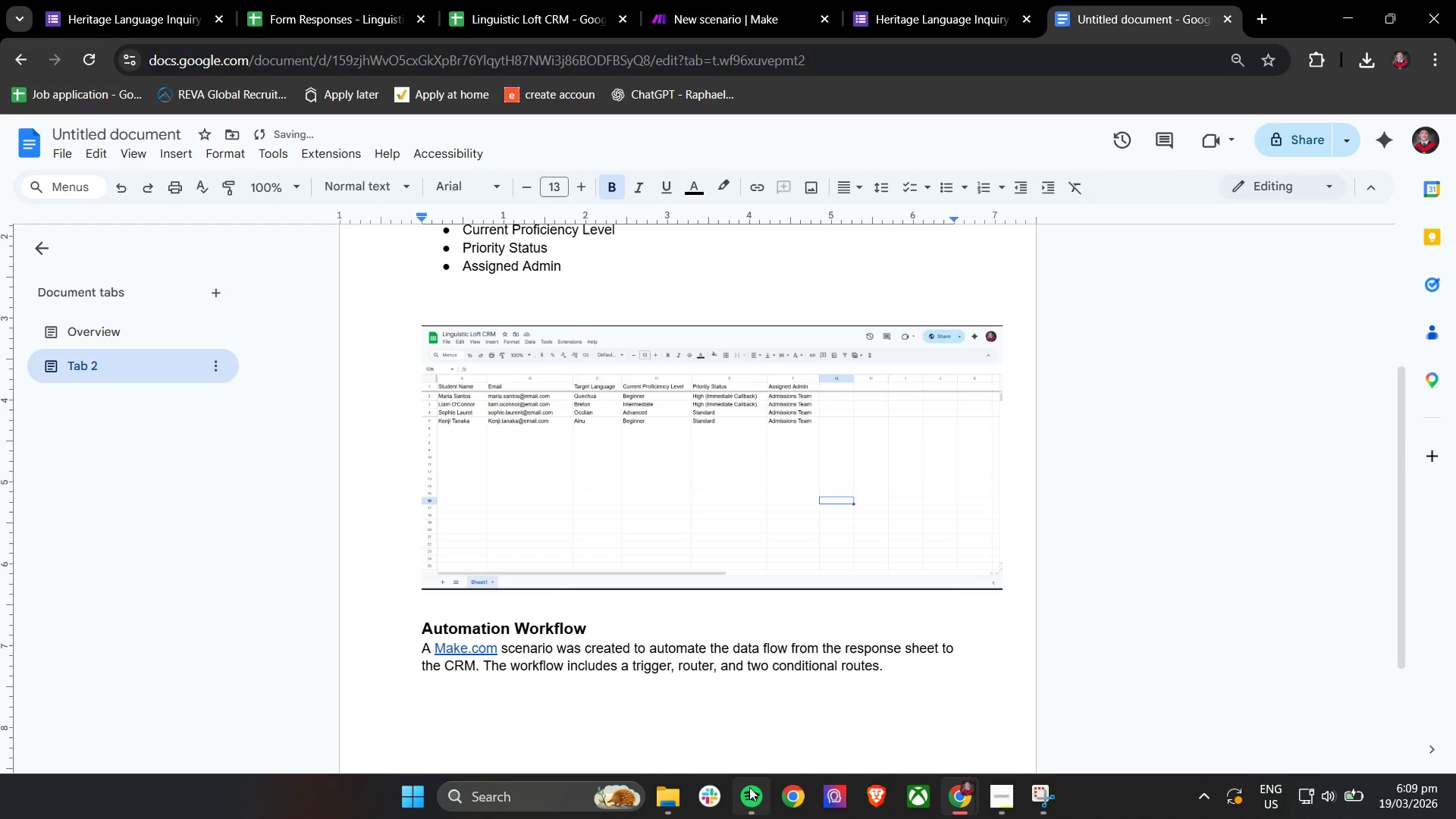 
key(Shift+W)
 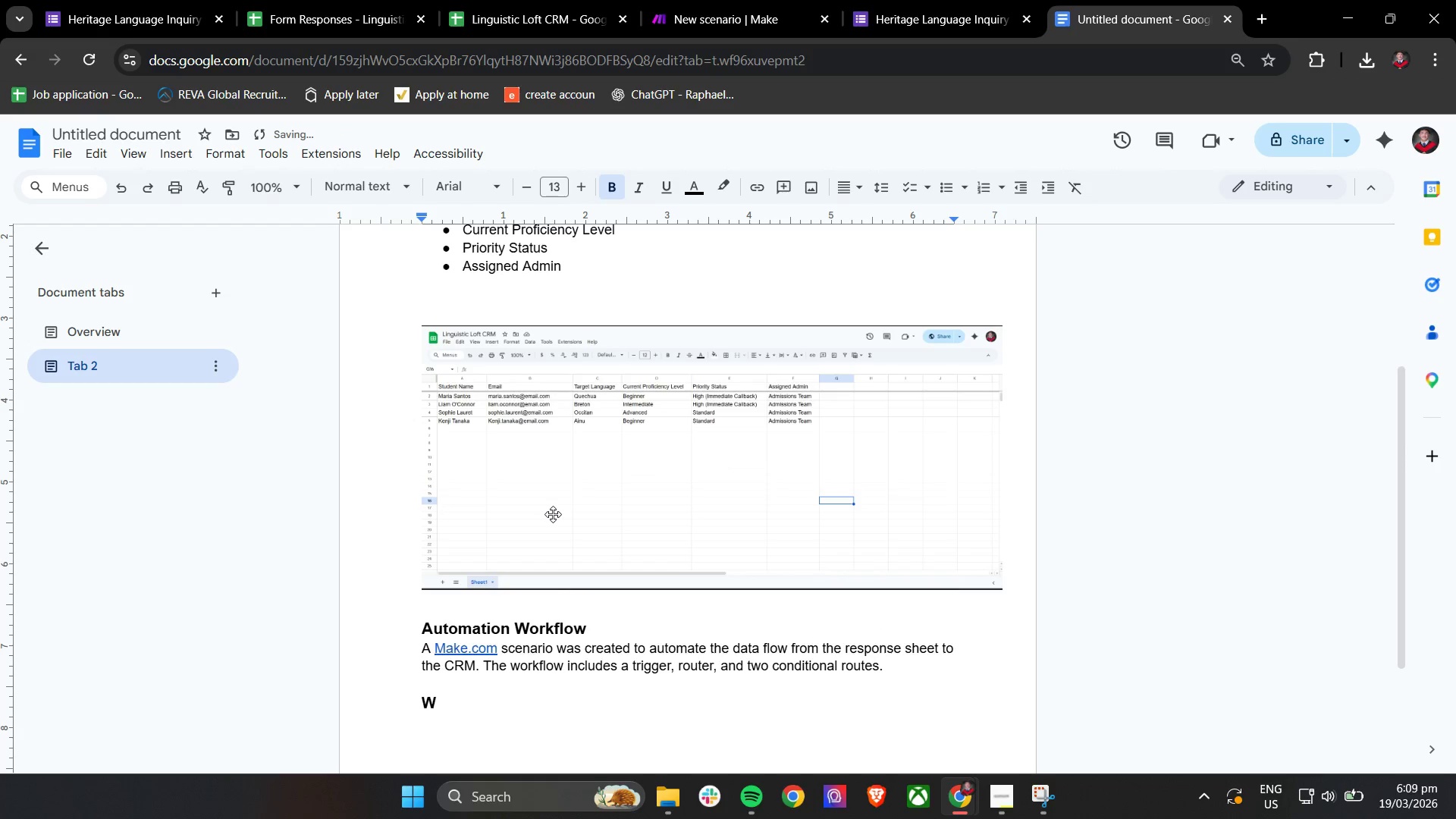 
type(orkflow structure:)
 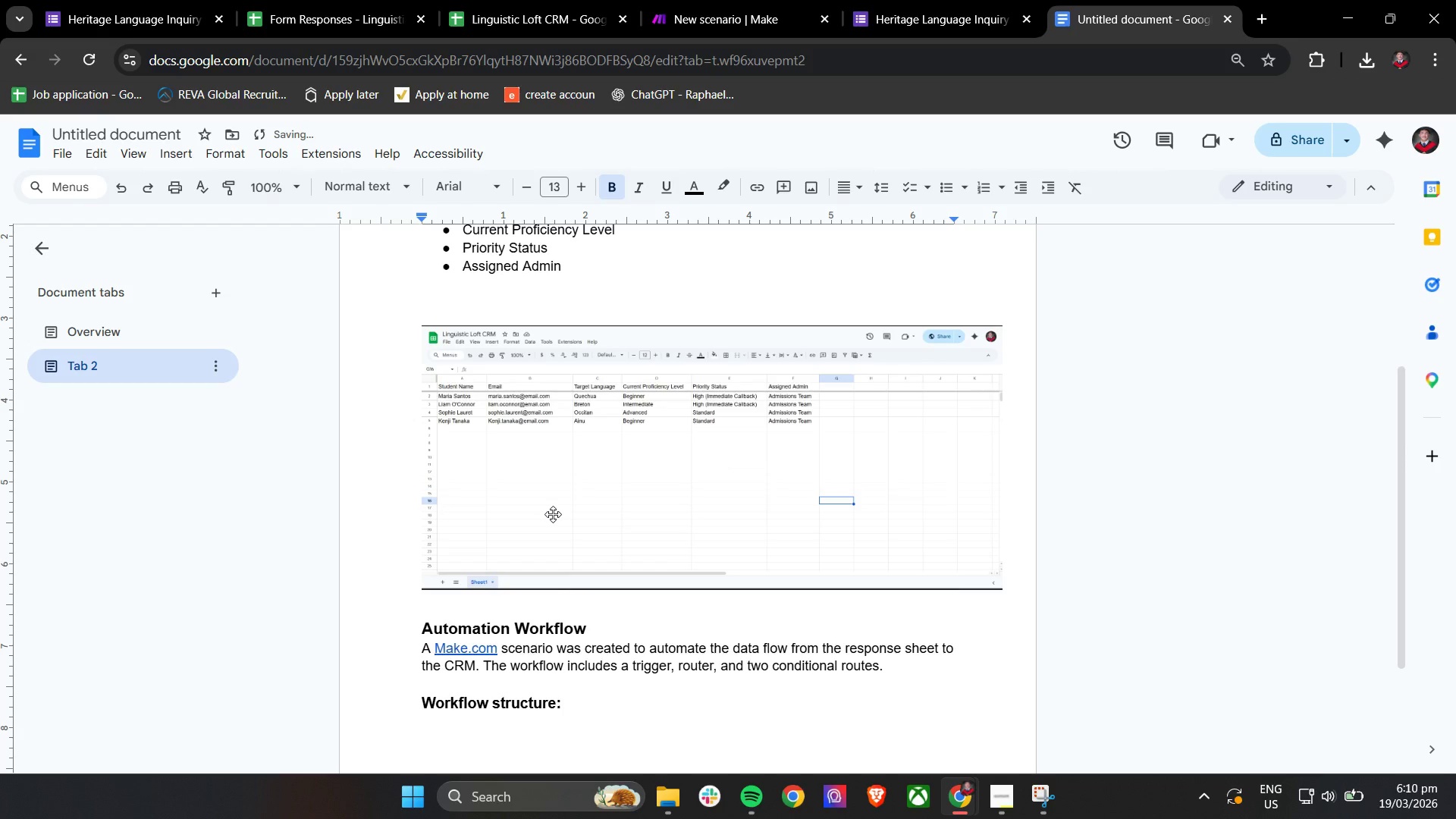 
key(Control+Z)
 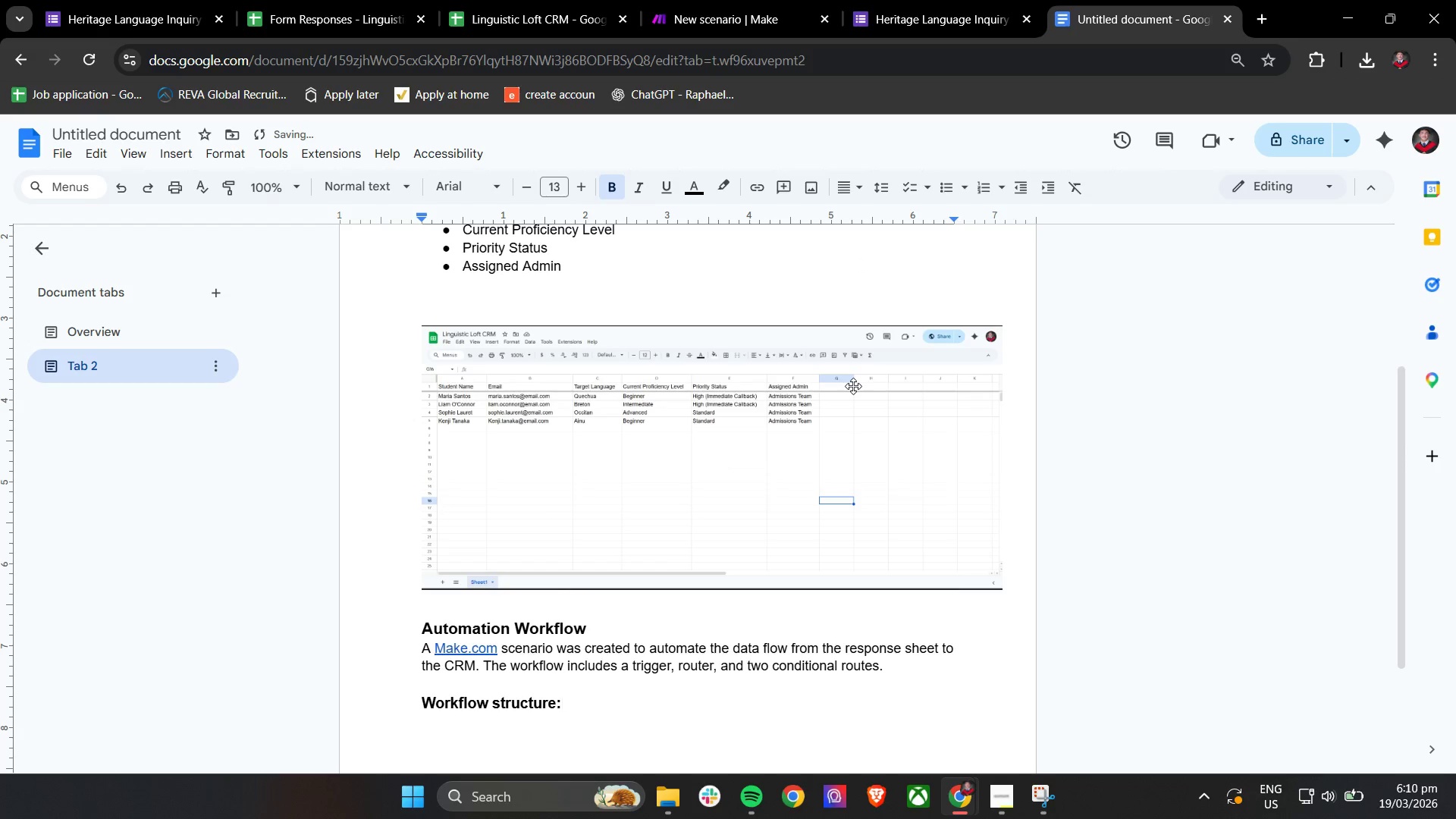 
key(Enter)
 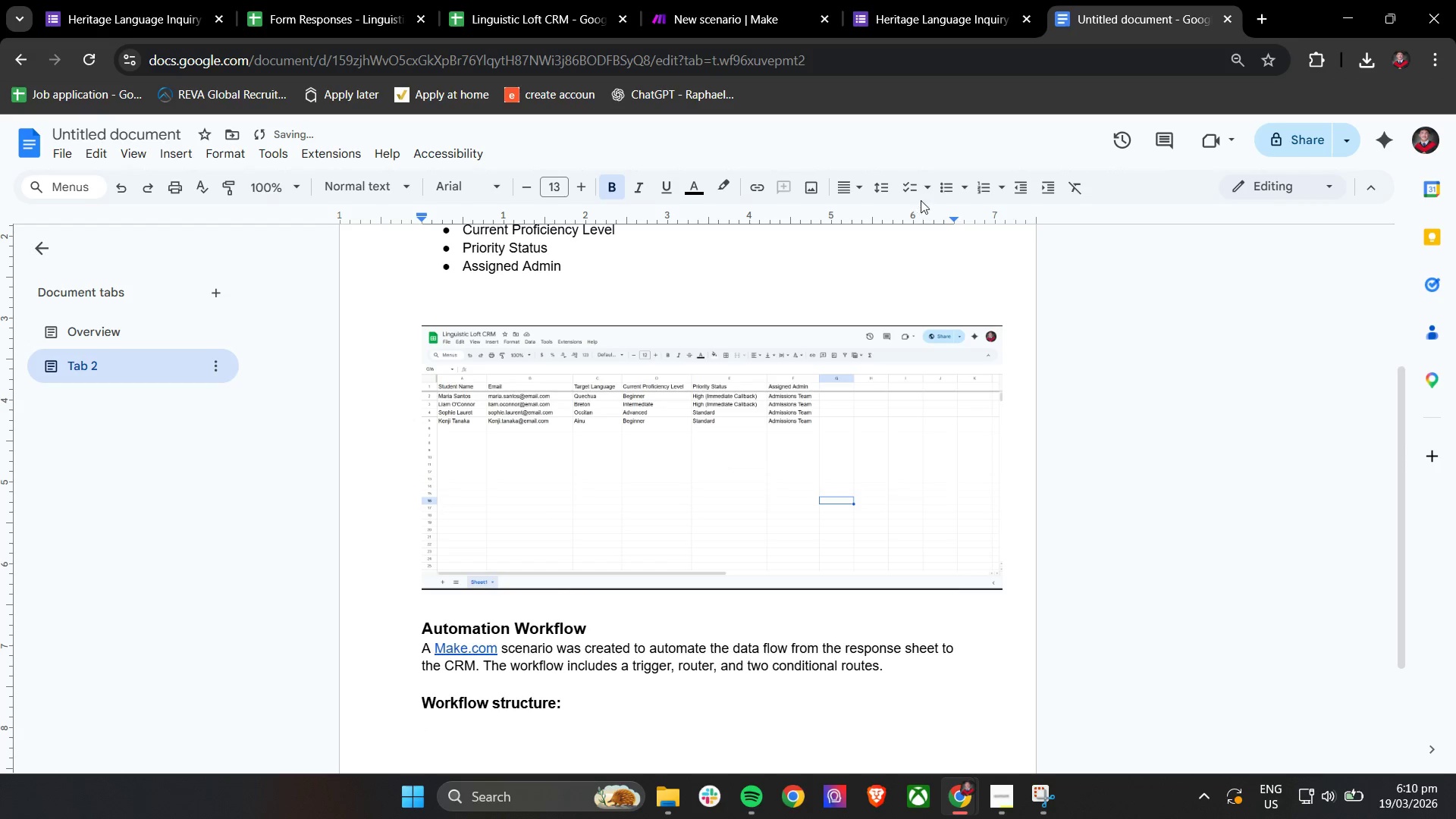 
left_click([937, 184])
 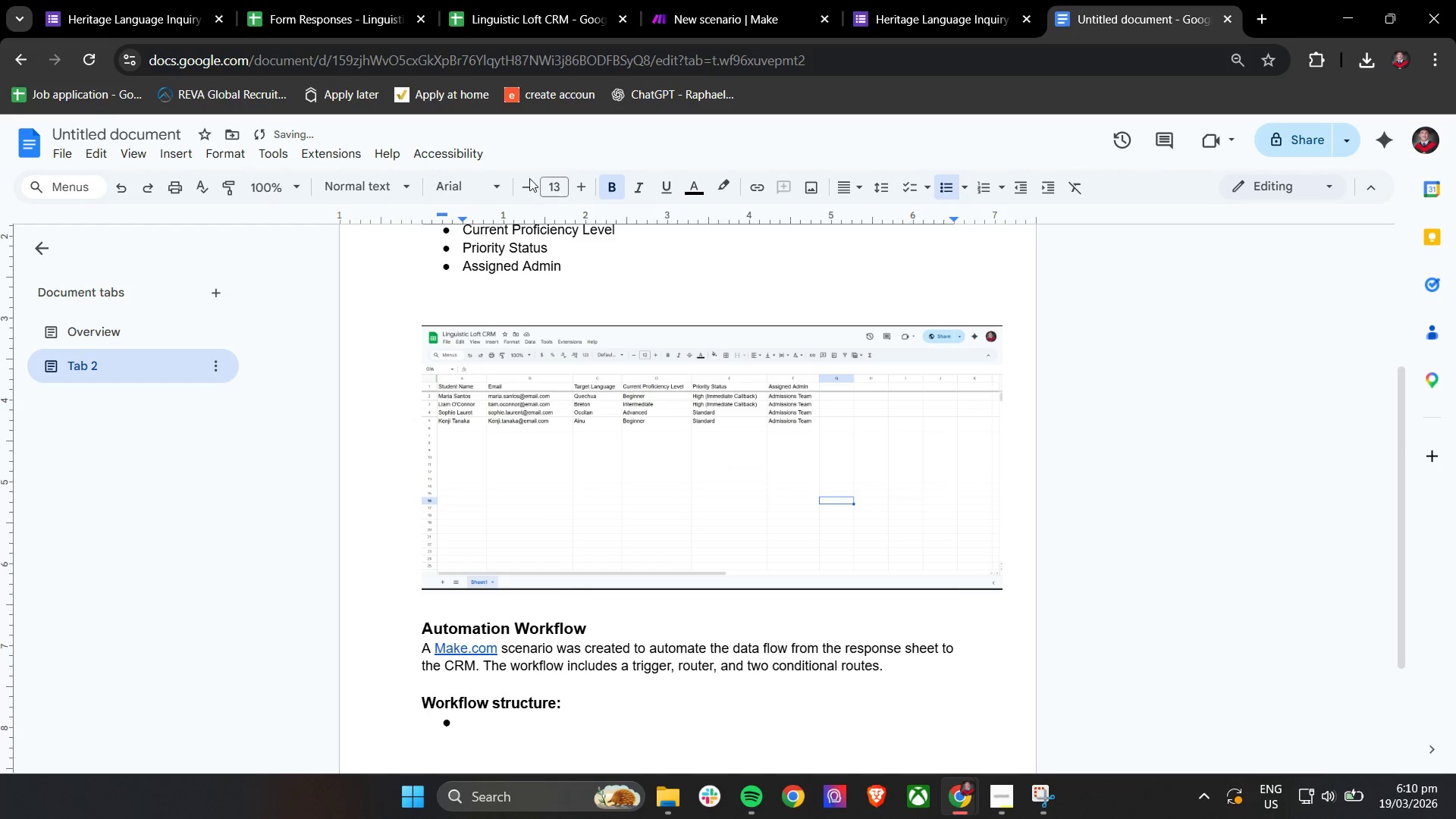 
double_click([526, 193])
 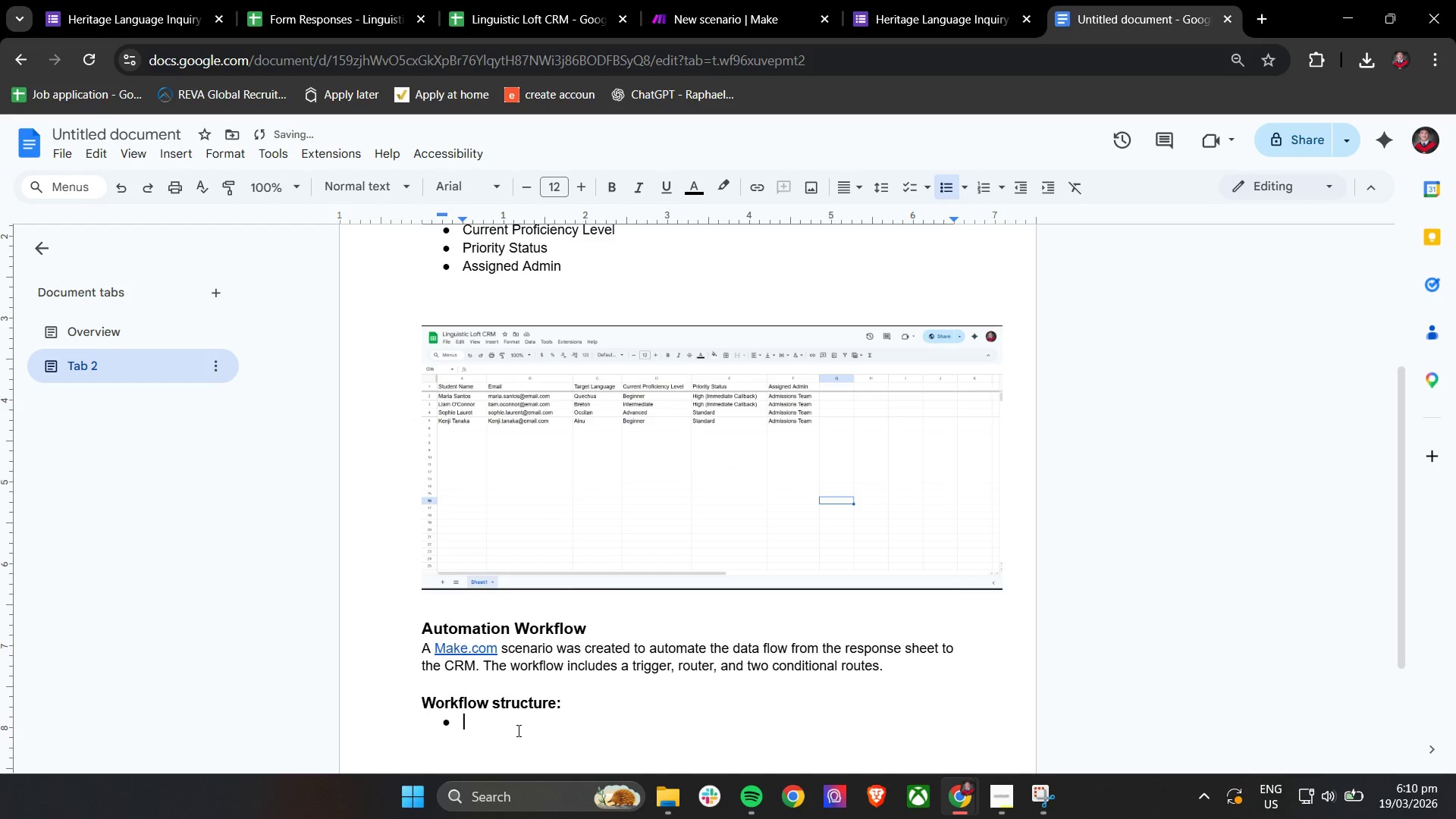 
type(Triggge)
key(Backspace)
key(Backspace)
type(er: Google Sheets (wa)
key(Backspace)
key(Backspace)
type(Watch New Rows))
 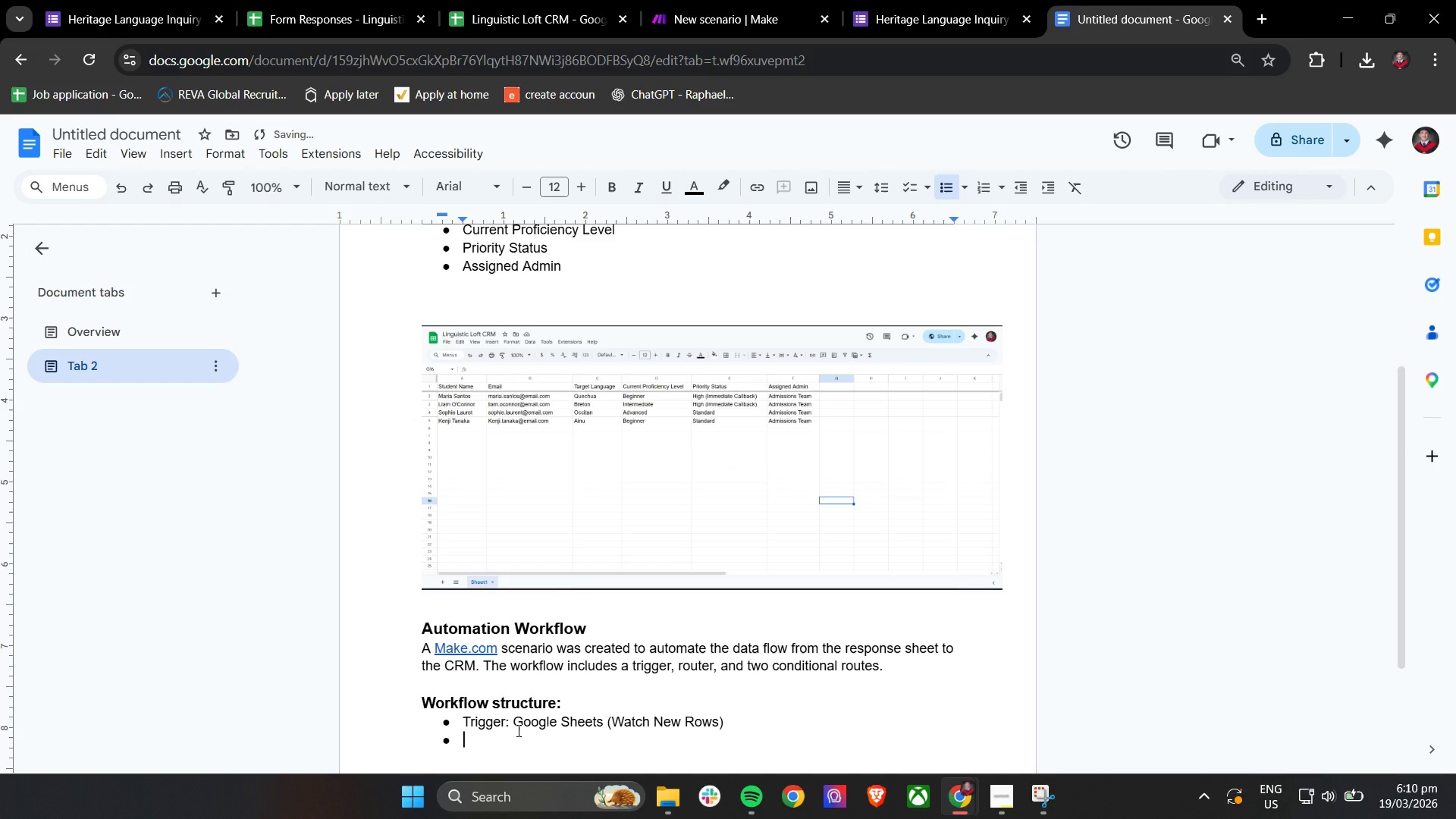 
 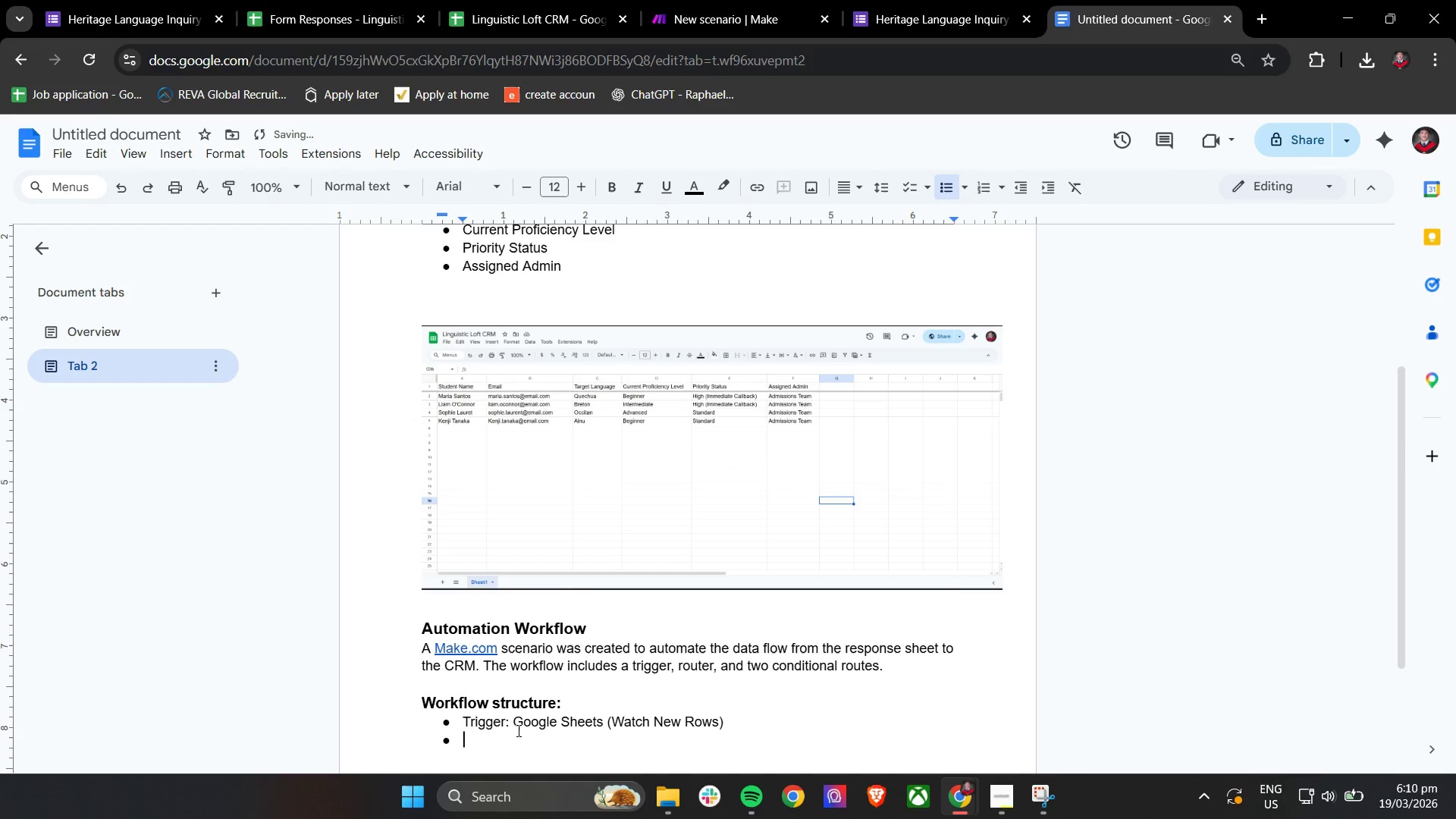 
key(Enter)
 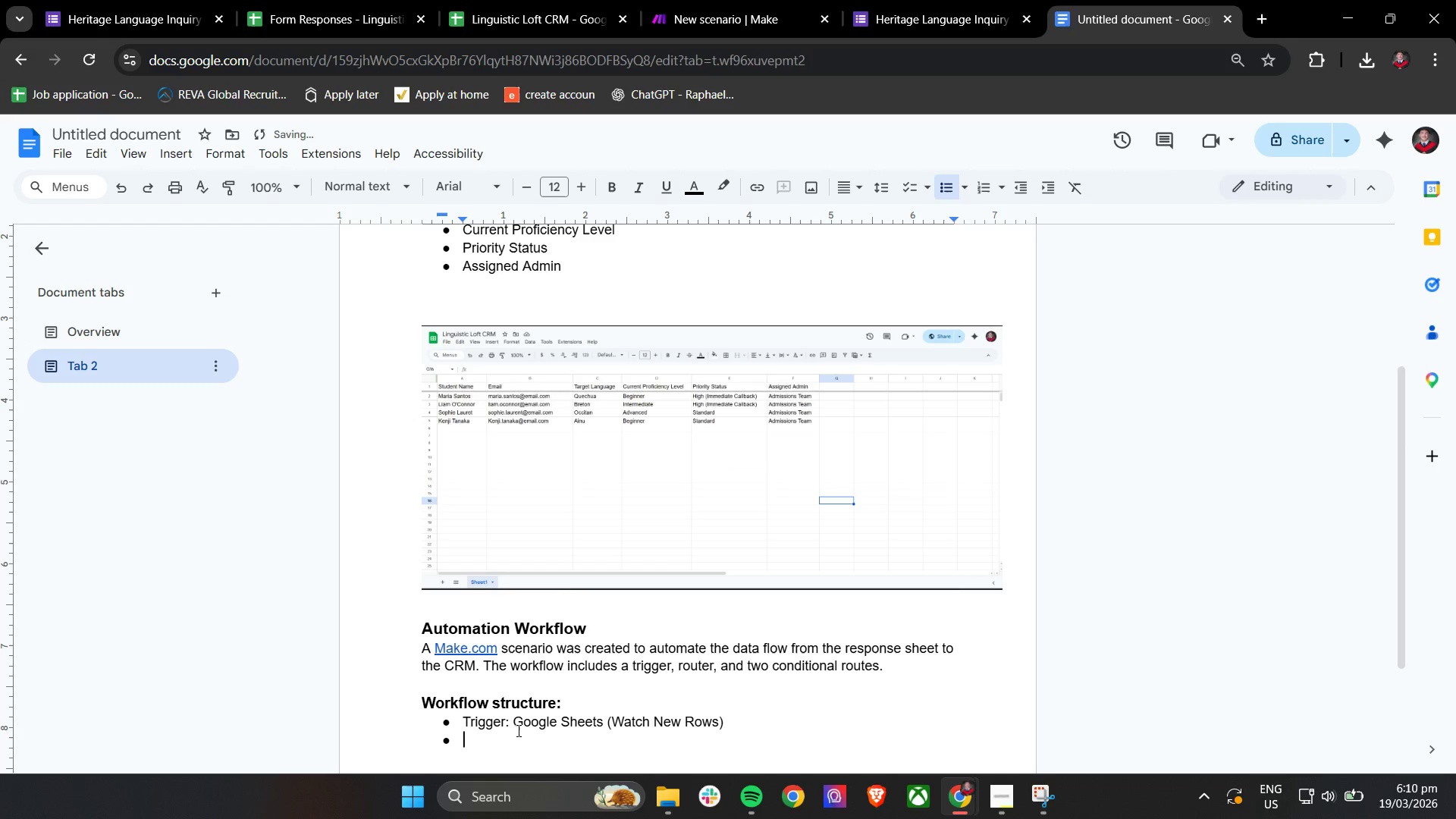 
type(Router: Split logic into w)
key(Backspace)
type(two paths)
 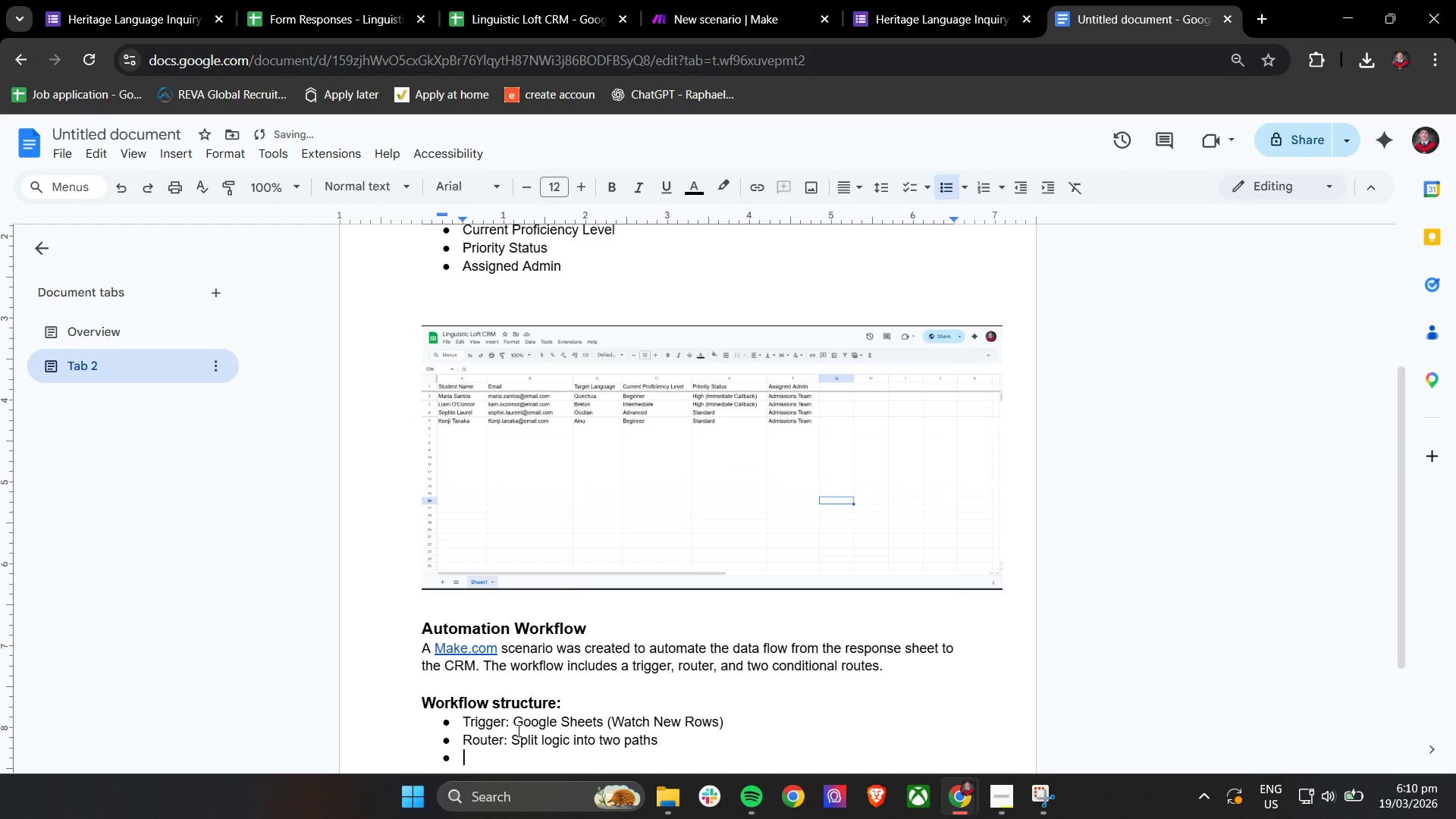 
 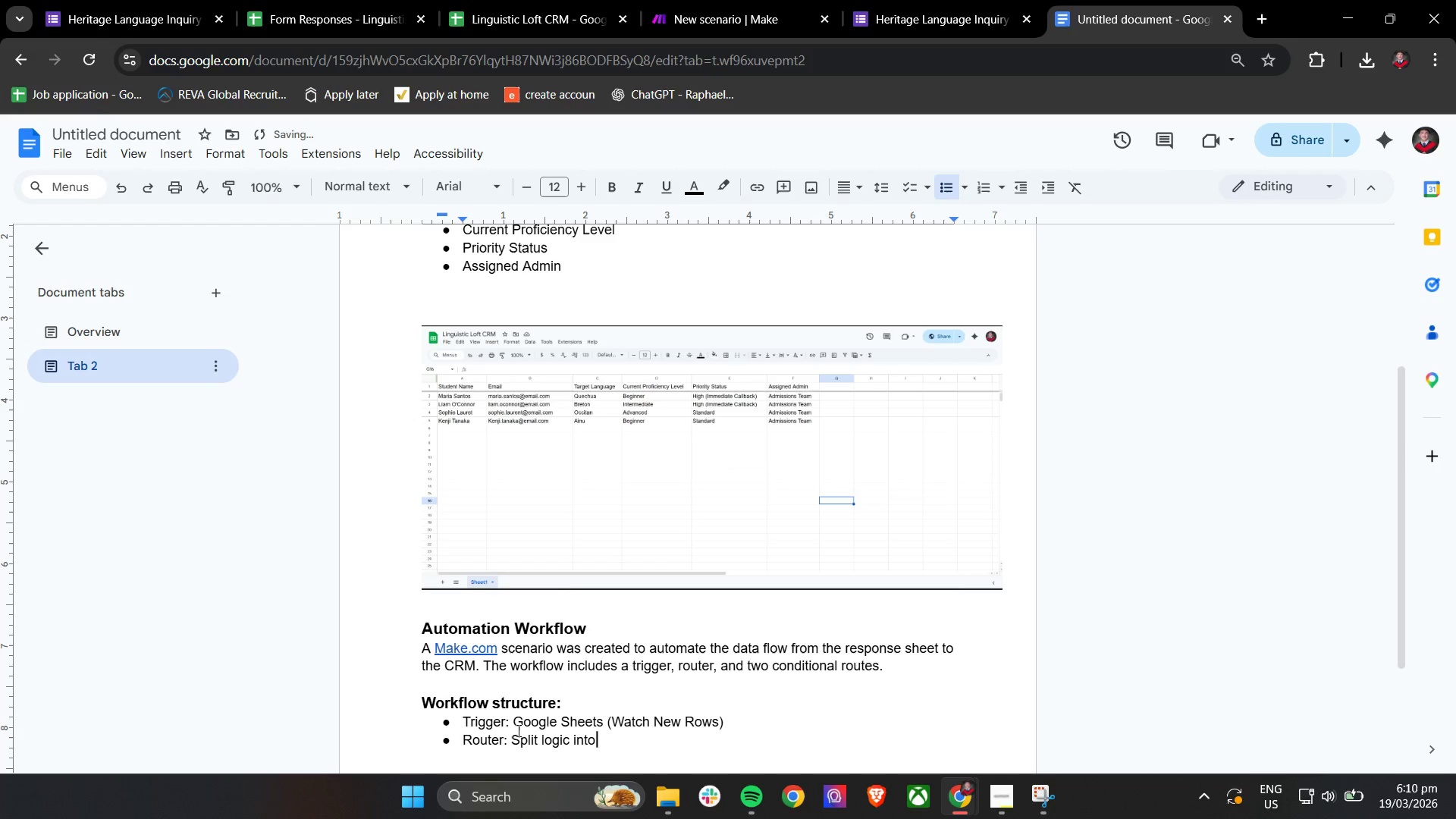 
key(Enter)
 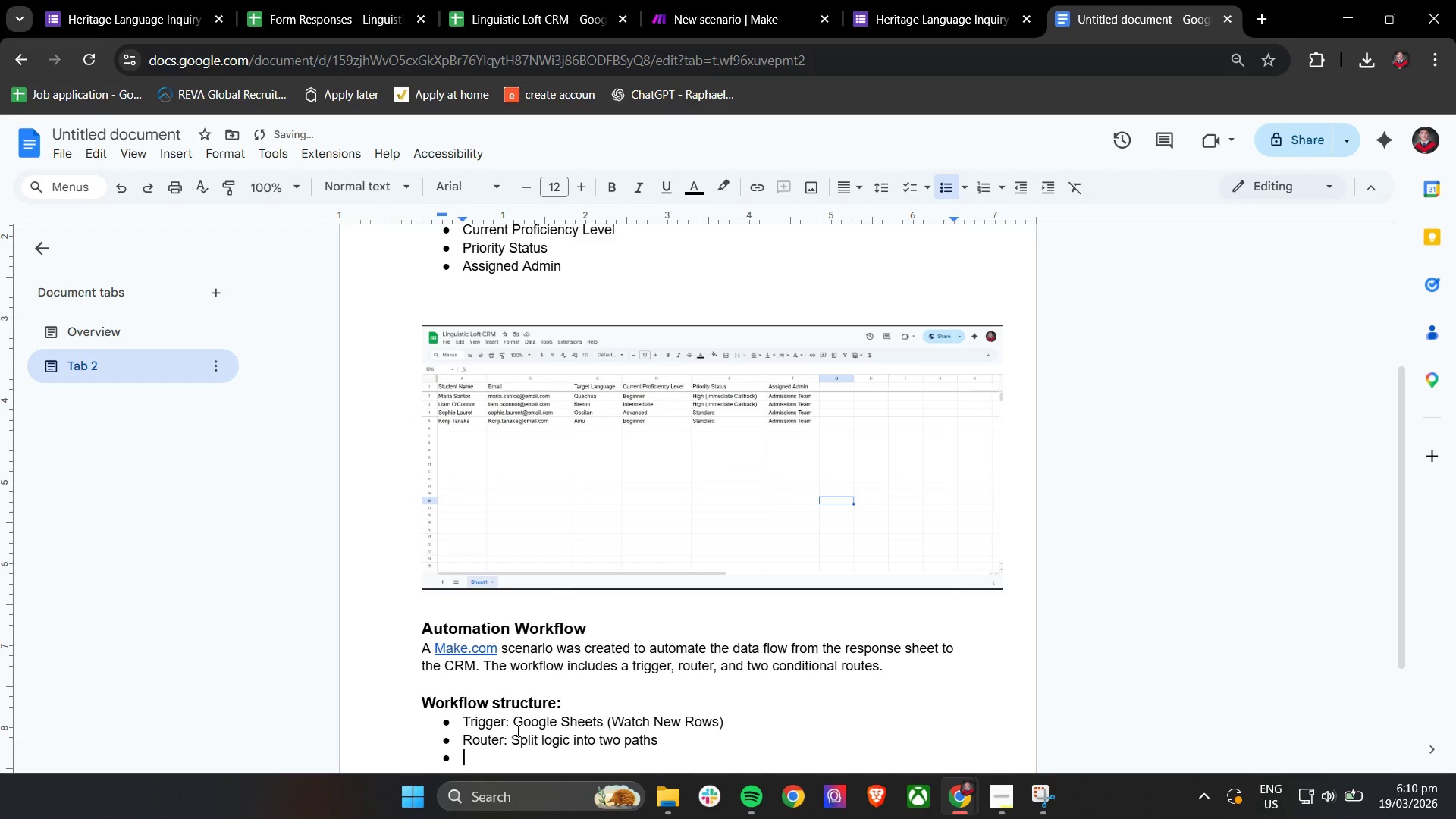 
type(Route 1: High Priority ( )
key(Backspace)
type(Quechau)
key(Backspace)
key(Backspace)
type(ua/Be)
key(Backspace)
type(rento)
key(Backspace)
key(Backspace)
key(Backspace)
type(ton))
 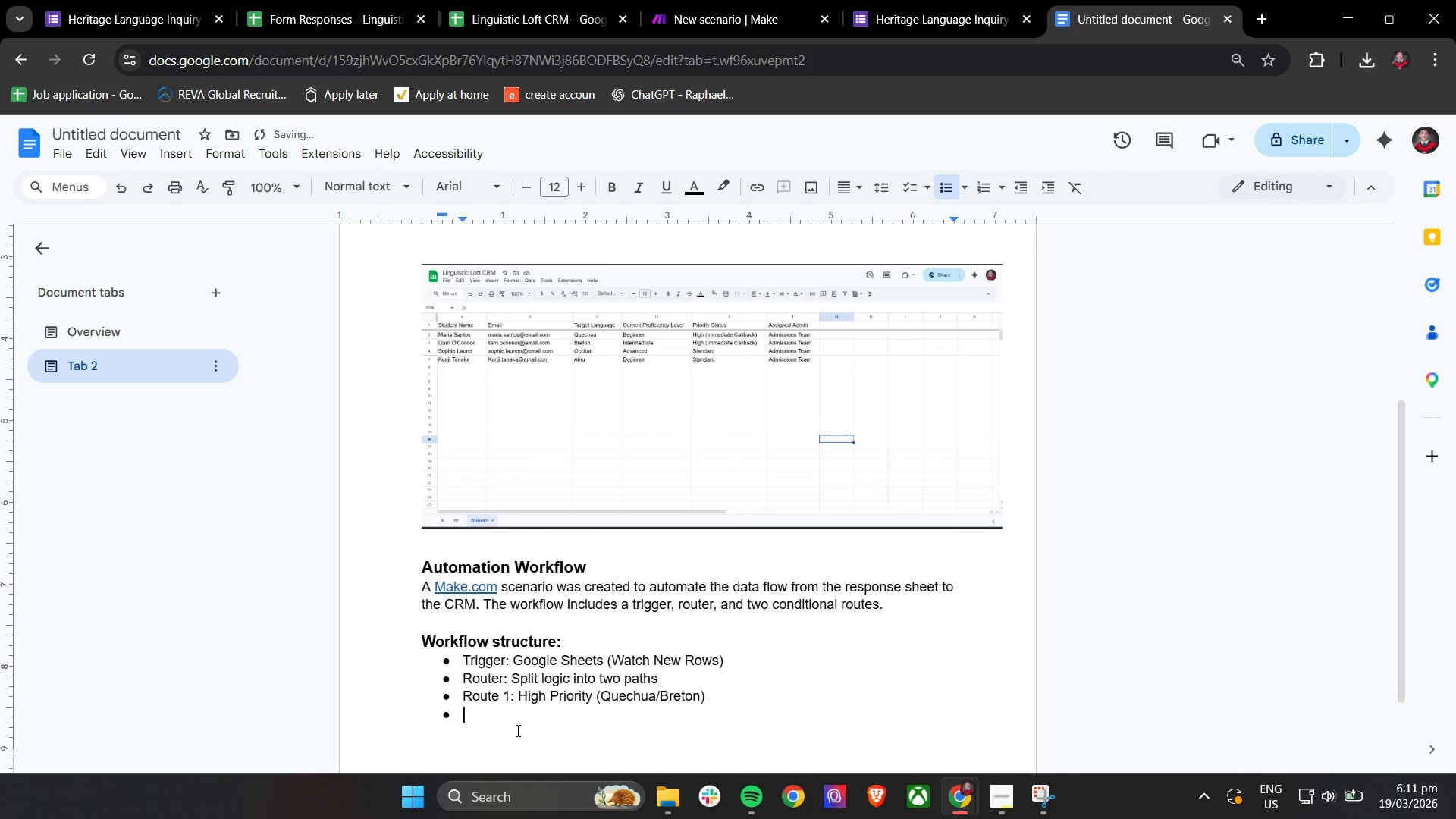 
 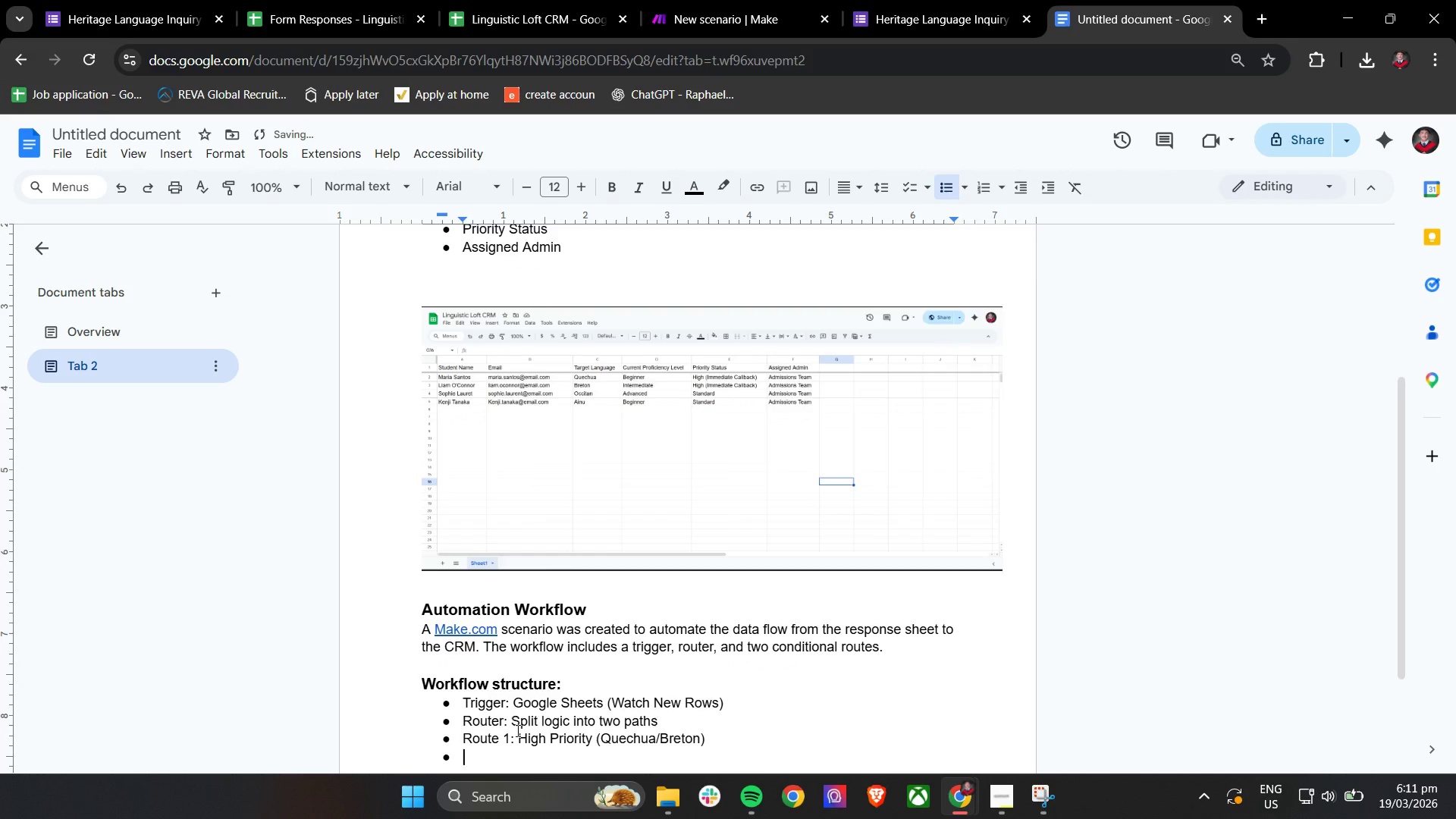 
key(Enter)
 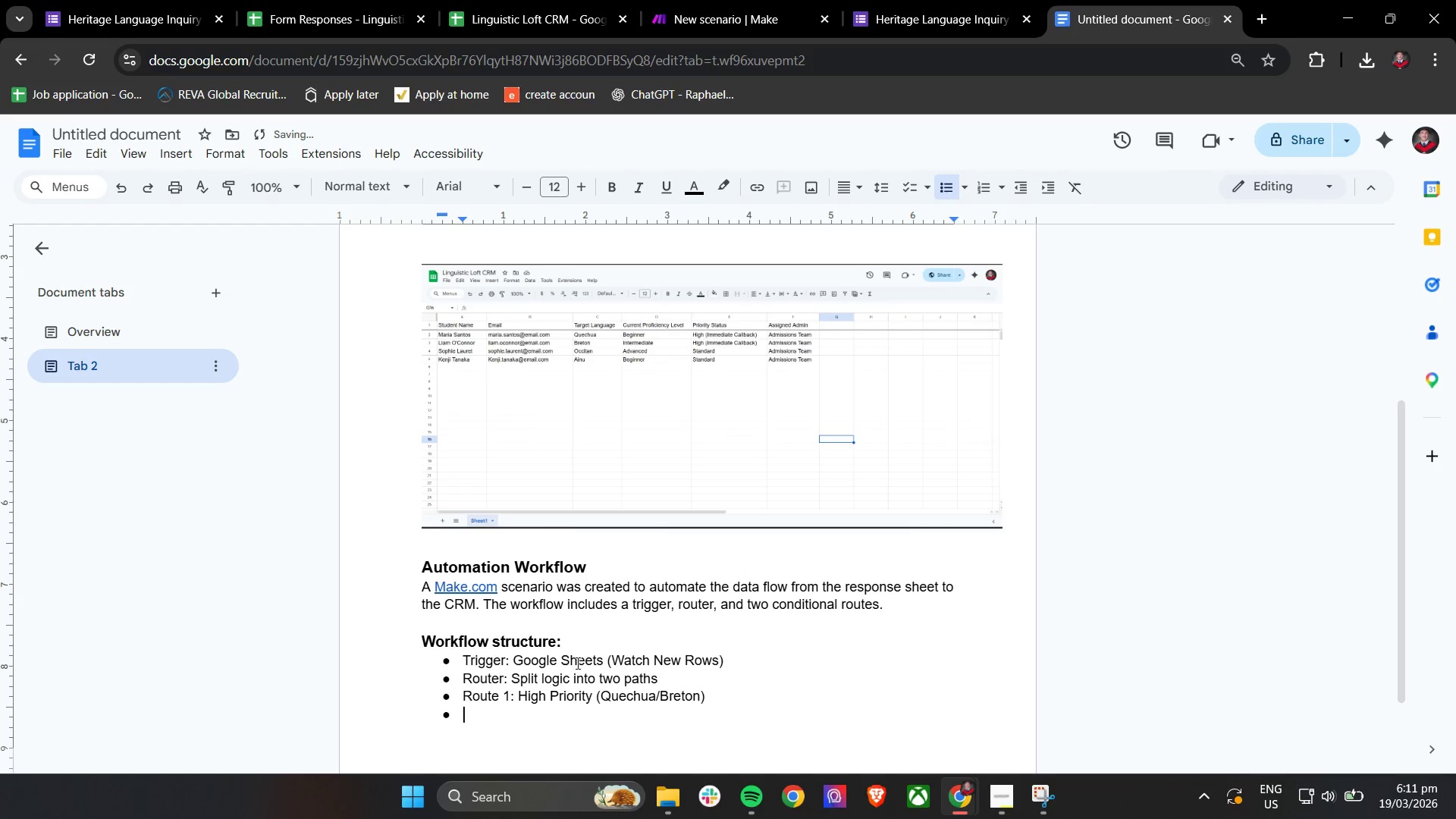 
scroll: coordinate [802, 535], scroll_direction: down, amount: 5.0
 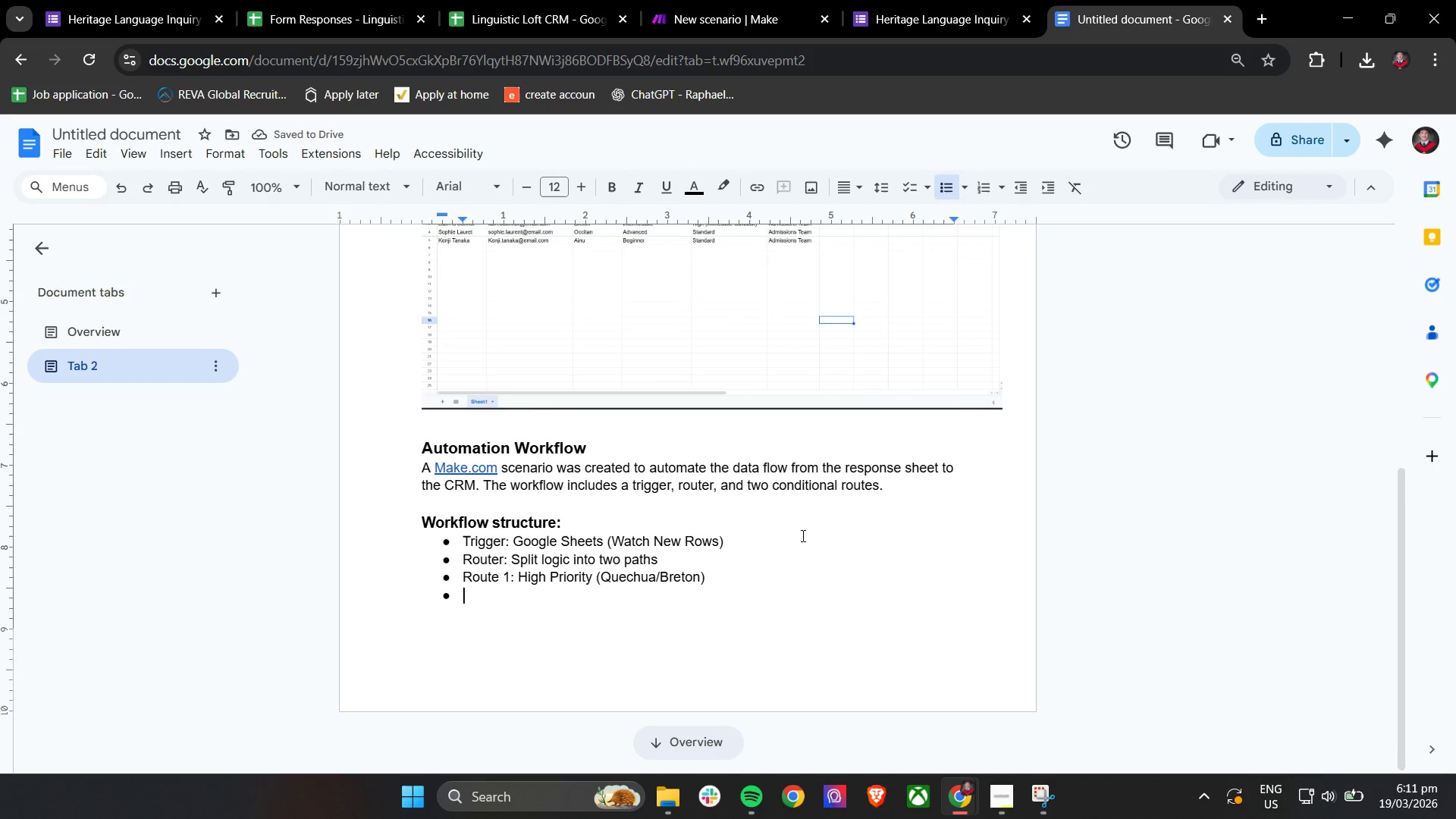 
type(Route 2 )
key(Backspace)
type(: Standard (f)
key(Backspace)
type(Fallback))
 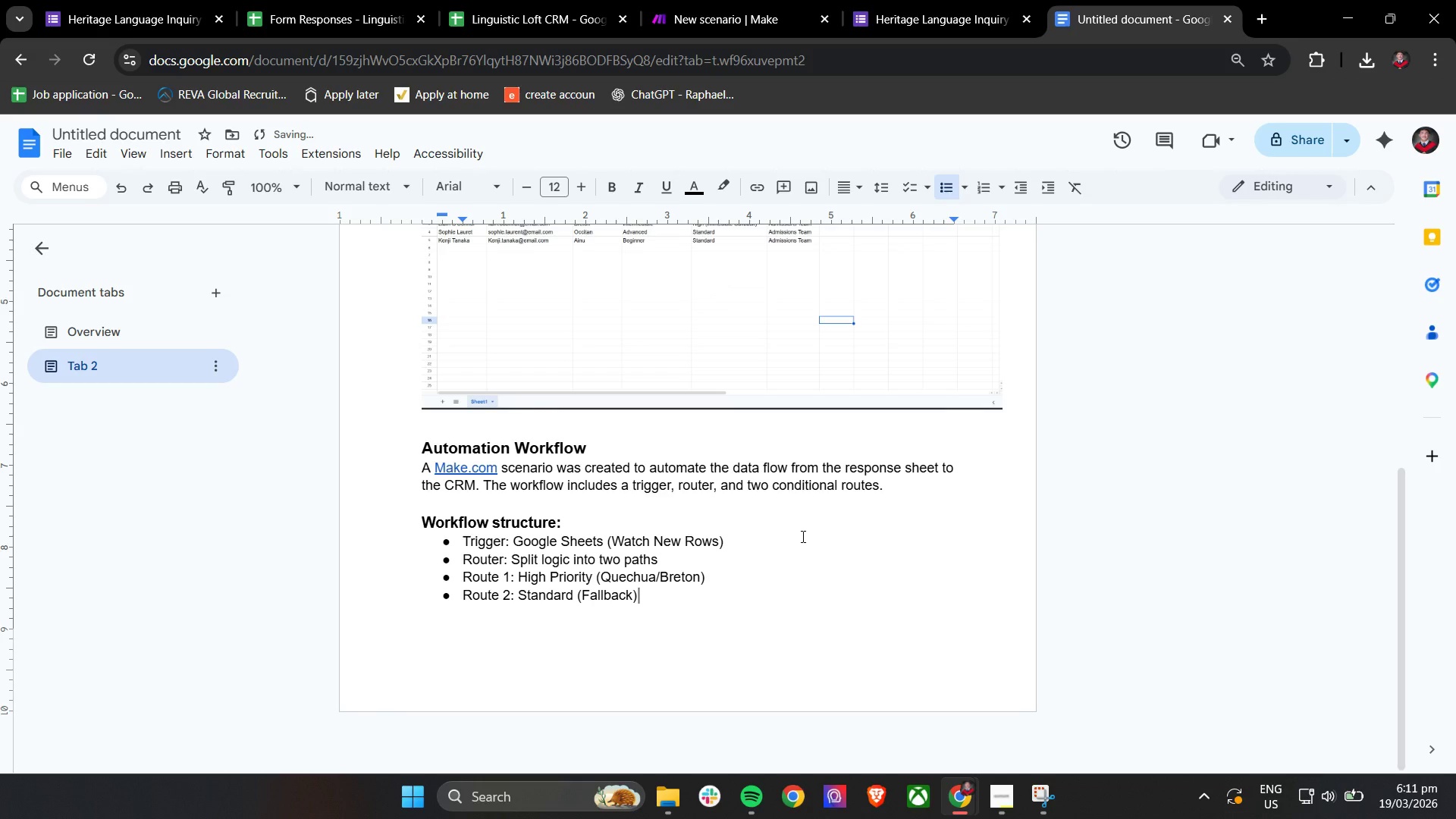 
key(Enter)
 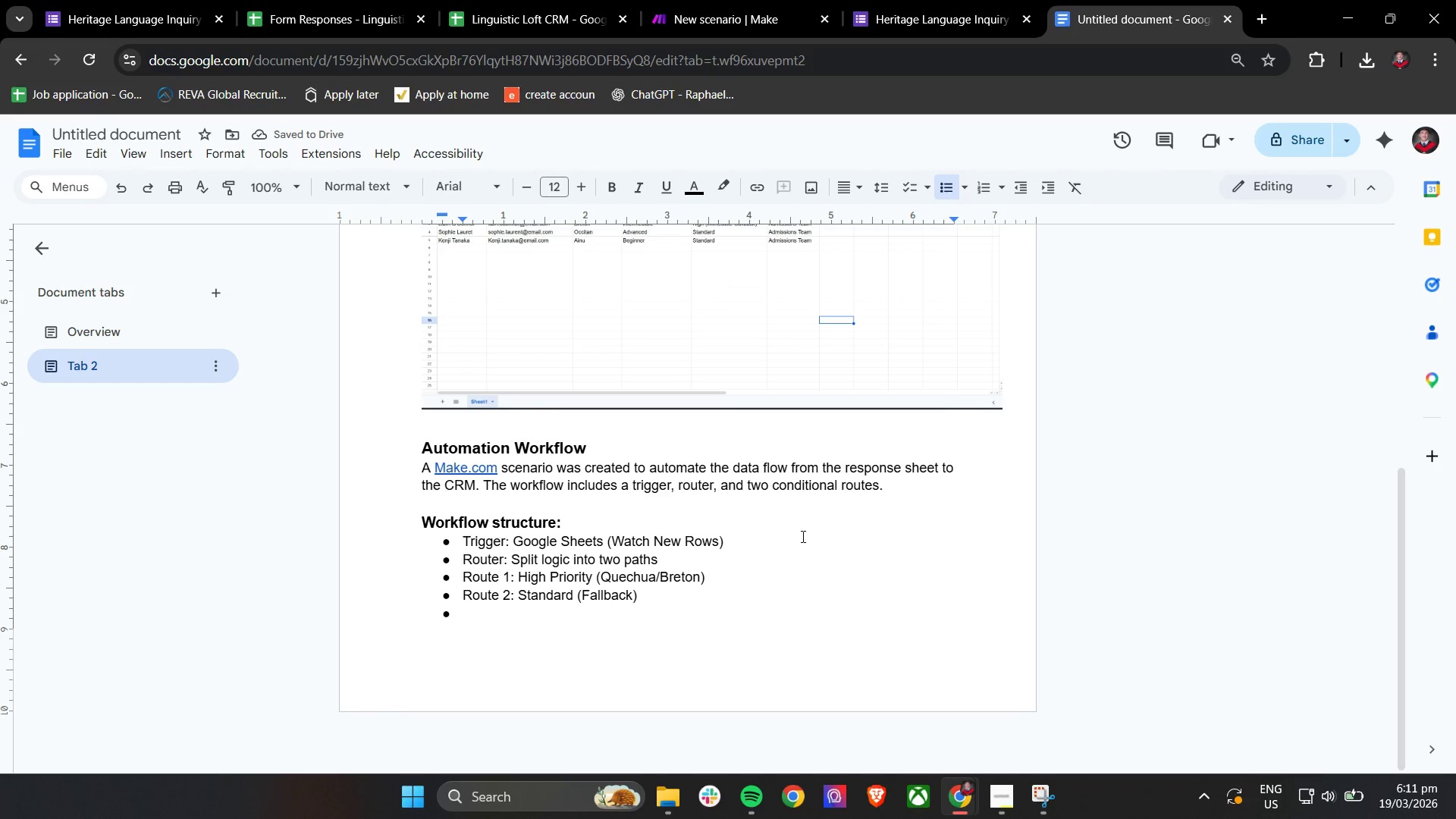 
wait(9.55)
 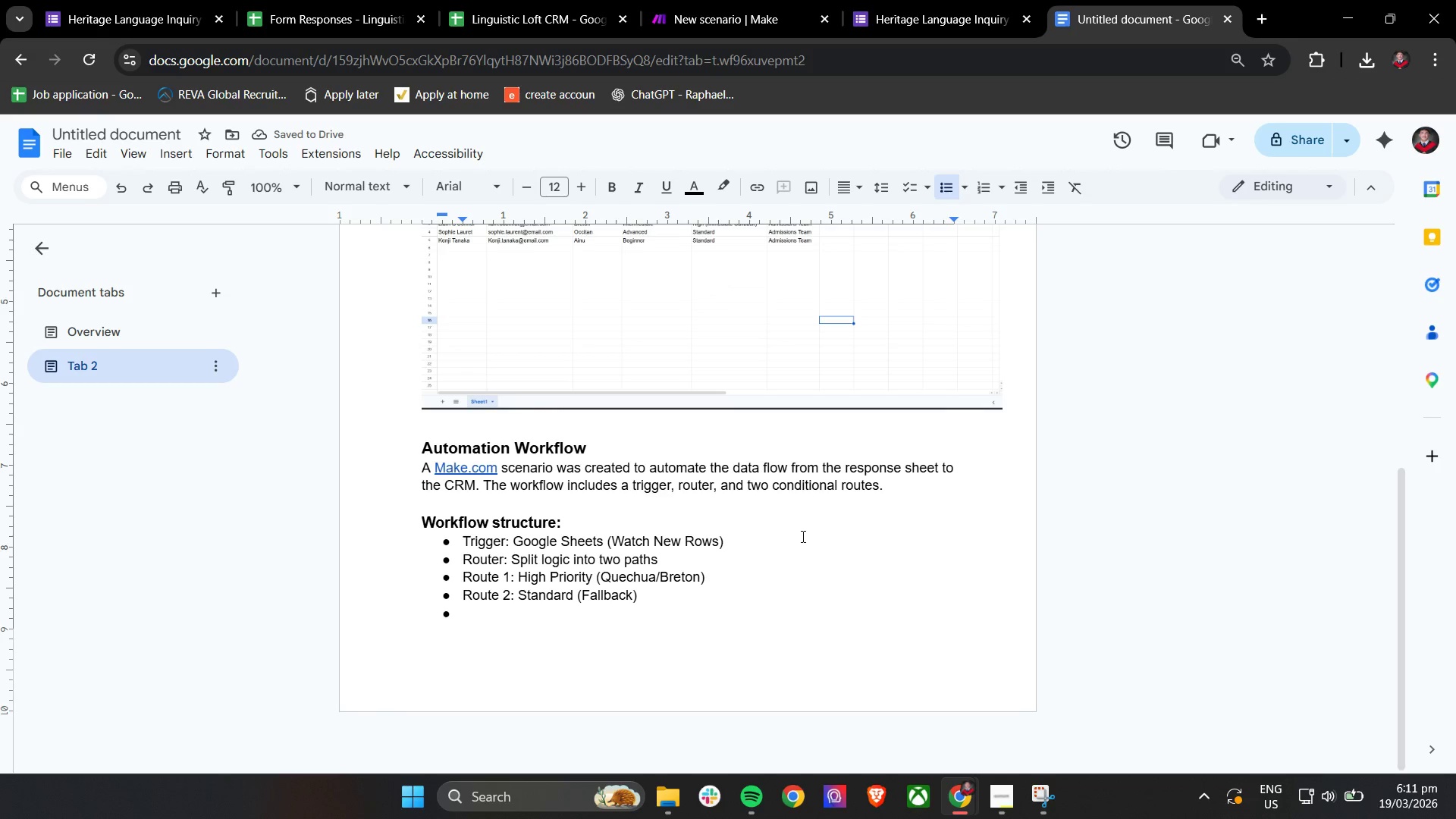 
key(Backspace)
 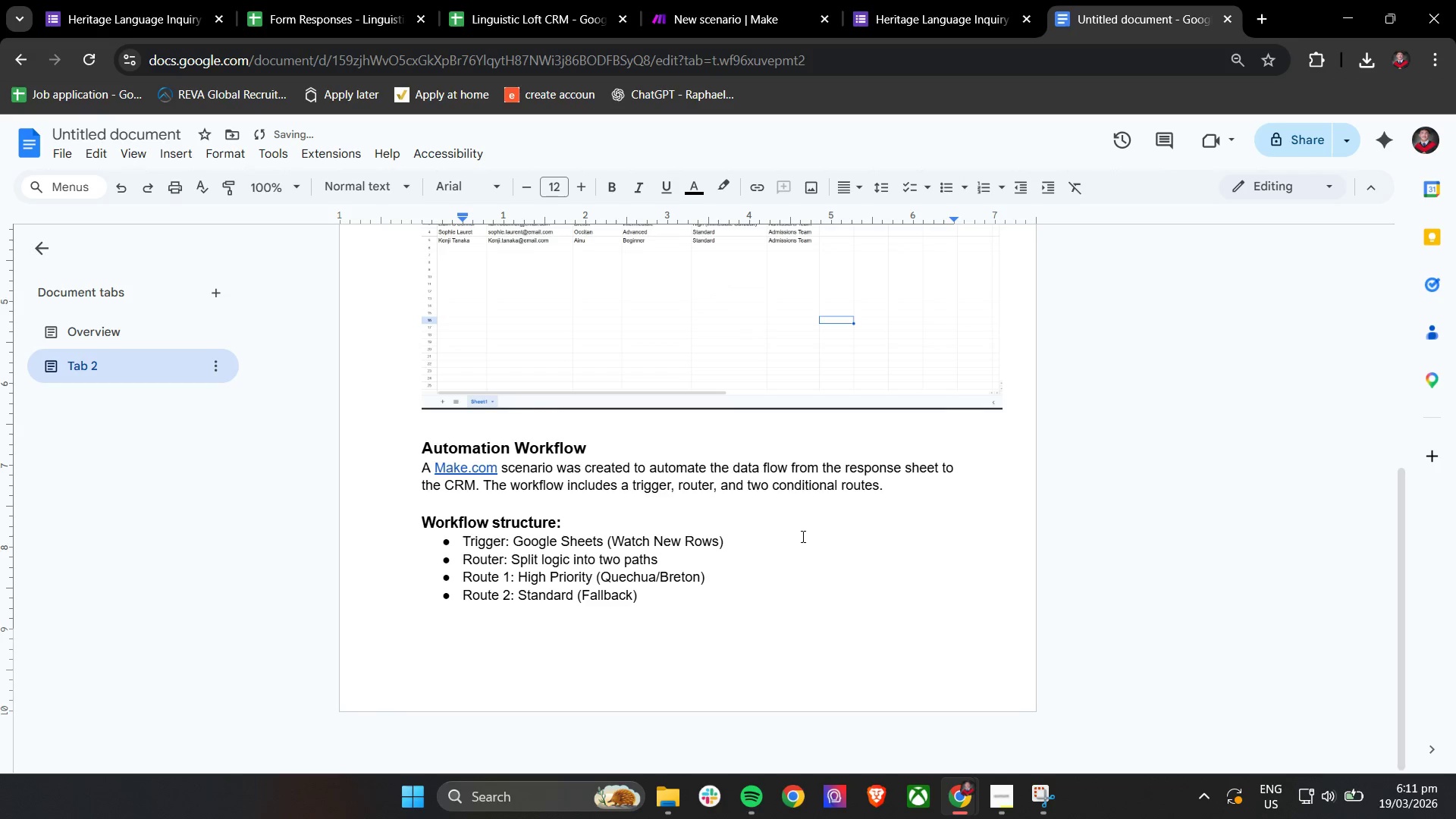 
scroll: coordinate [802, 535], scroll_direction: up, amount: 7.0
 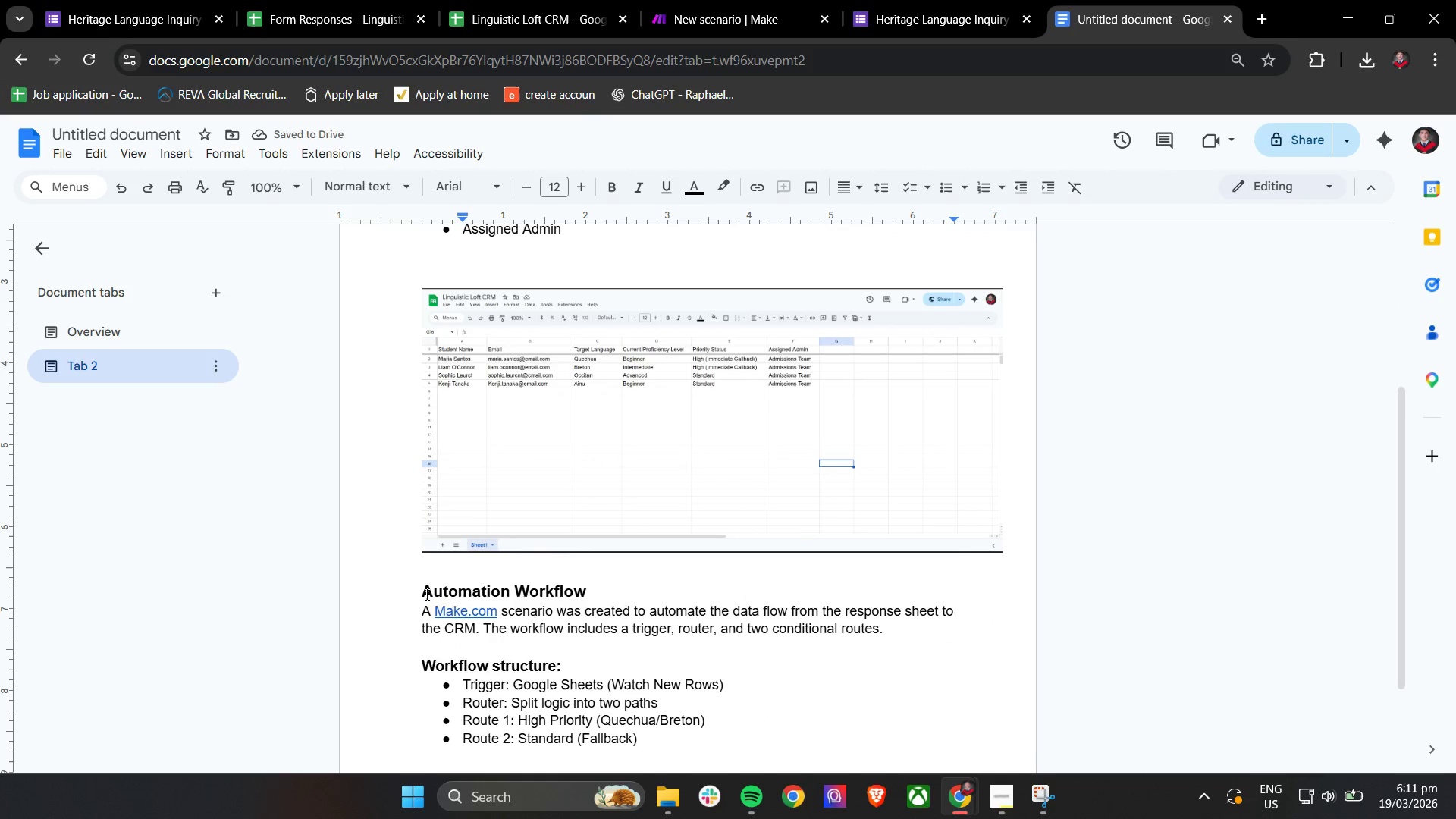 
left_click([425, 592])
 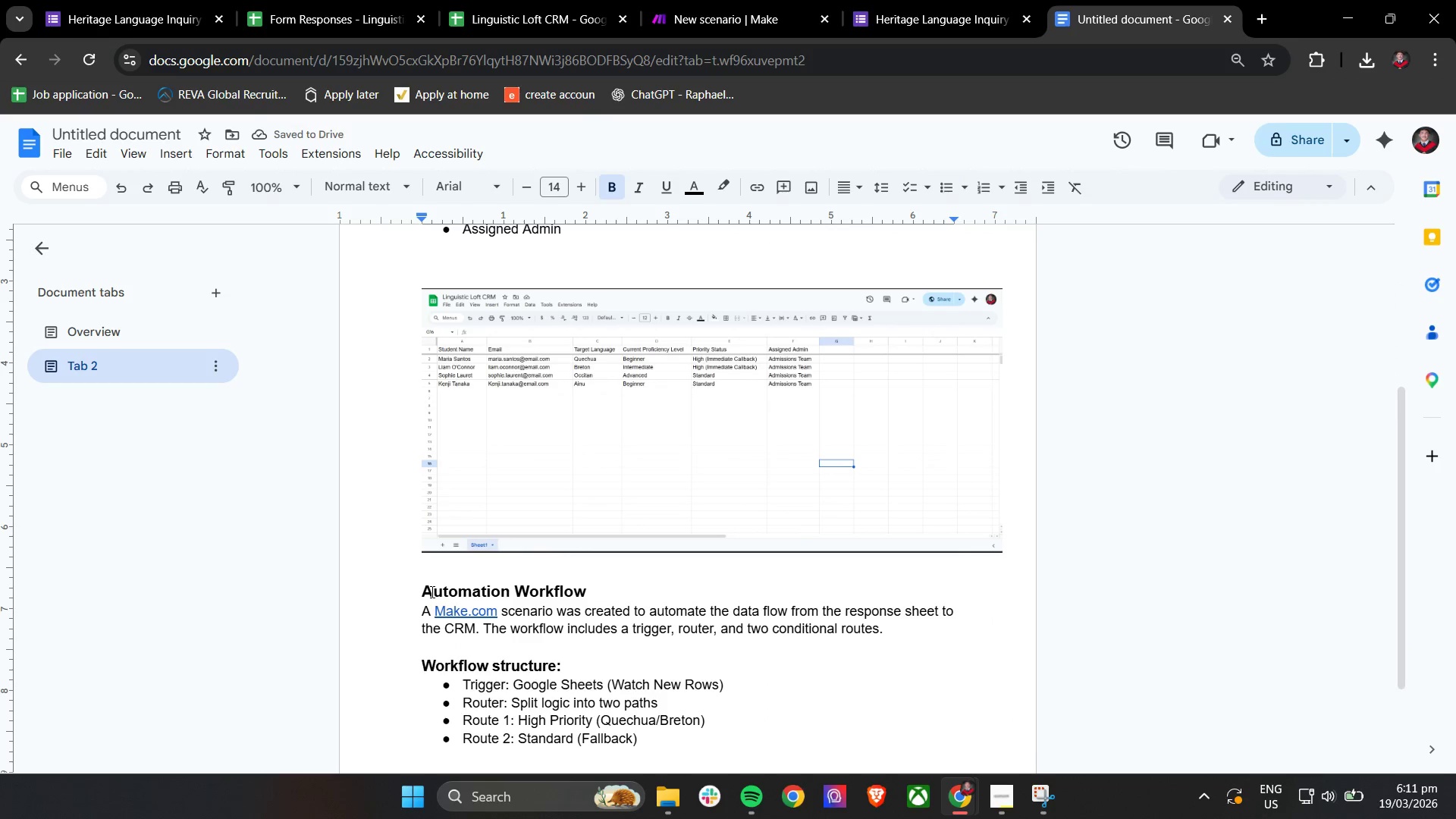 
key(Enter)
 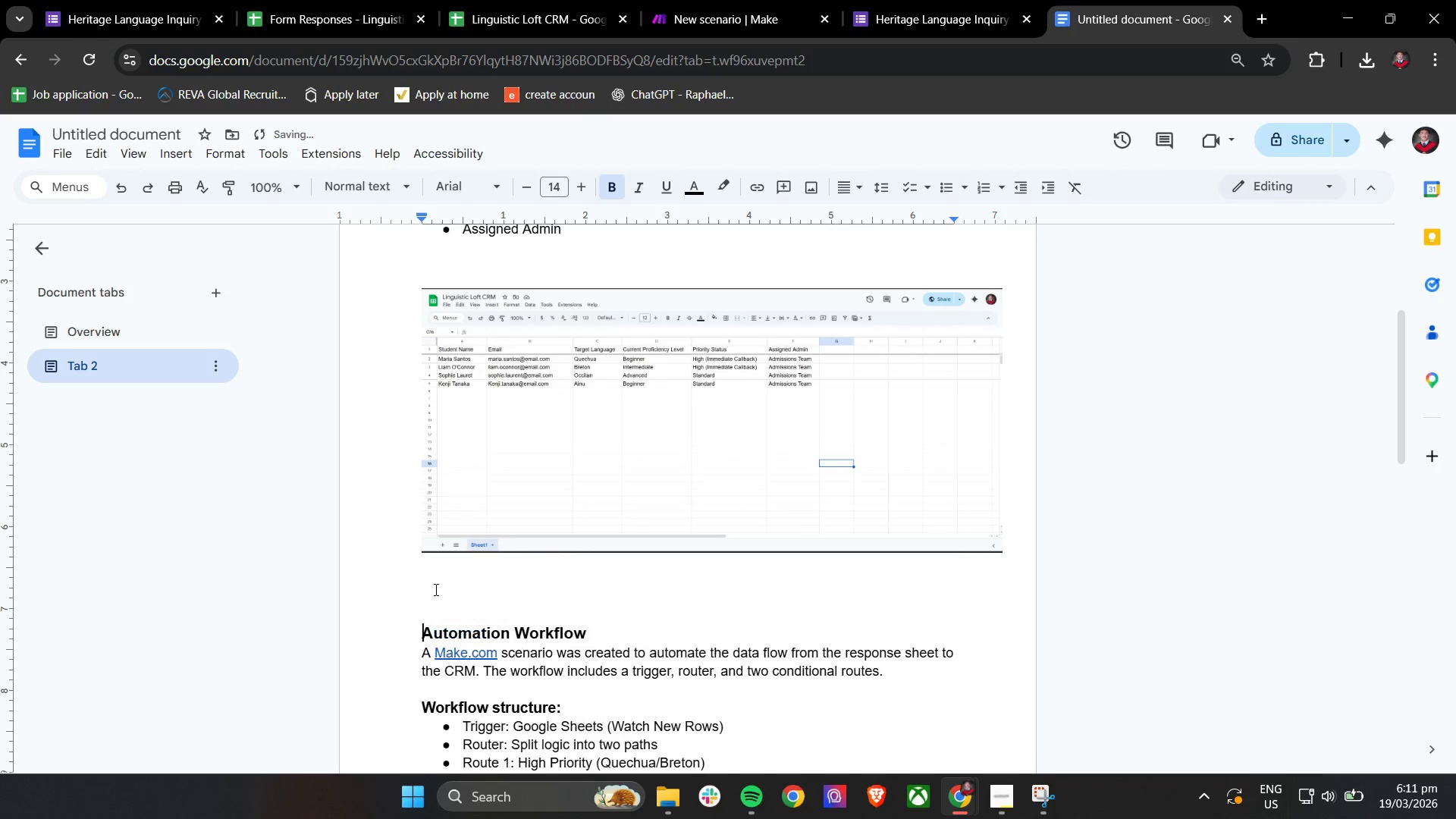 
key(Enter)
 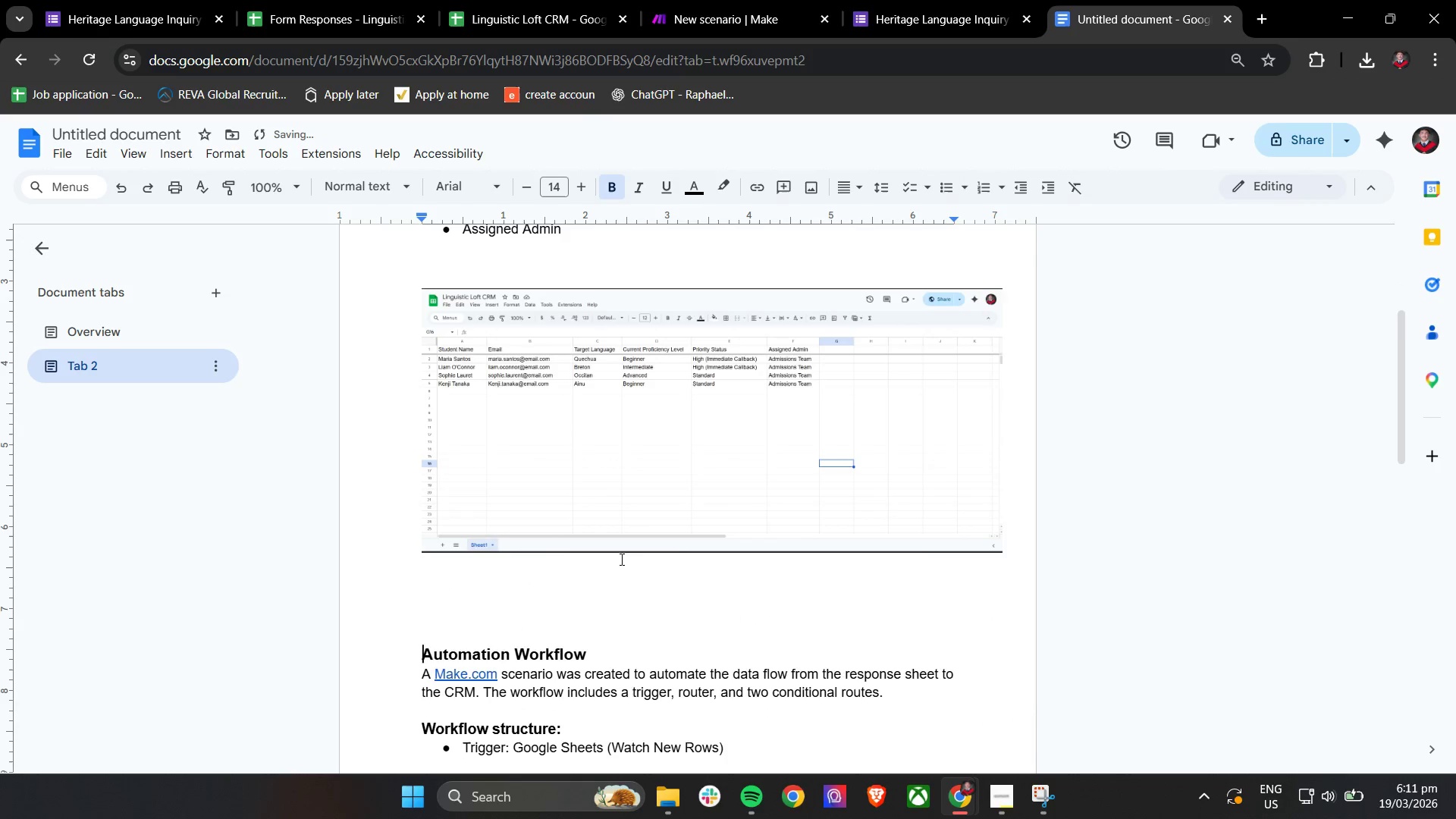 
key(Enter)
 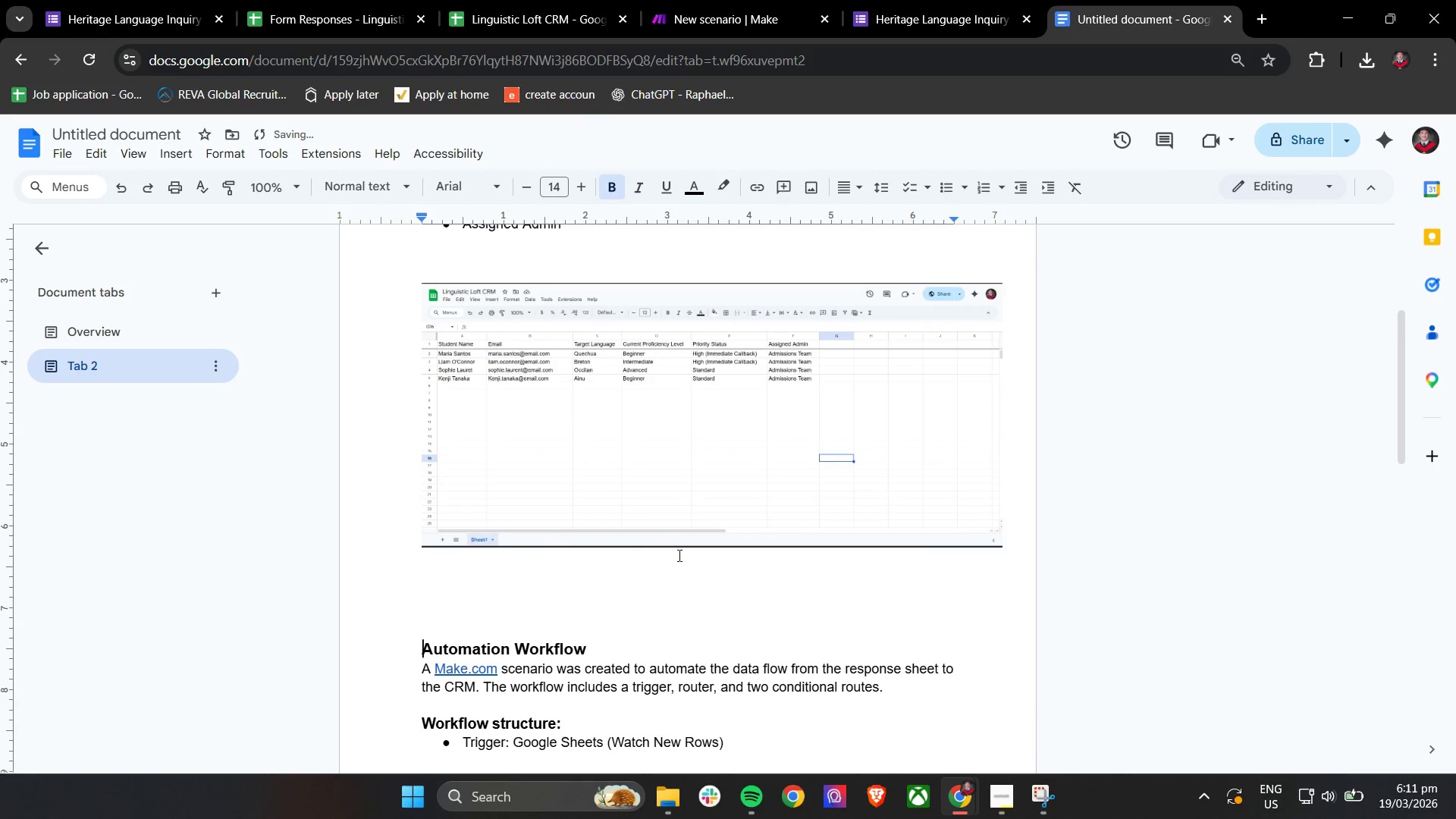 
key(Enter)
 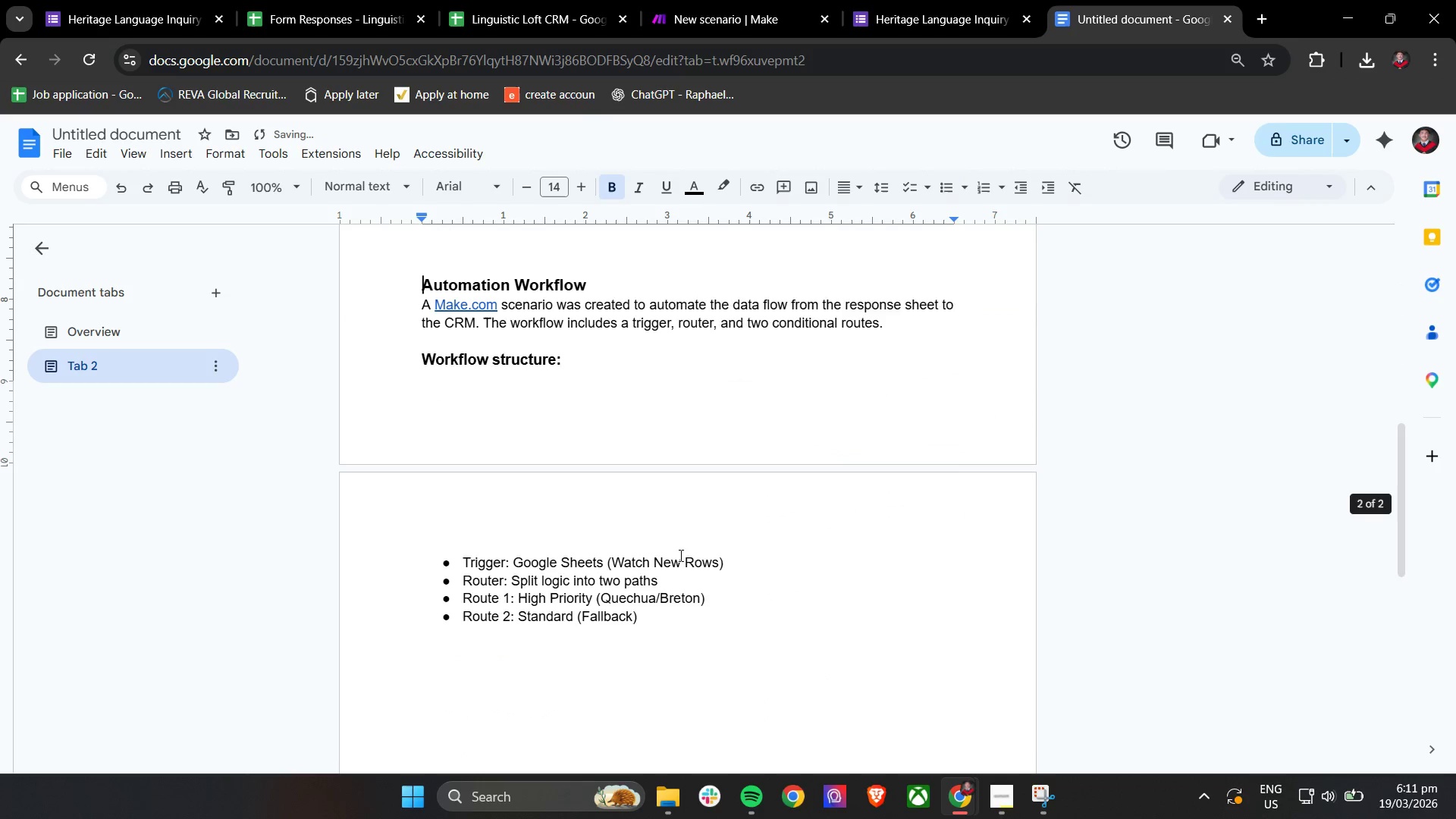 
scroll: coordinate [679, 555], scroll_direction: down, amount: 6.0
 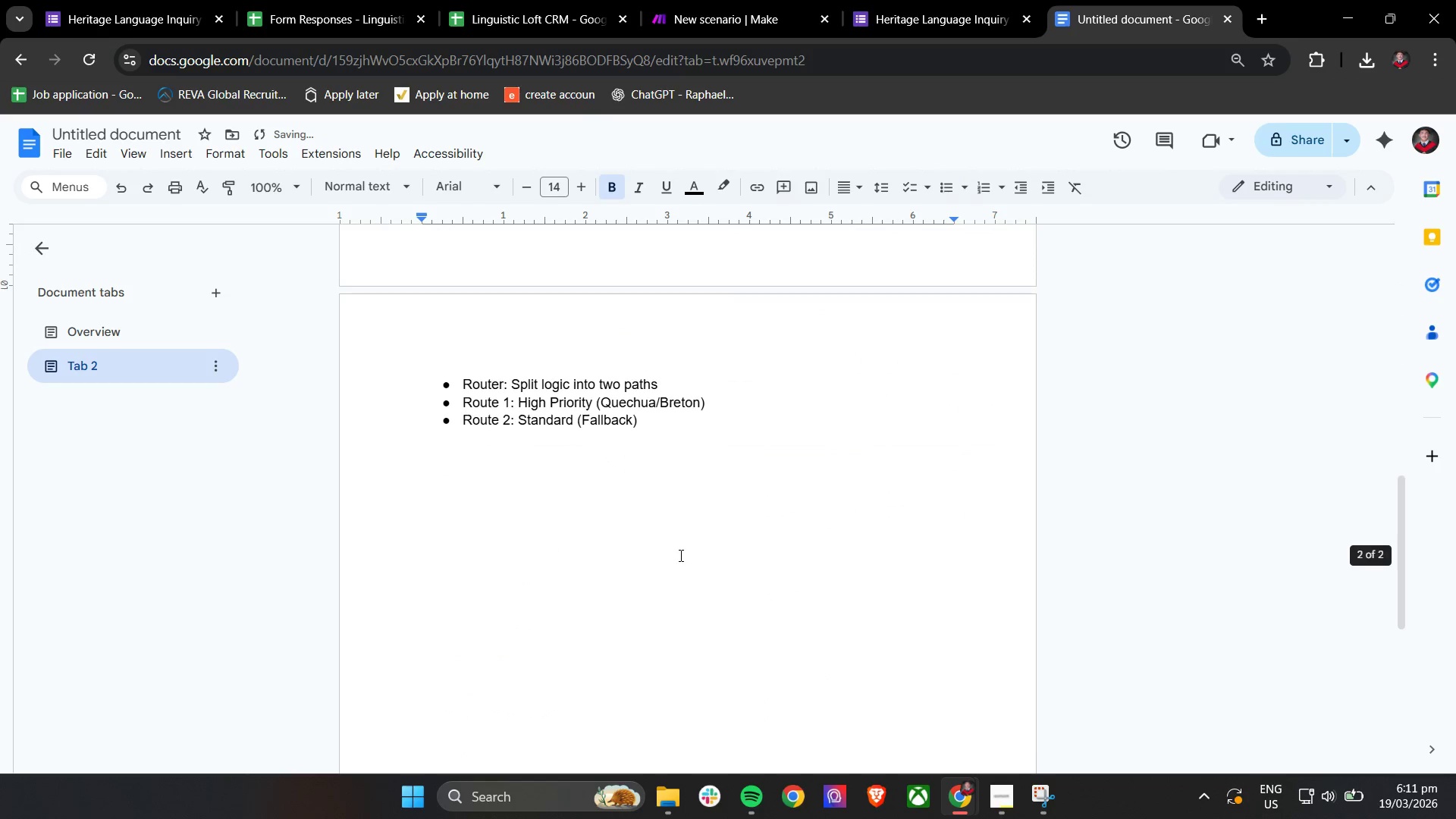 
key(Enter)
 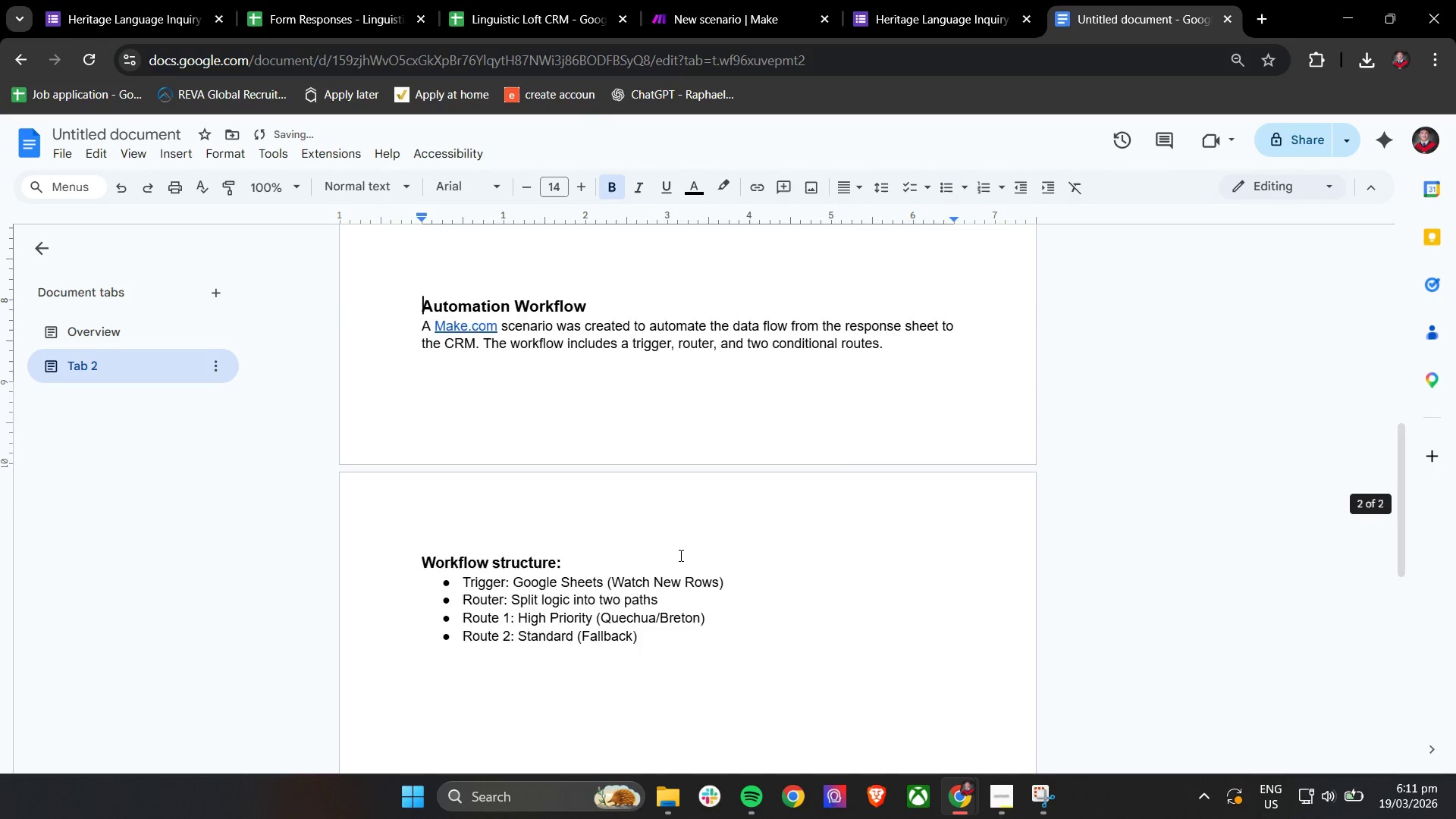 
key(Enter)
 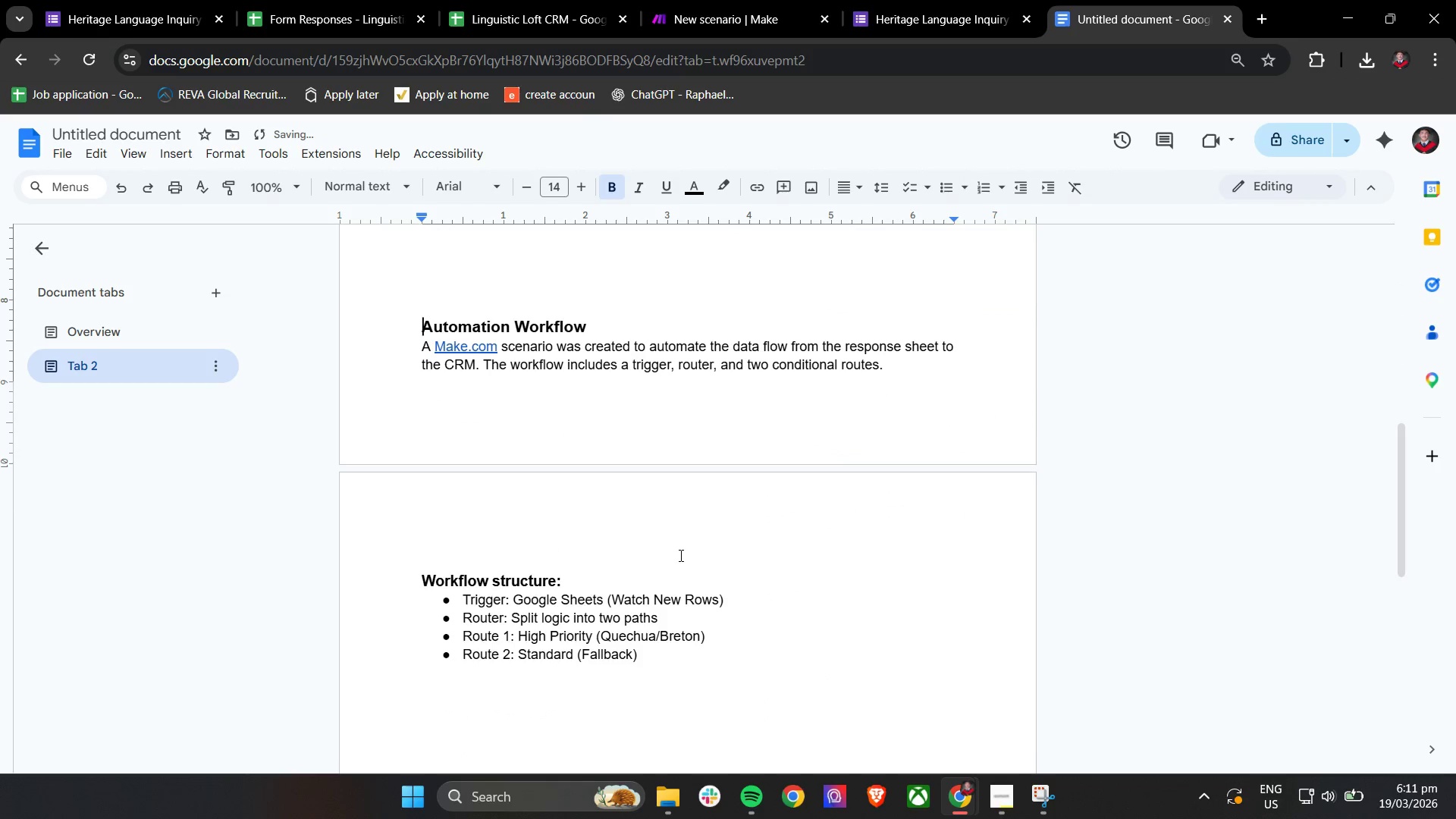 
key(Backspace)
 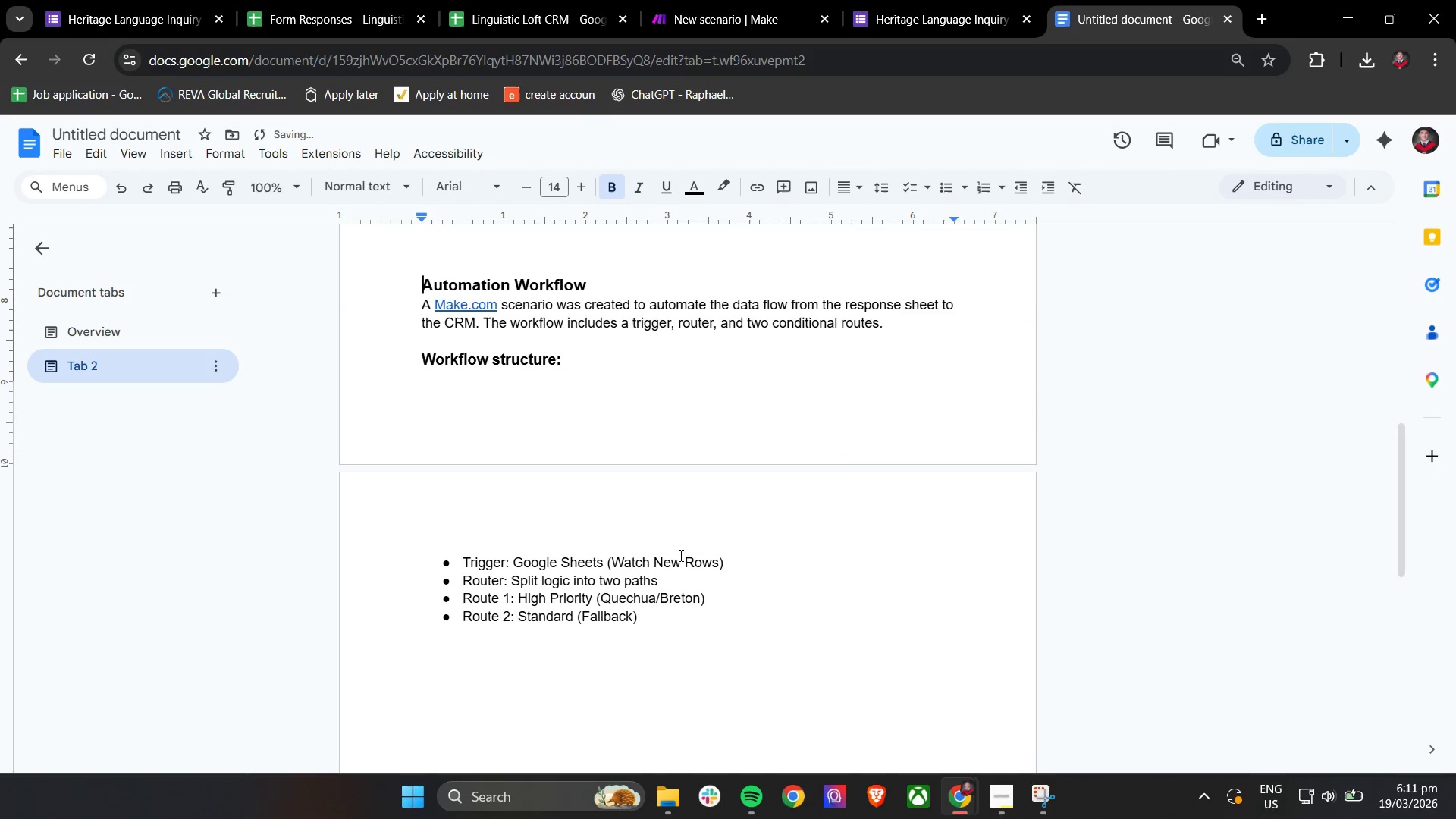 
key(Backspace)
 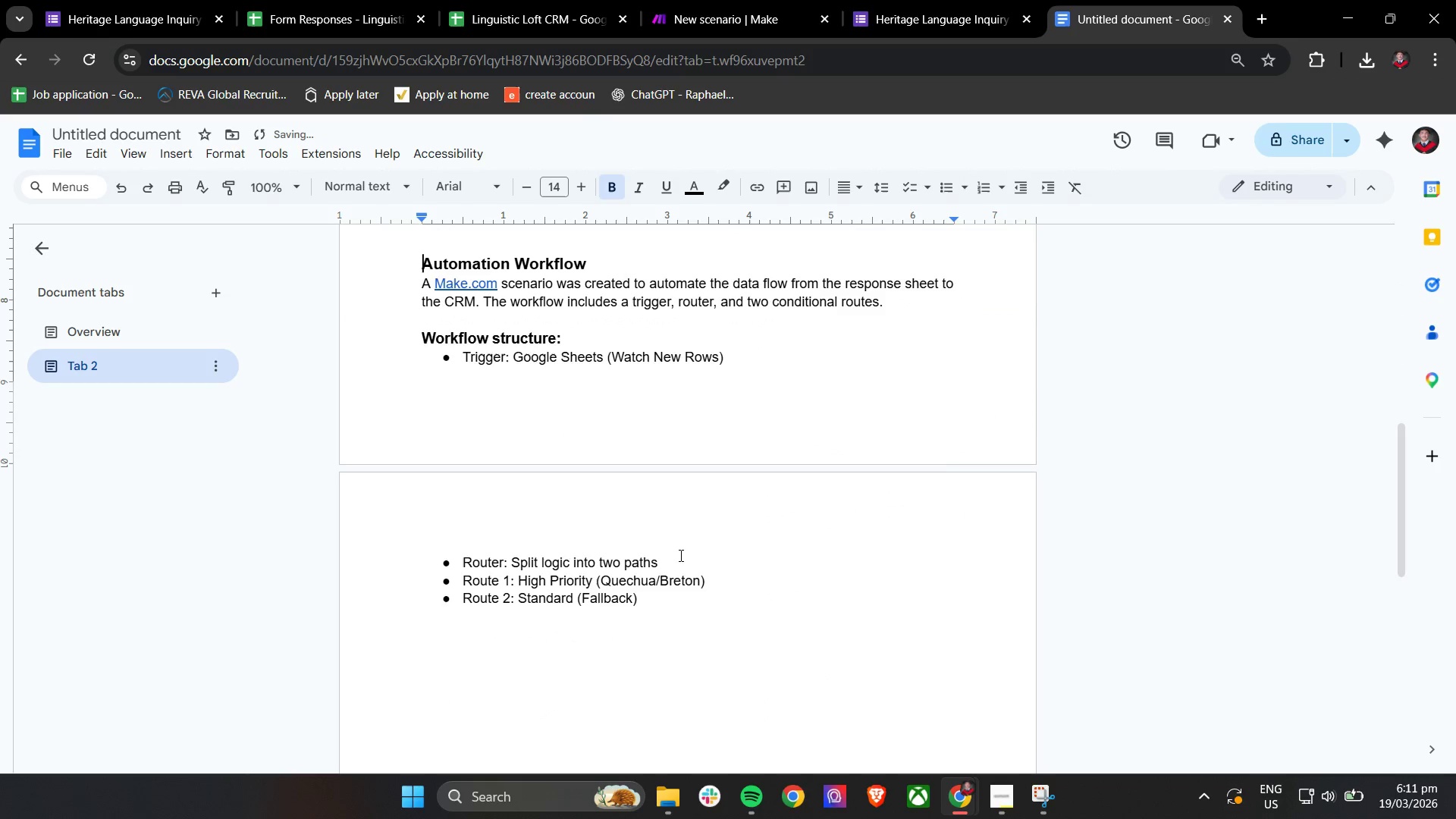 
key(Backspace)
 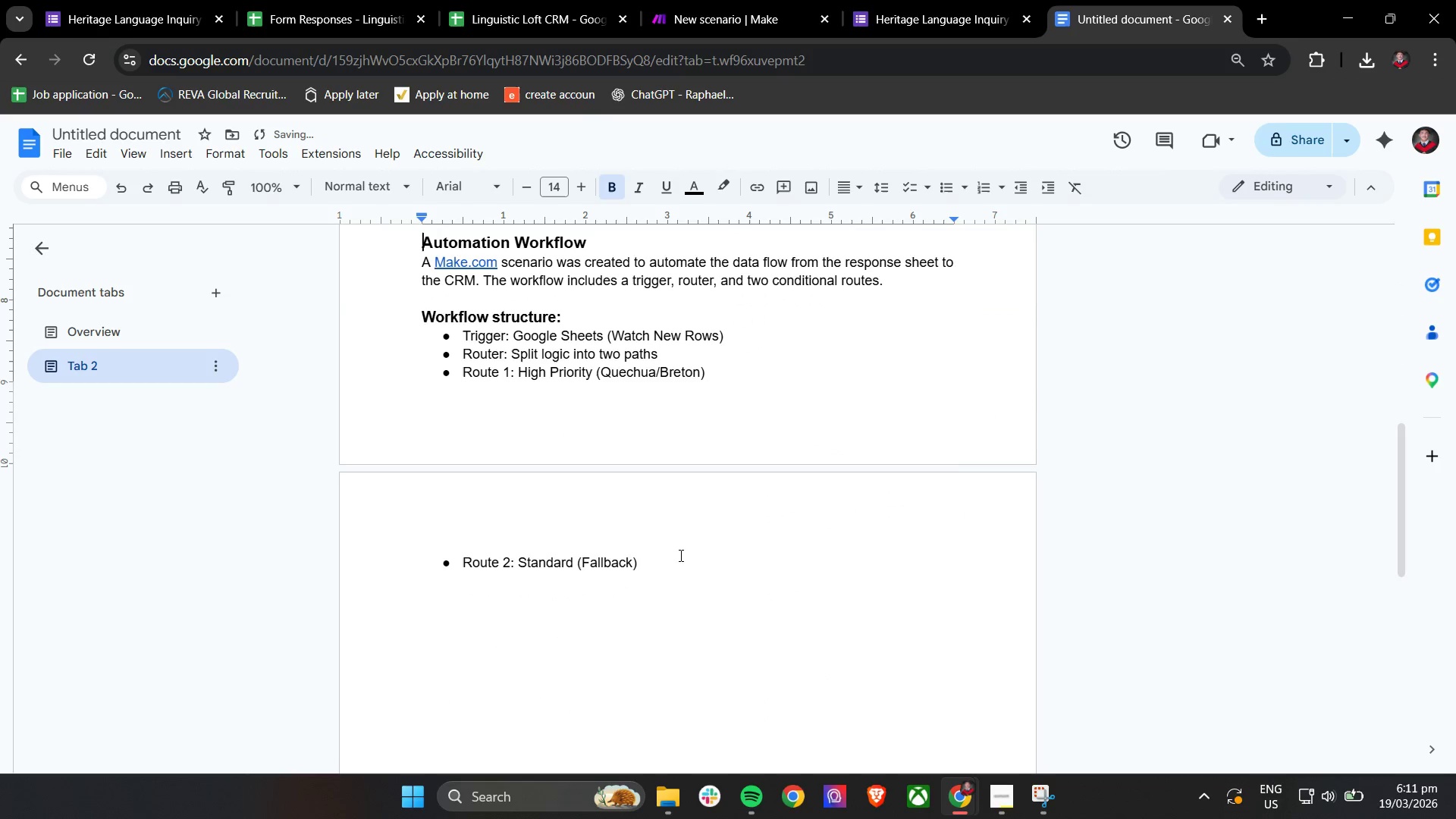 
key(Backspace)
 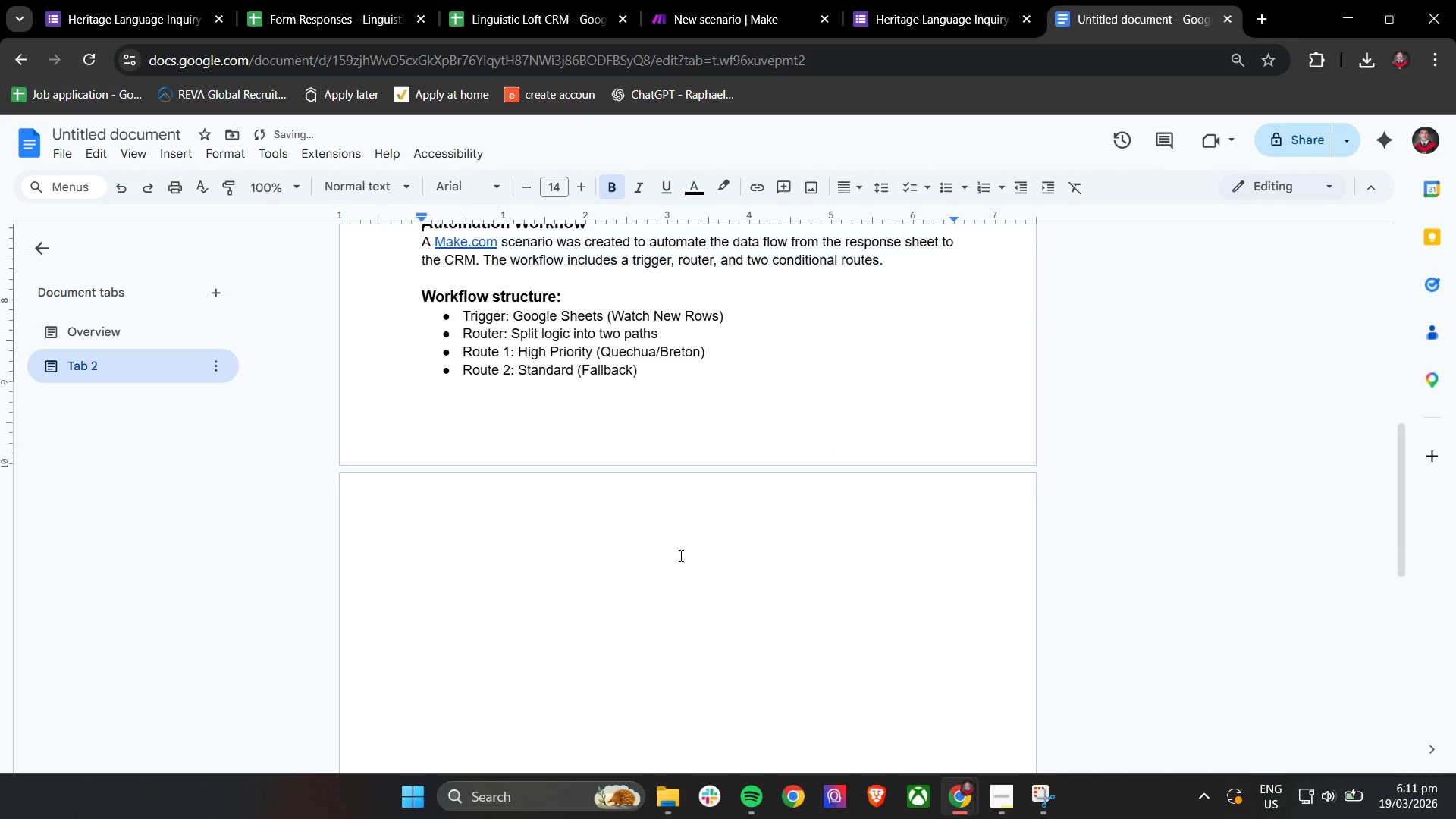 
key(Backspace)
 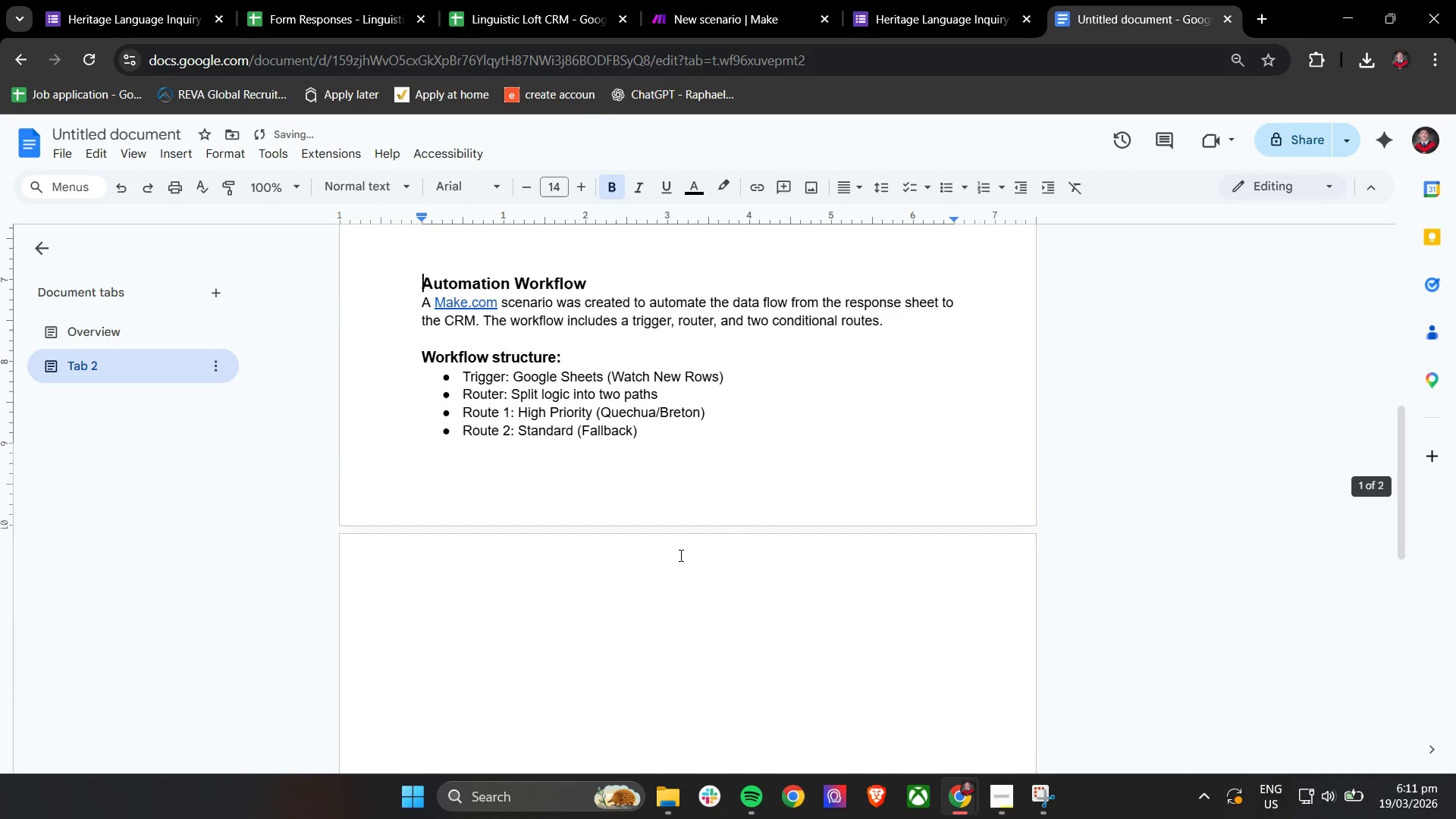 
key(Backspace)
 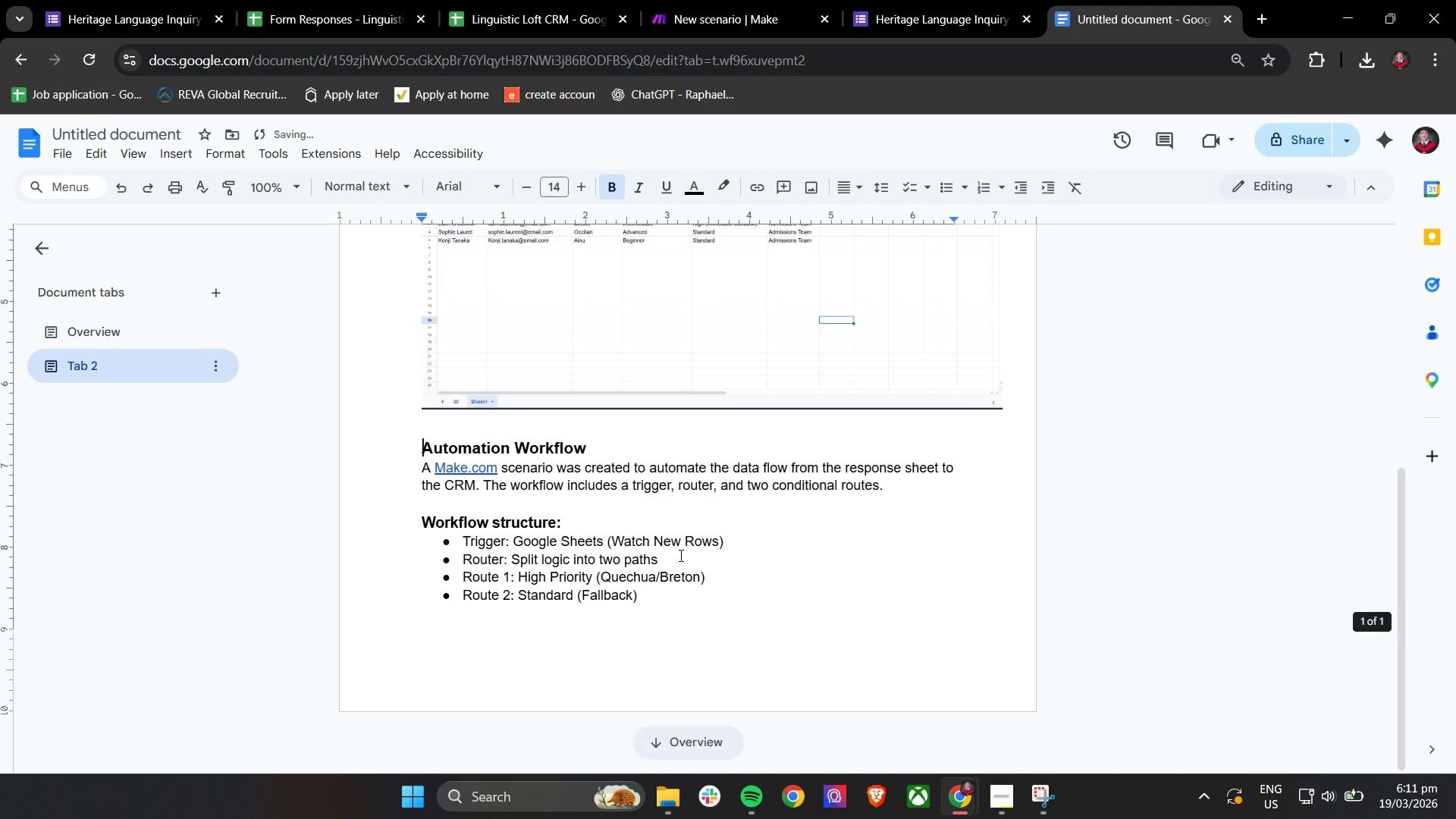 
key(Enter)
 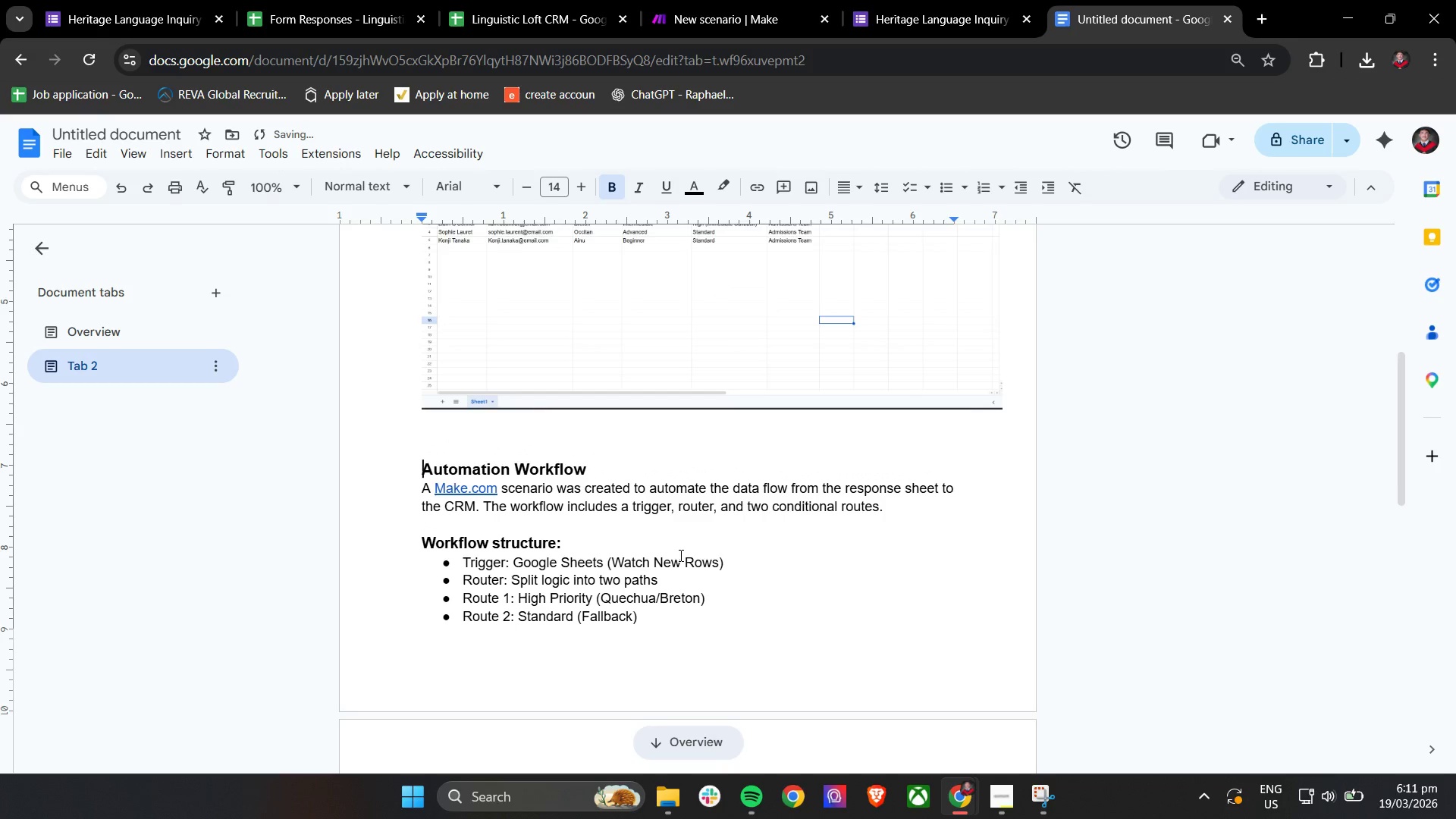 
scroll: coordinate [679, 555], scroll_direction: down, amount: 2.0
 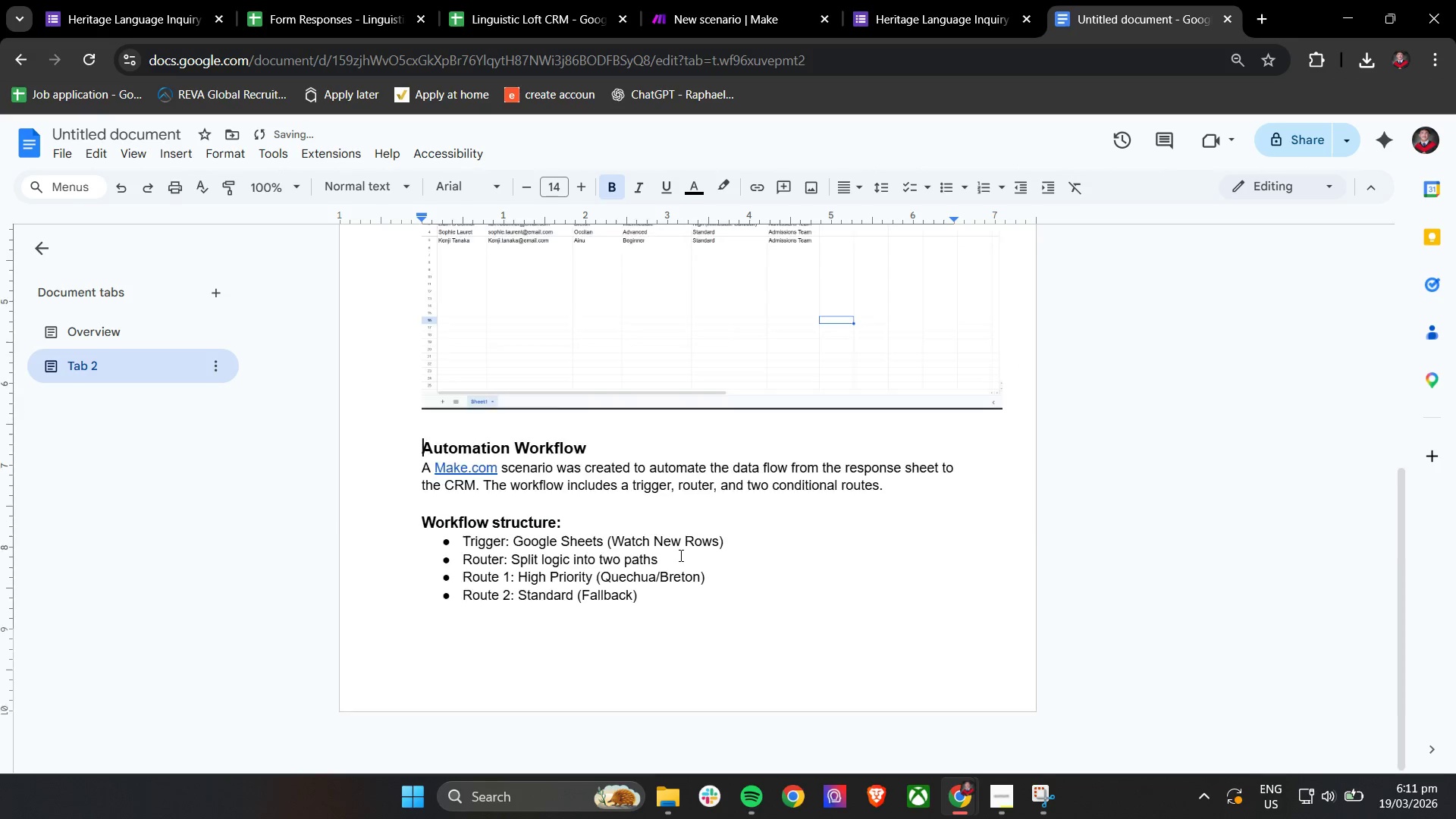 
key(Backspace)
 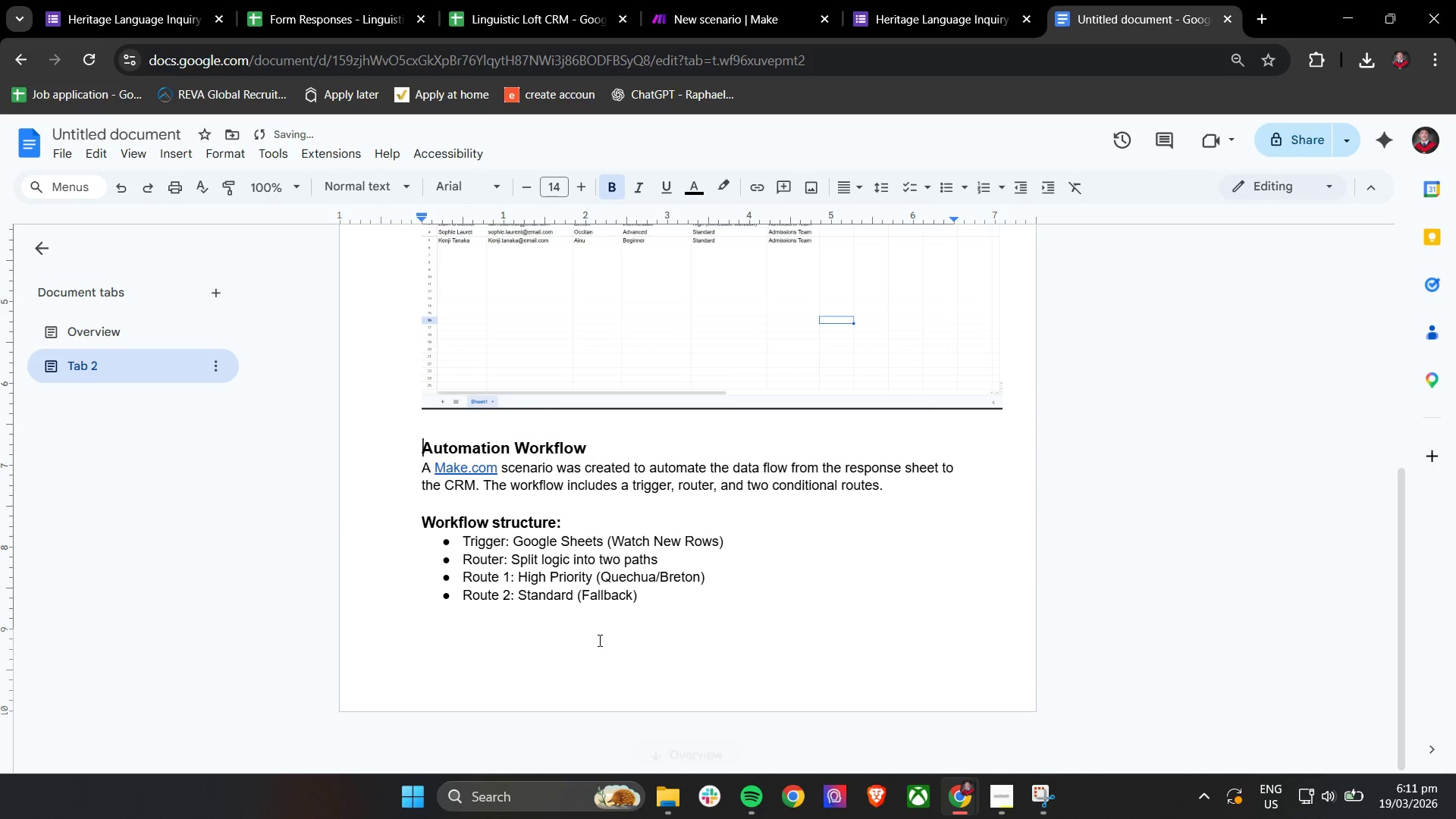 
left_click([596, 643])
 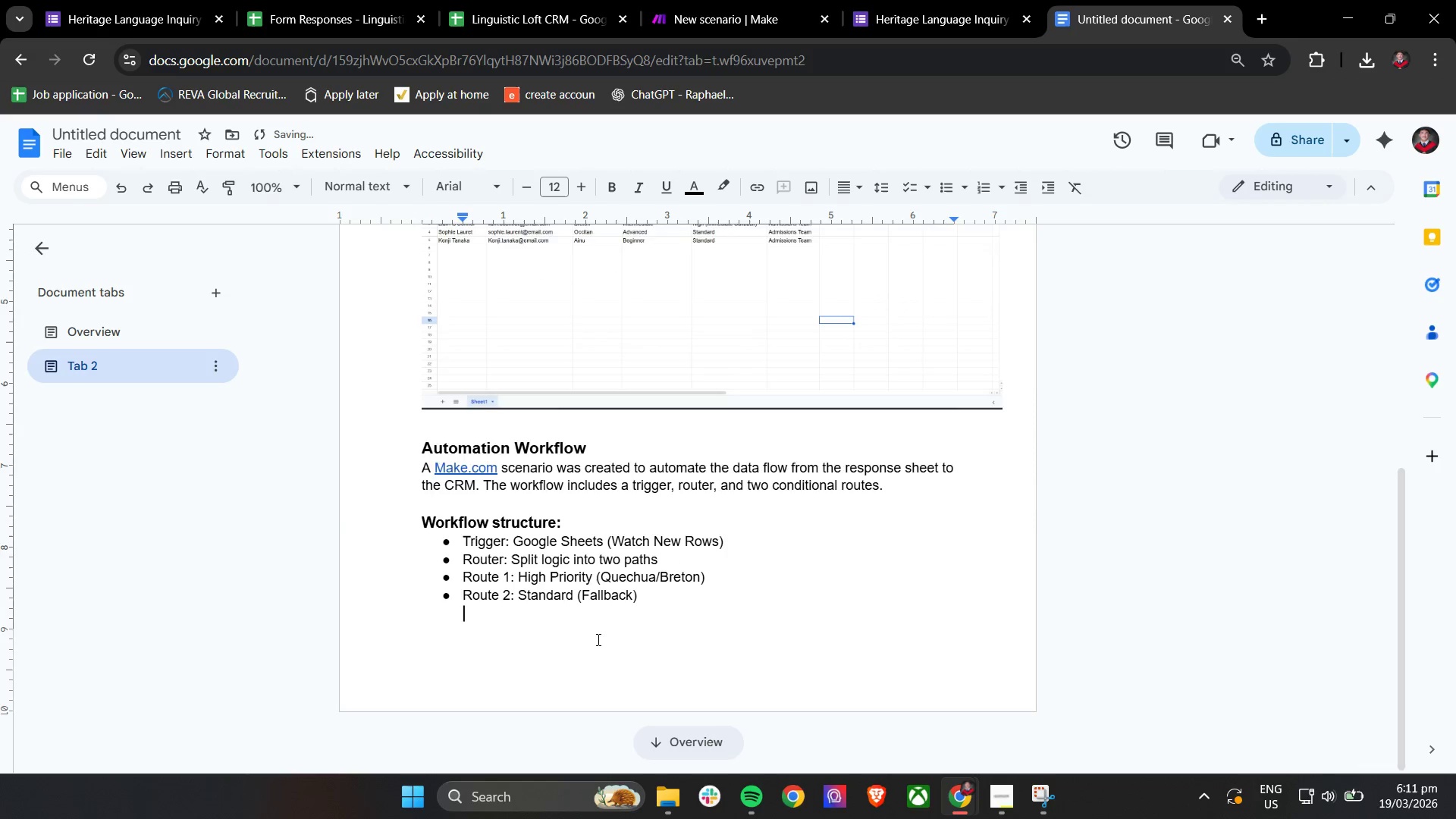 
scroll: coordinate [598, 638], scroll_direction: up, amount: 3.0
 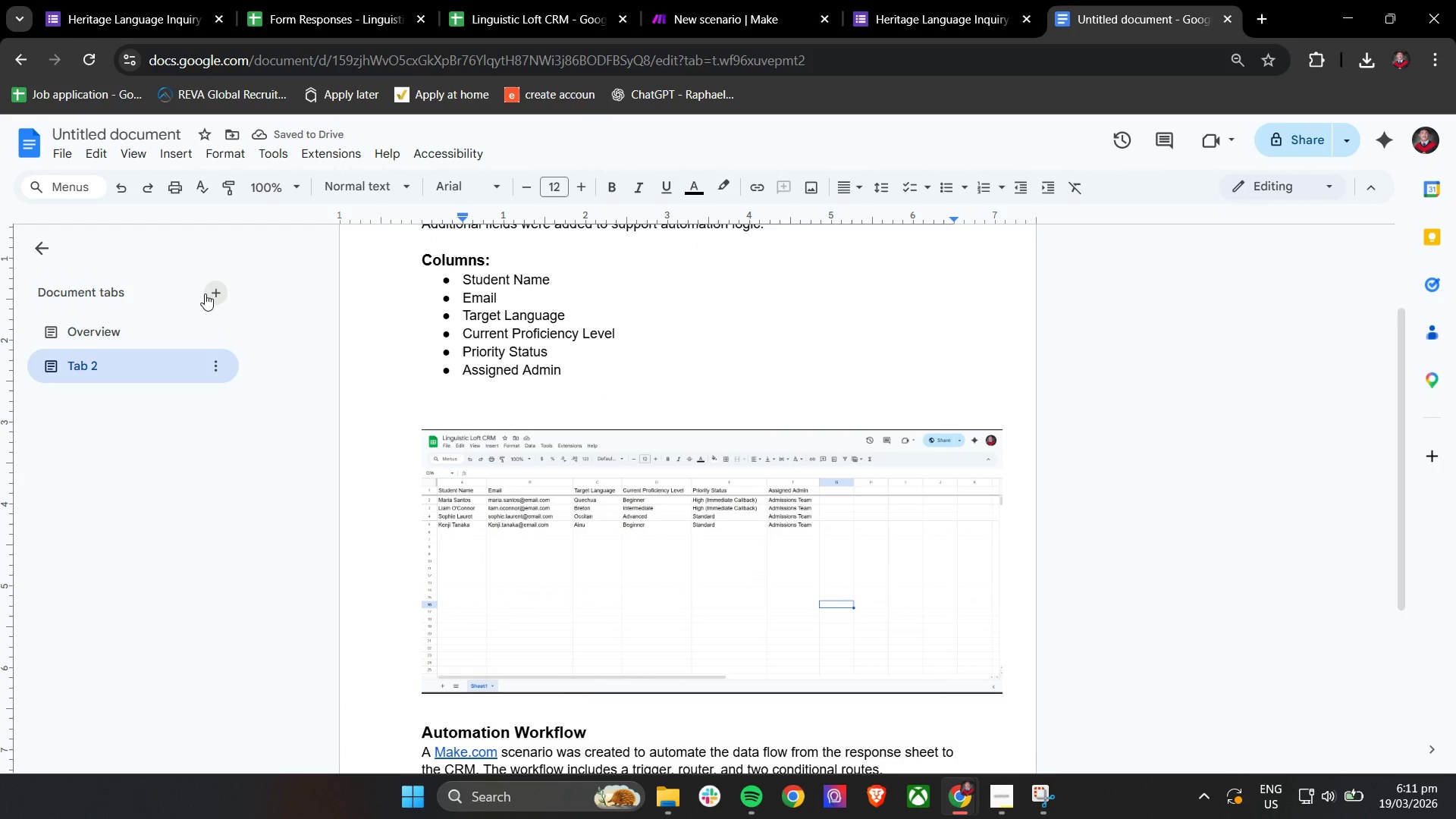 
left_click([209, 291])
 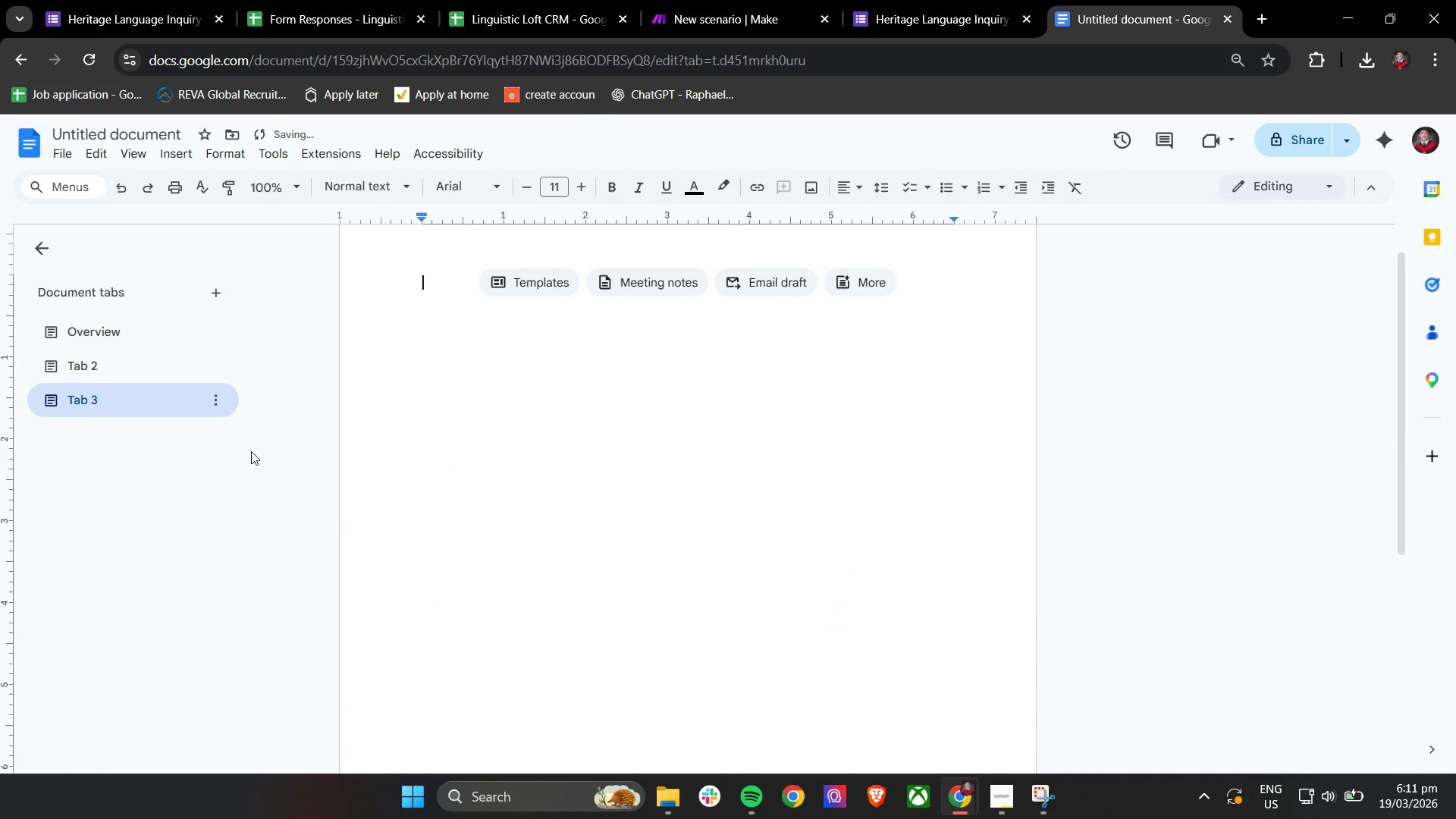 
left_click([125, 366])
 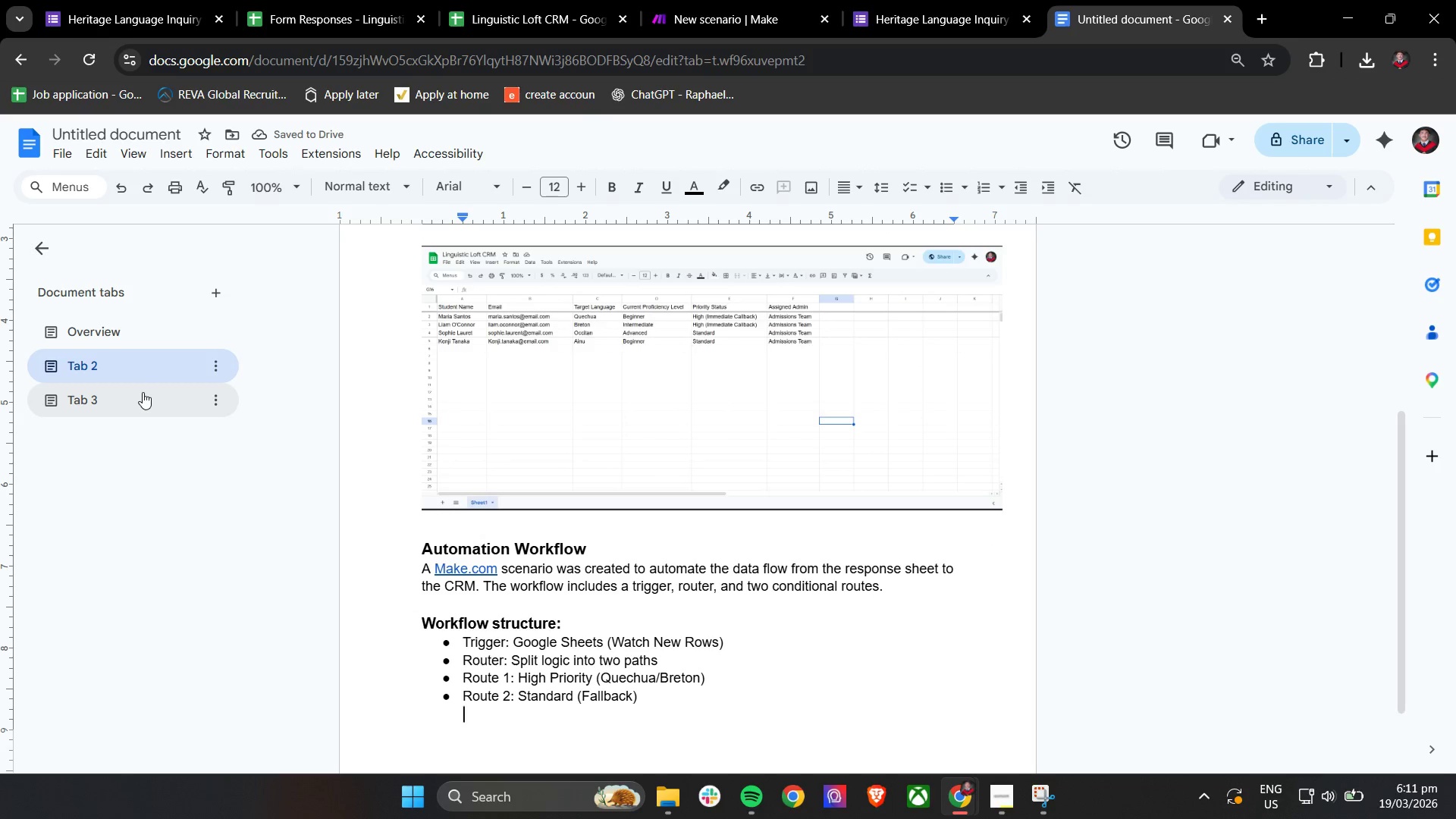 
scroll: coordinate [459, 463], scroll_direction: up, amount: 12.0
 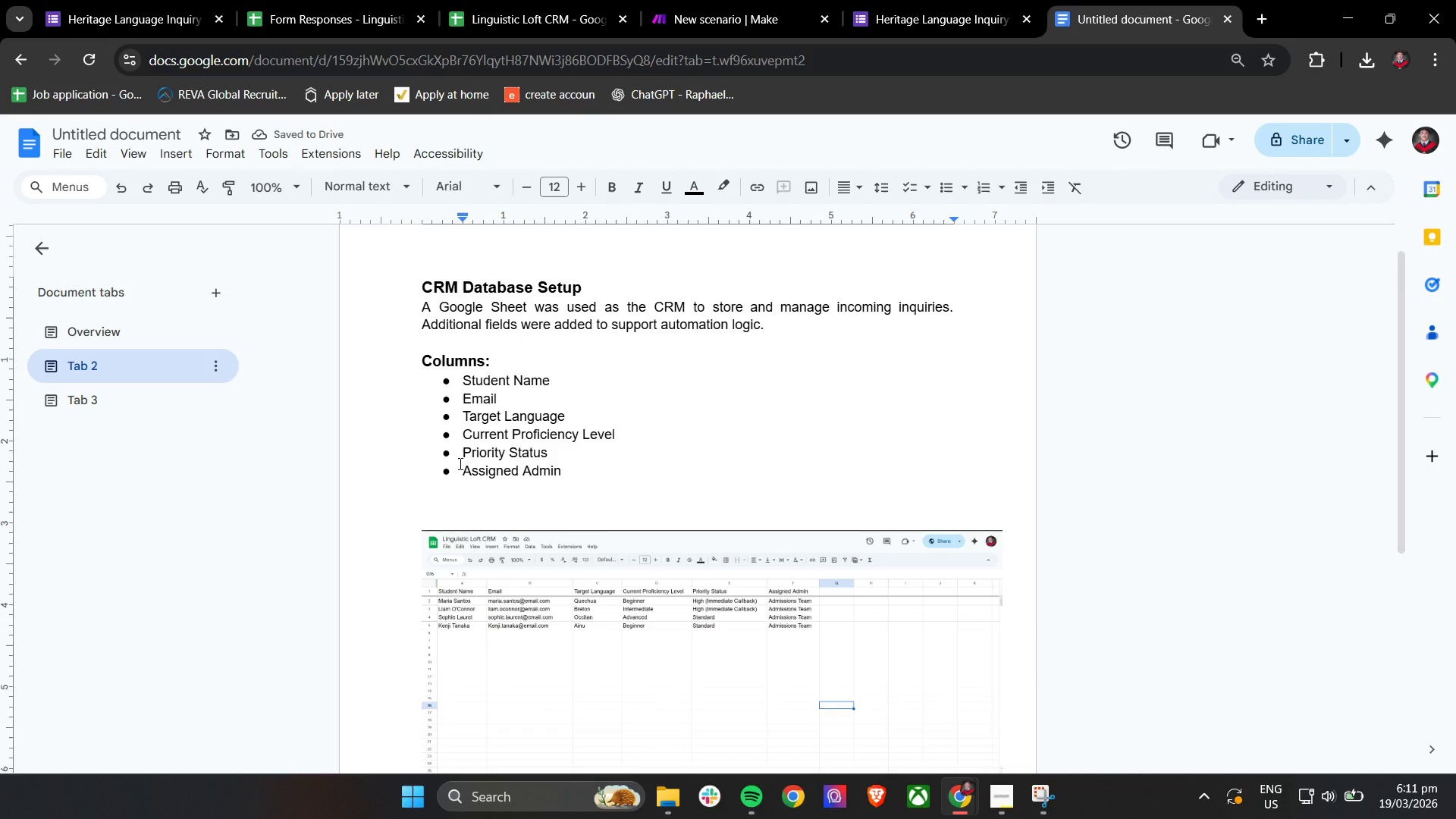 
scroll: coordinate [572, 642], scroll_direction: down, amount: 13.0
 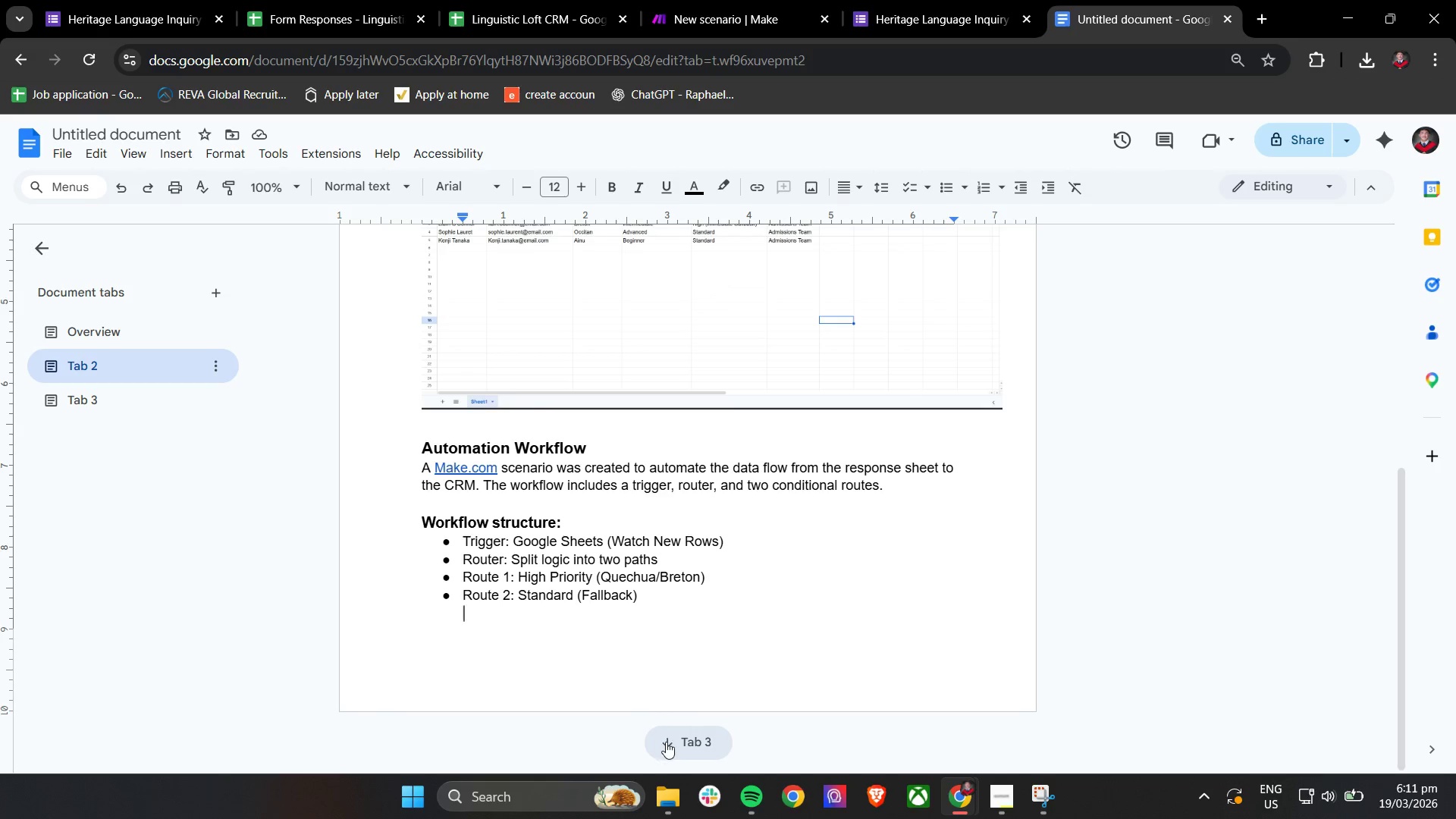 
left_click([667, 742])
 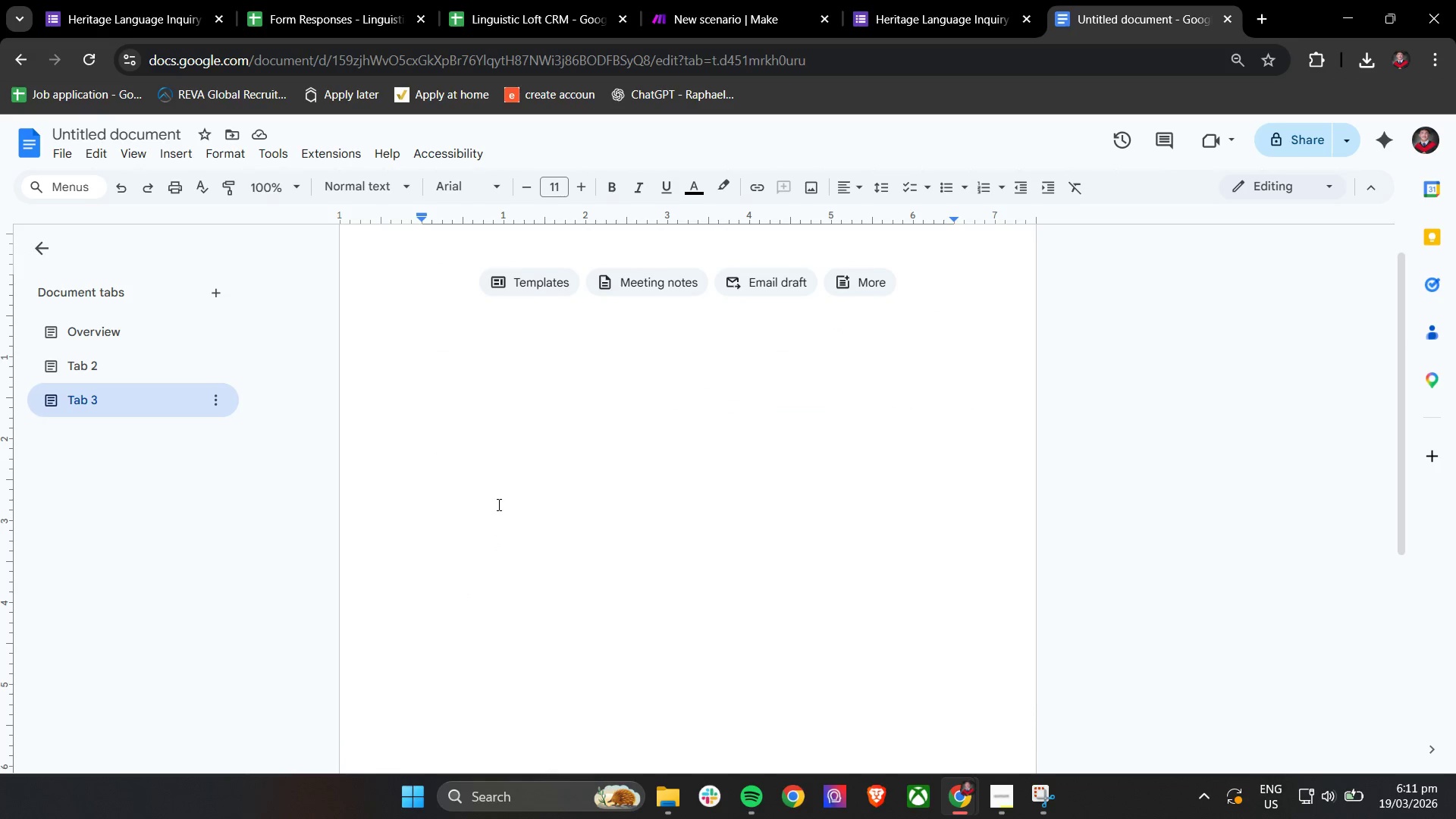 
scroll: coordinate [497, 504], scroll_direction: up, amount: 8.0
 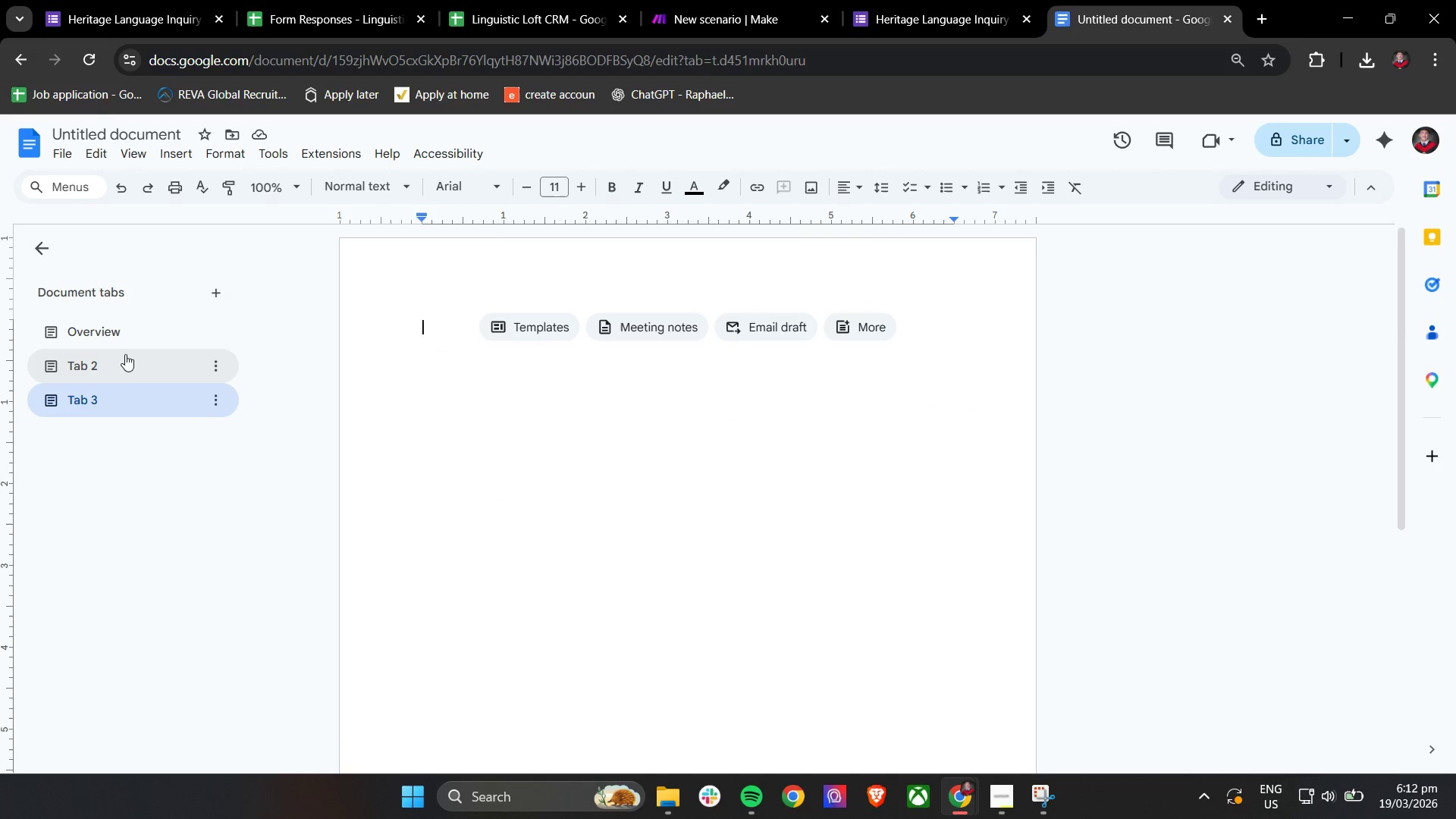 
left_click([125, 362])
 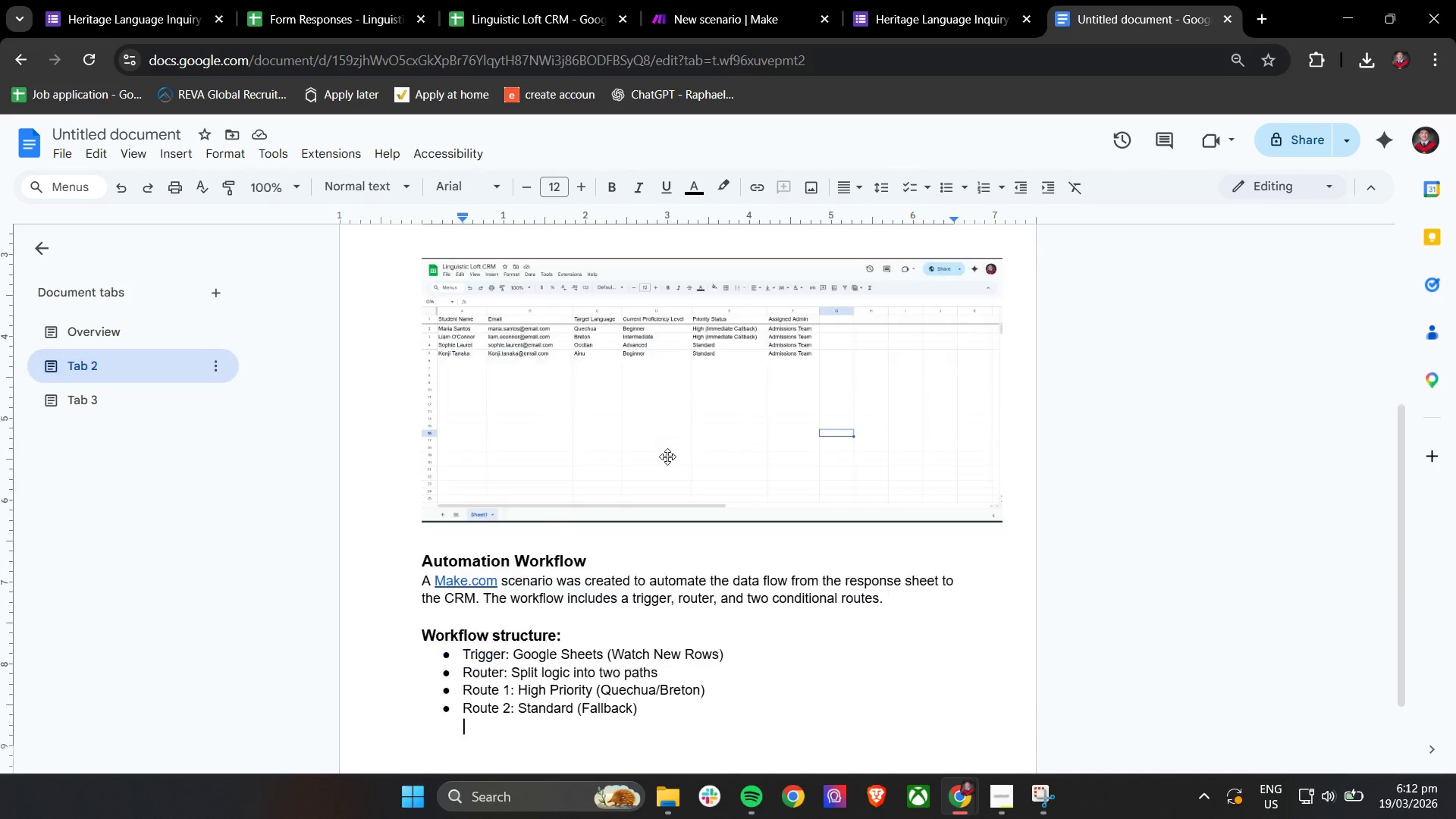 
scroll: coordinate [807, 463], scroll_direction: down, amount: 2.0
 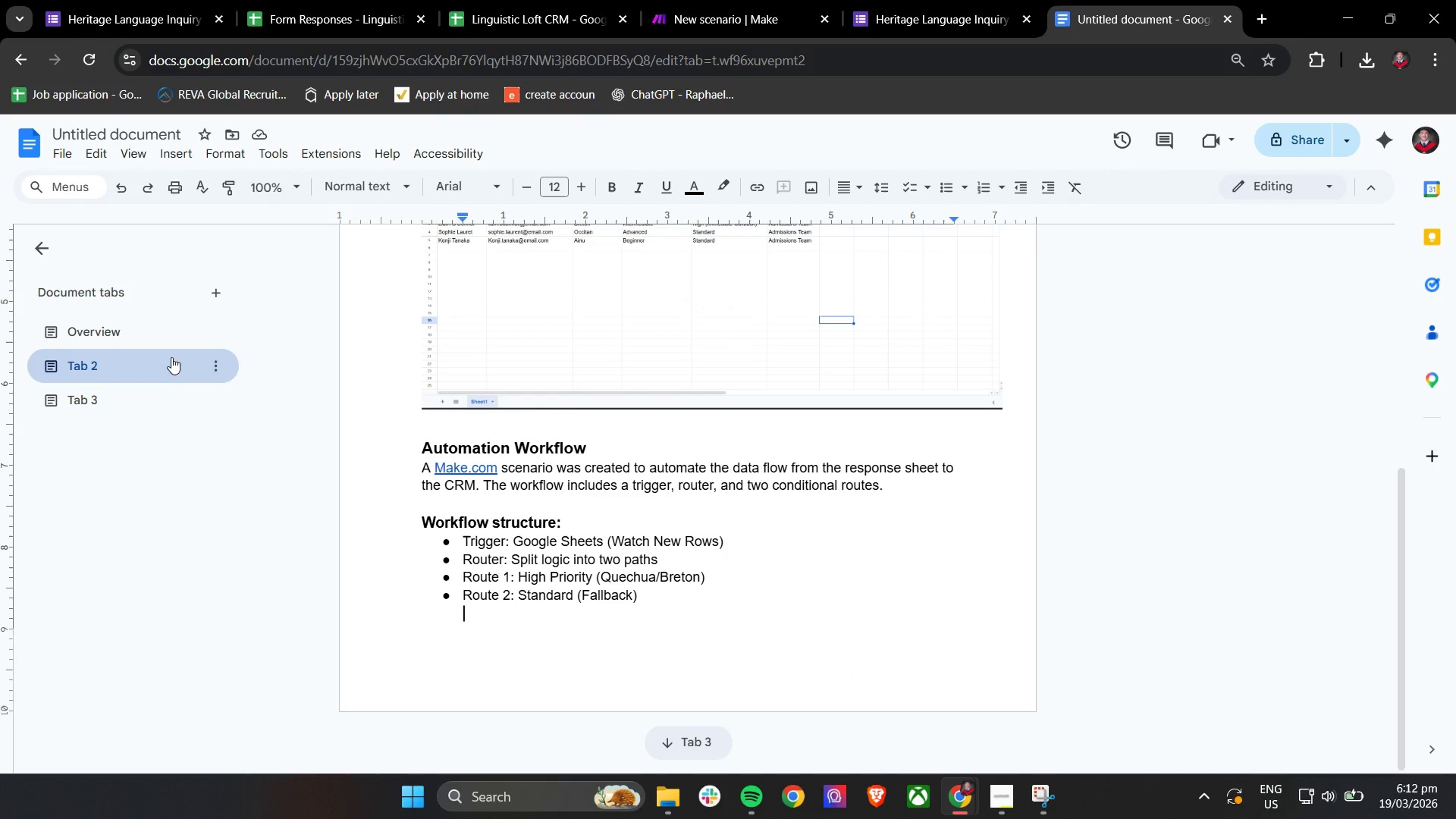 
left_click([168, 400])
 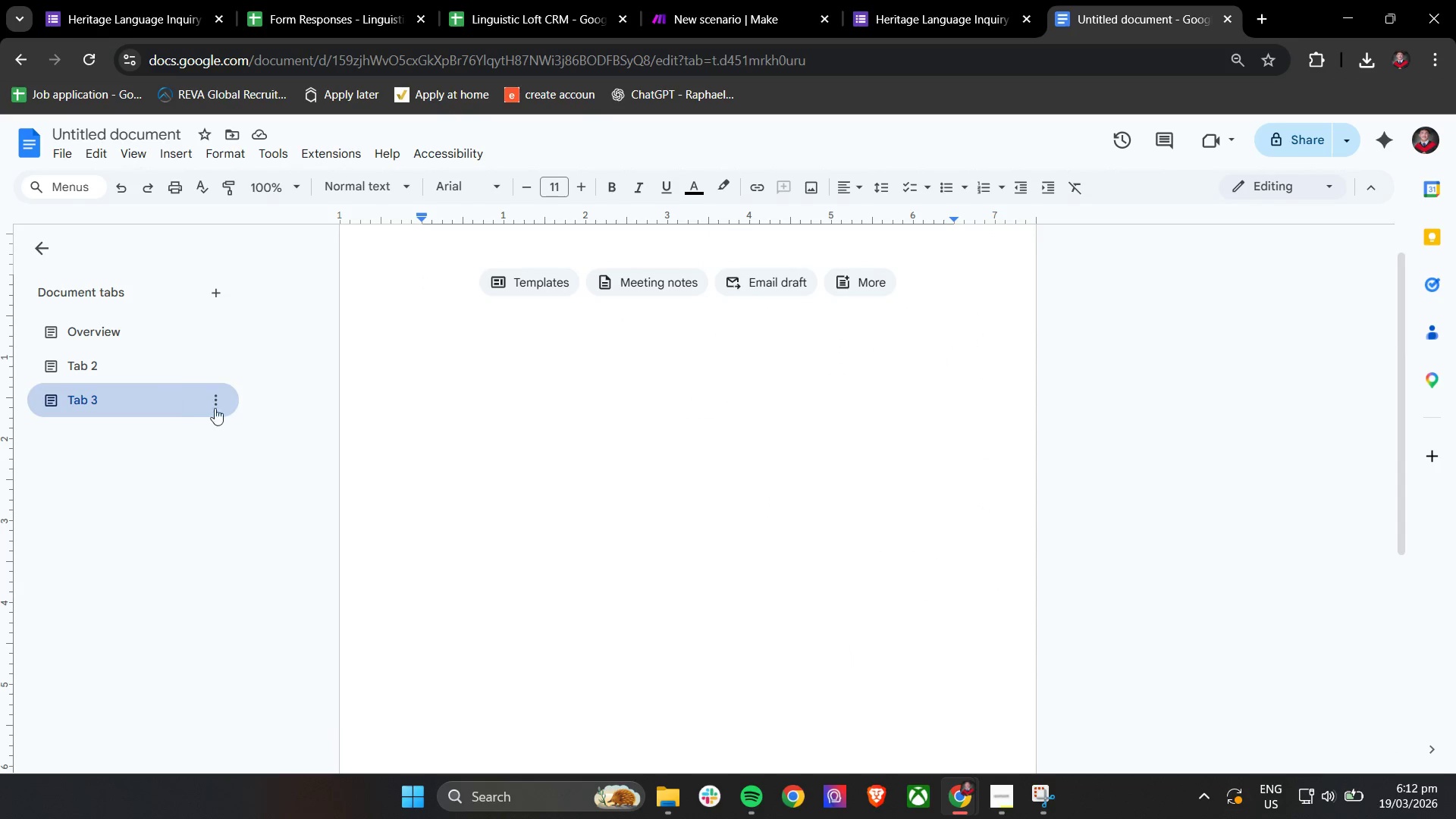 
scroll: coordinate [438, 466], scroll_direction: up, amount: 5.0
 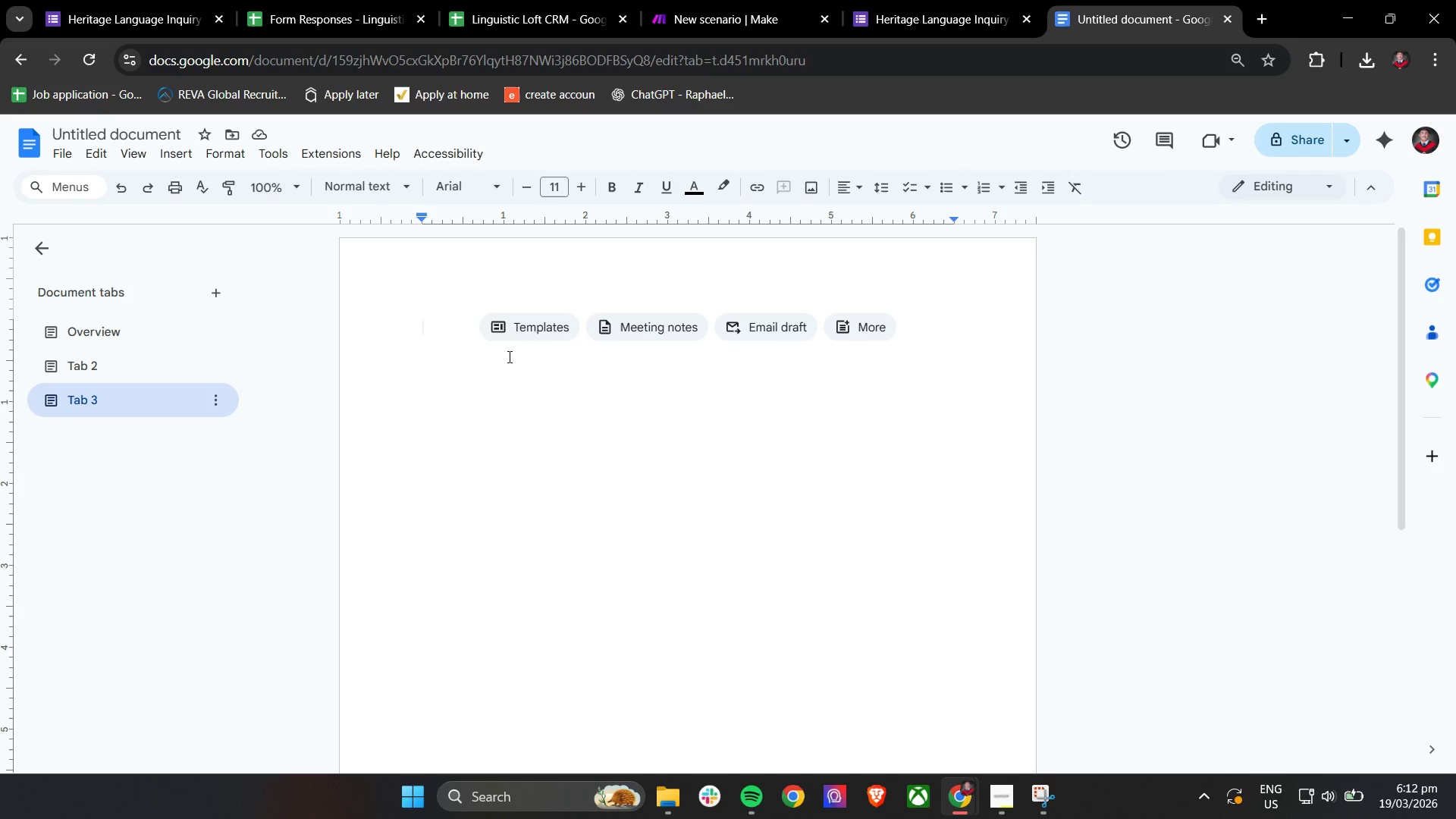 
left_click([752, 0])
 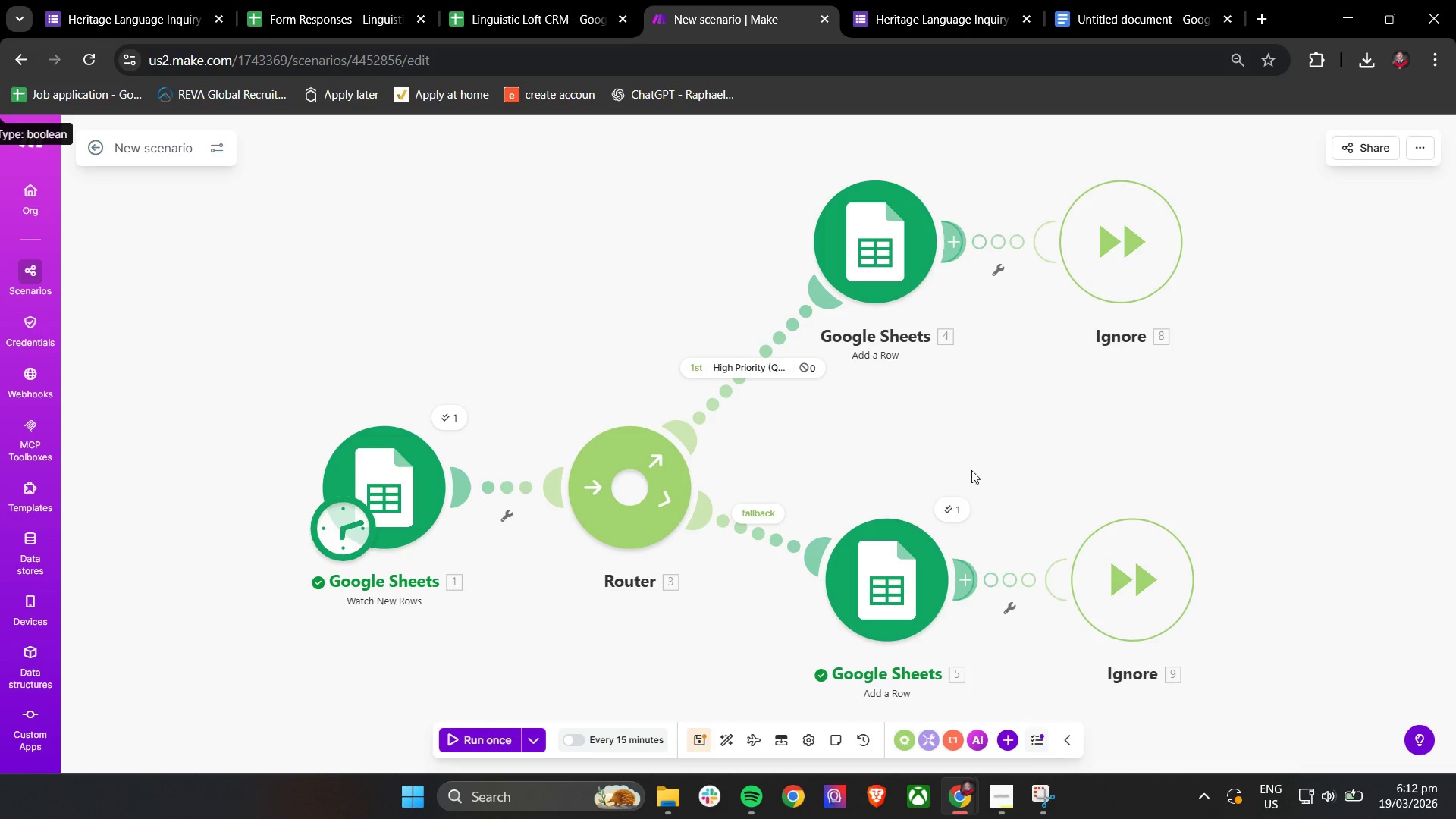 
hold_key(key=ControlLeft, duration=0.53)
scroll: coordinate [971, 470], scroll_direction: down, amount: 2.0
 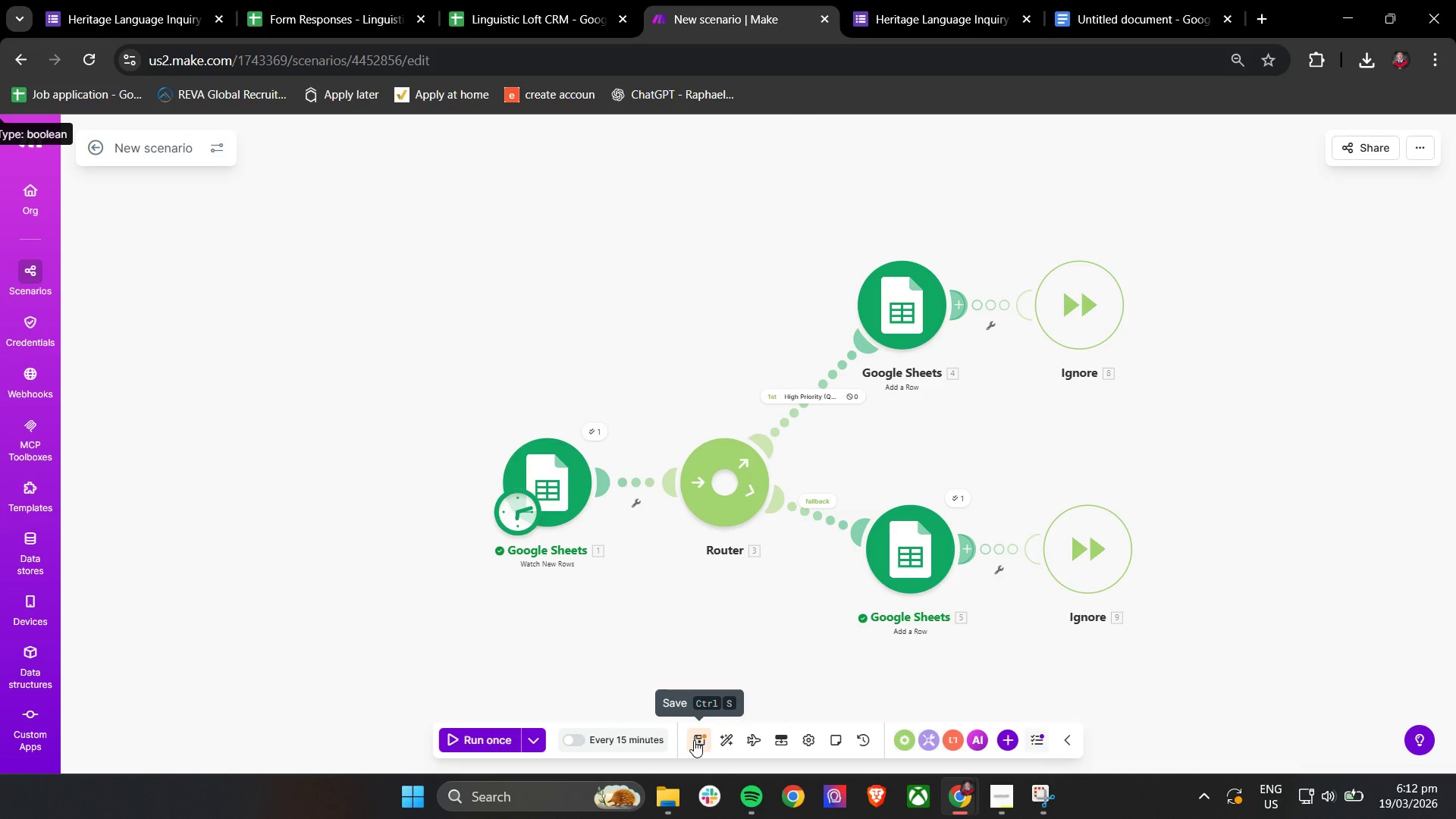 
left_click([694, 740])
 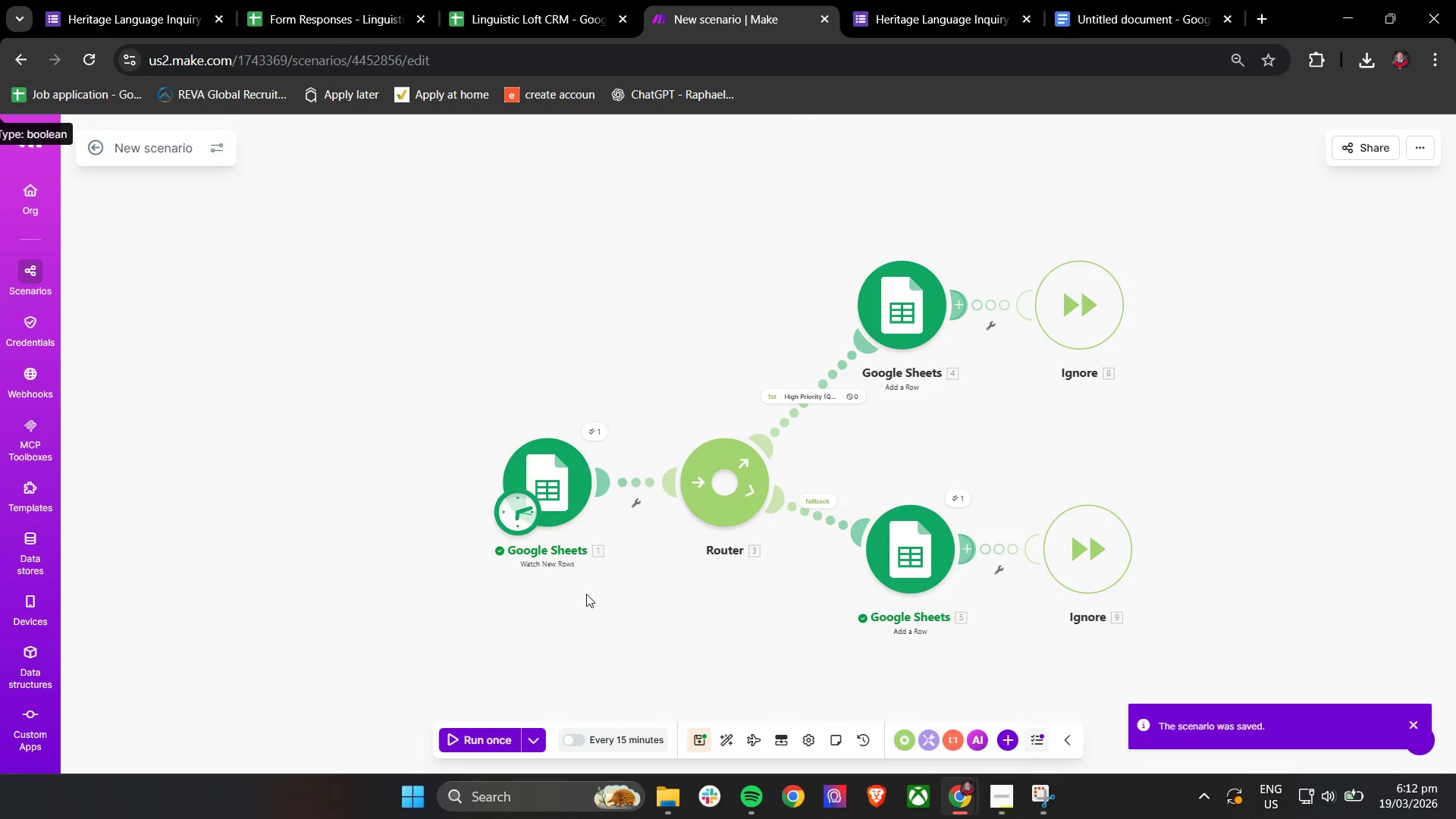 
hold_key(key=ControlLeft, duration=0.34)
scroll: coordinate [827, 621], scroll_direction: down, amount: 1.0
 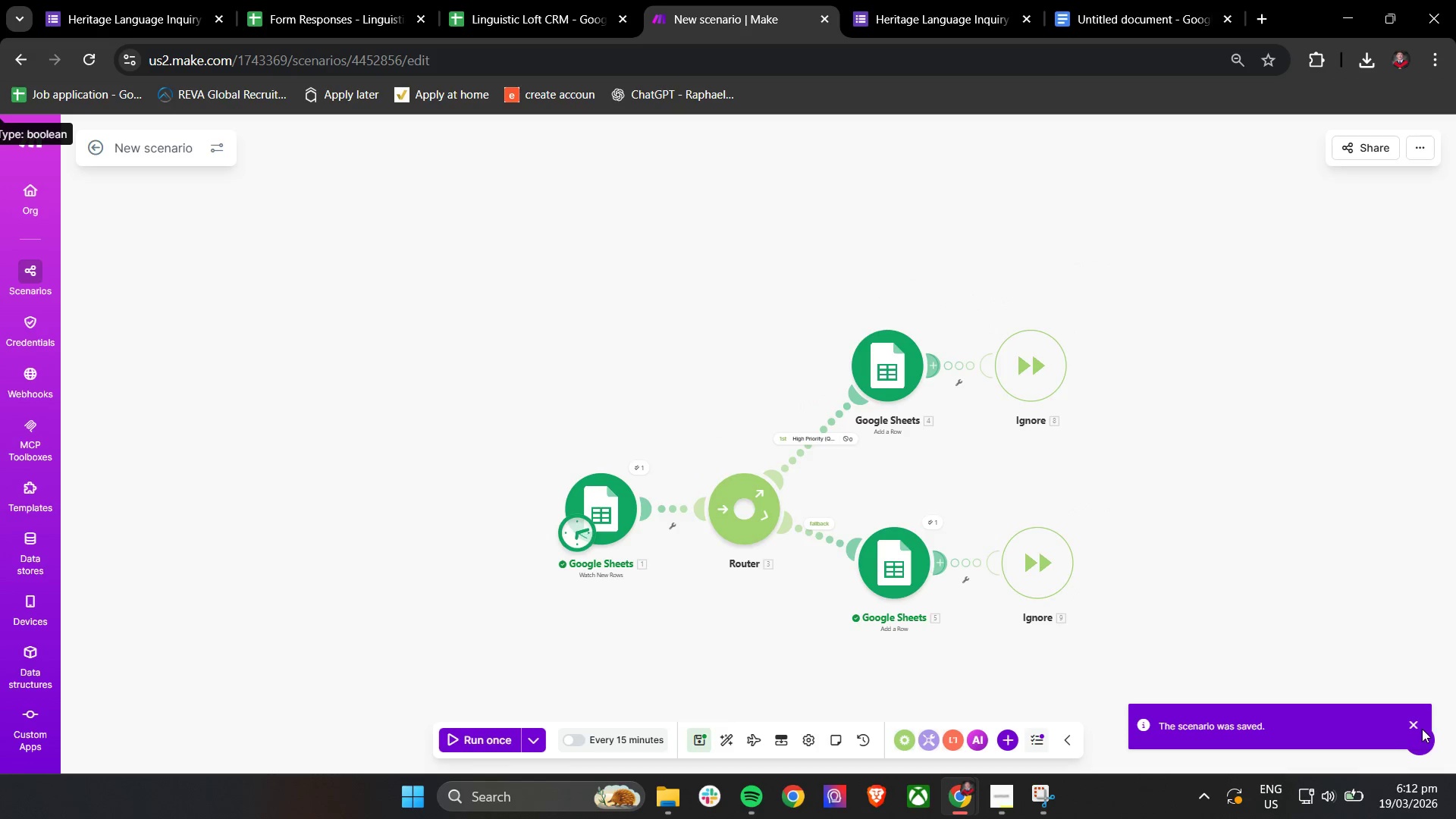 
double_click([1413, 727])
 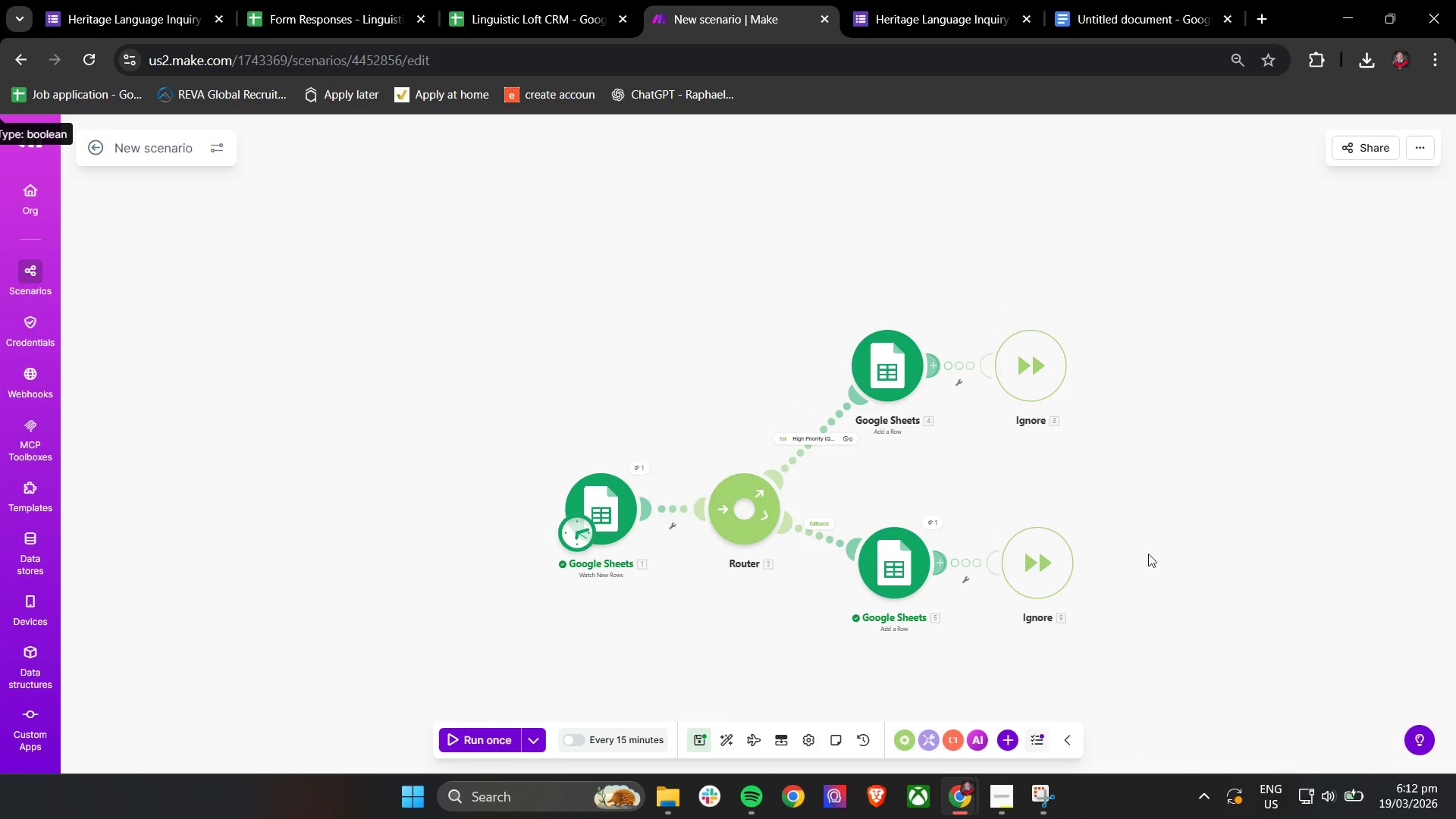 
left_click_drag(start_coordinate=[1140, 544], to_coordinate=[1065, 494])
 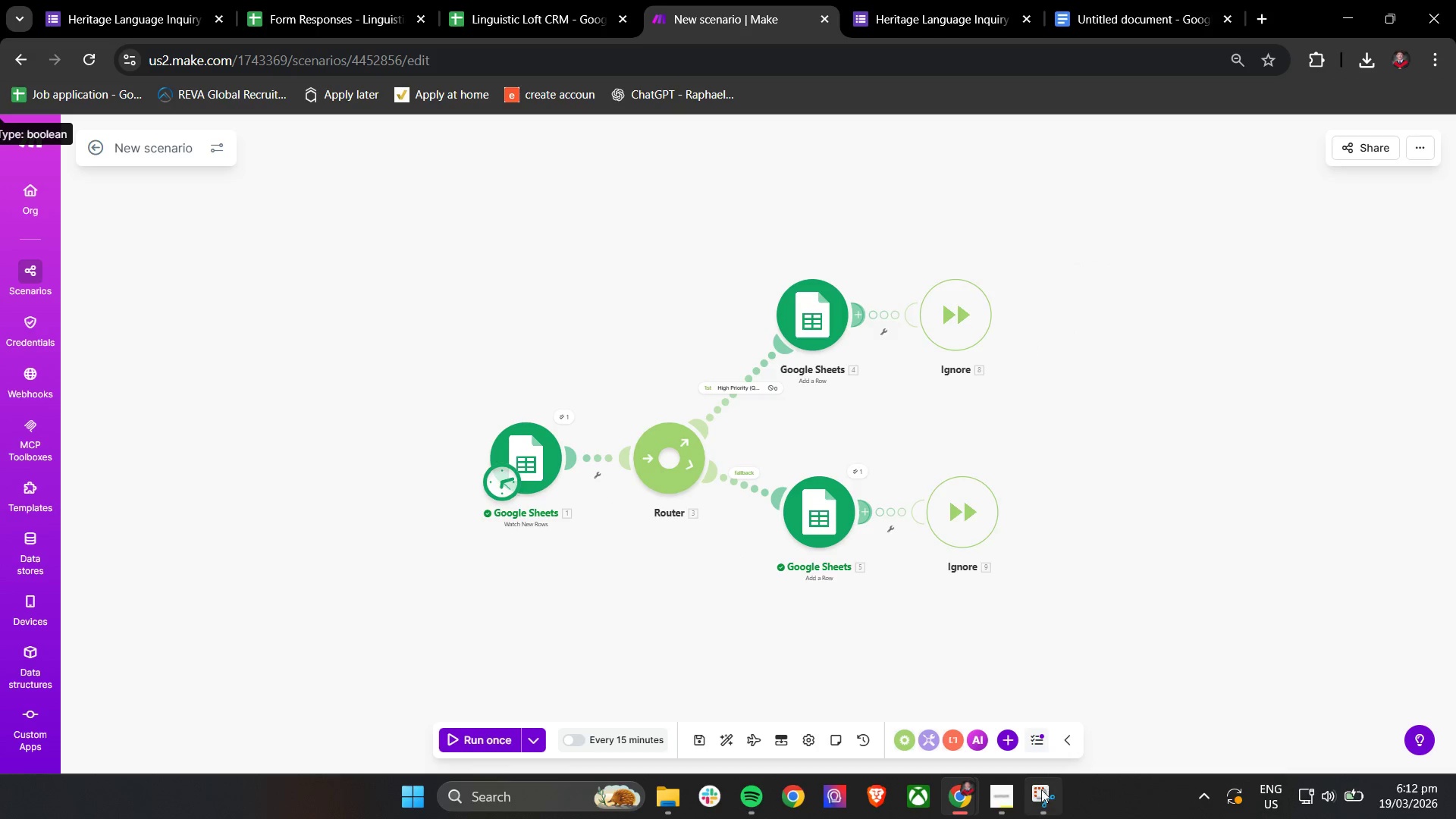 
left_click([1036, 800])
 